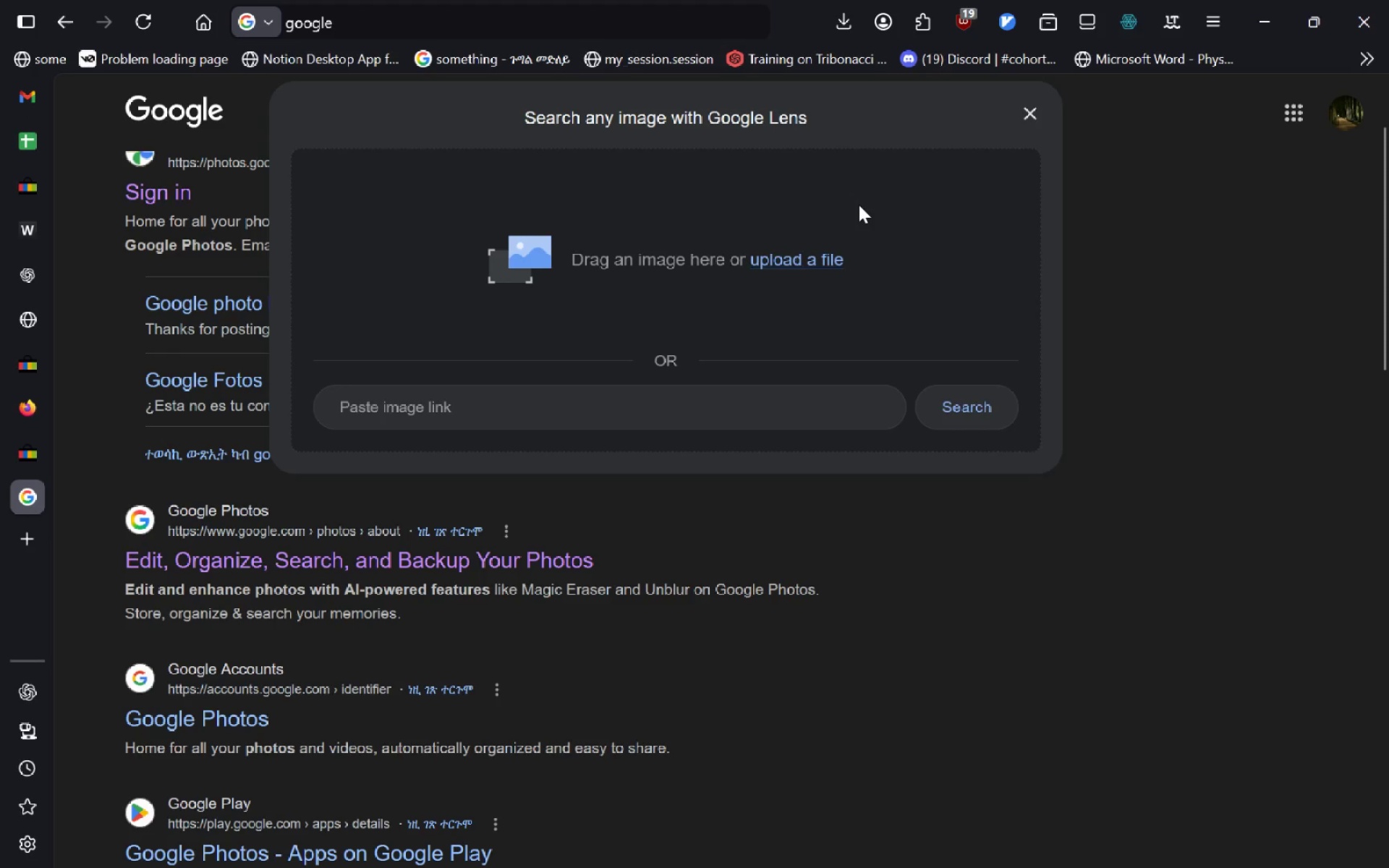 
key(Alt+AltLeft)
 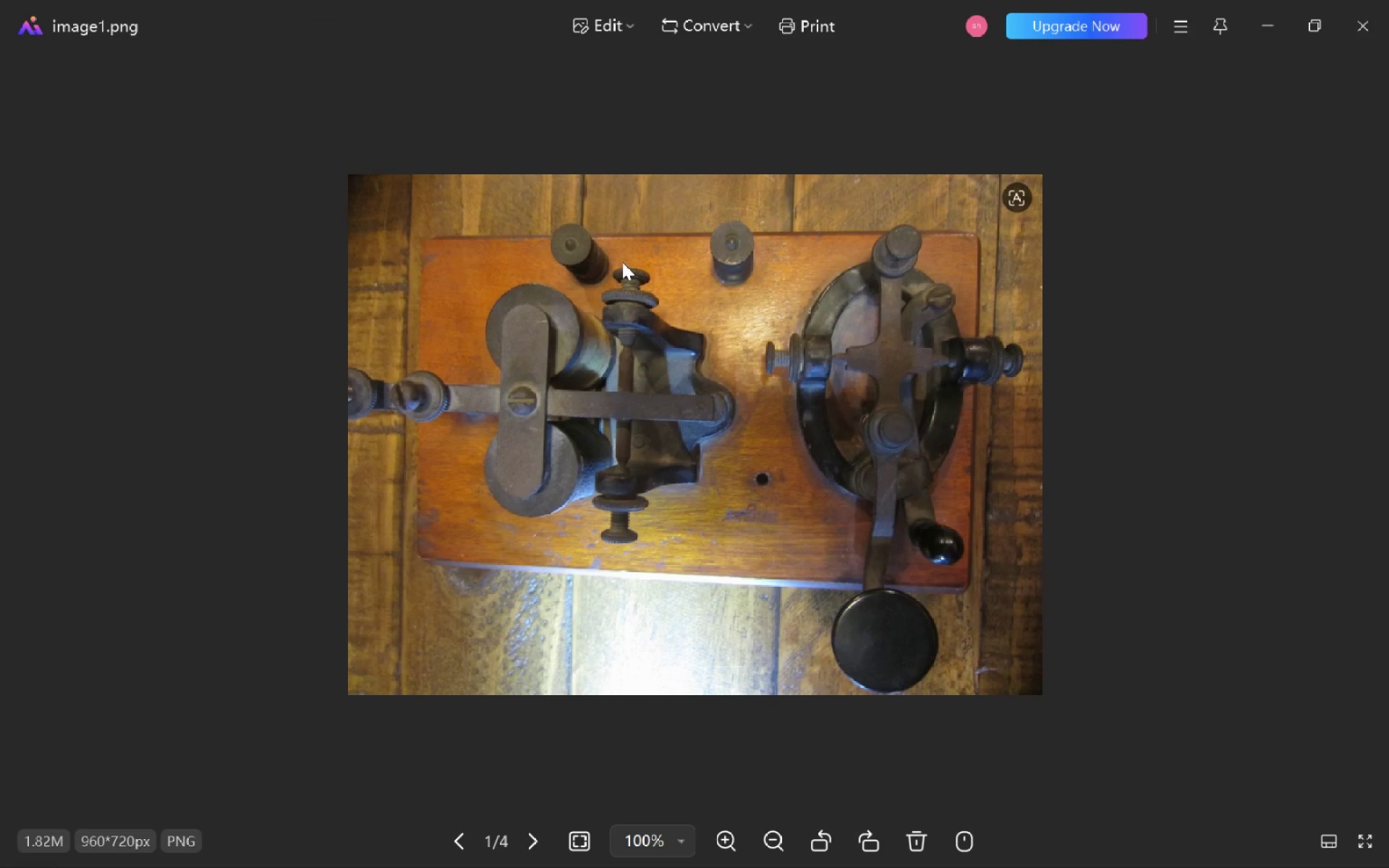 
key(Alt+Tab)
 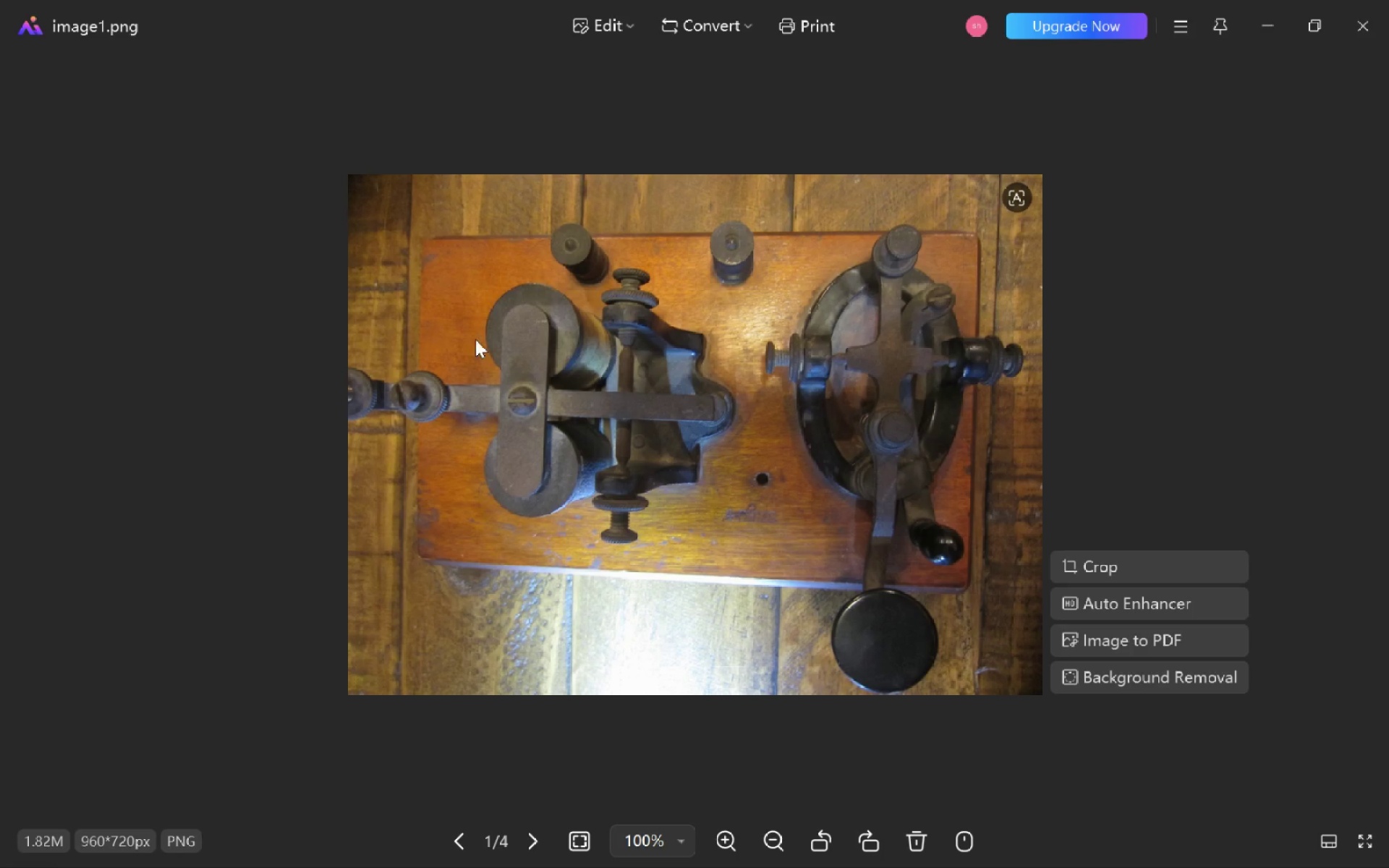 
key(Alt+Tab)
 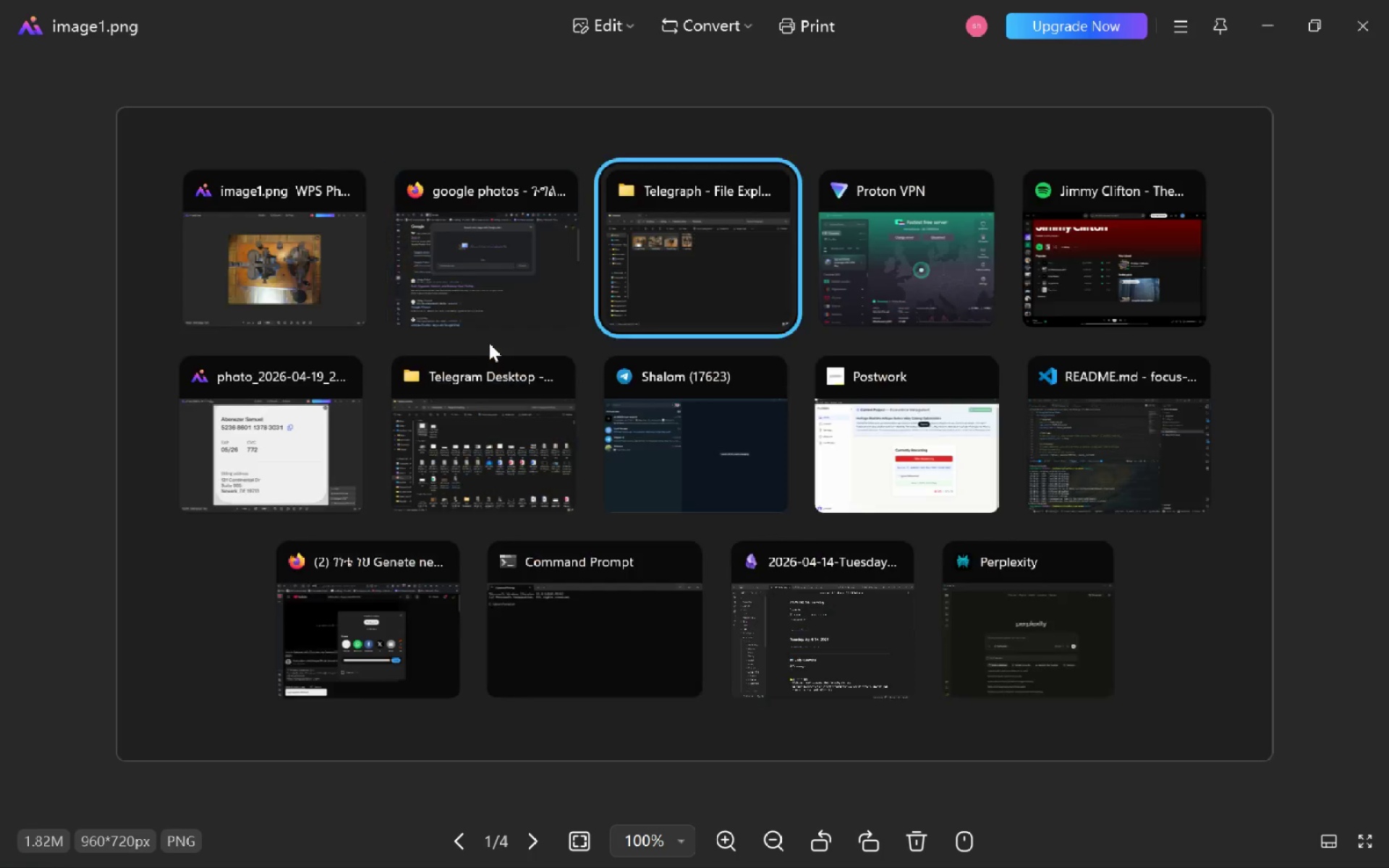 
key(Alt+Tab)
 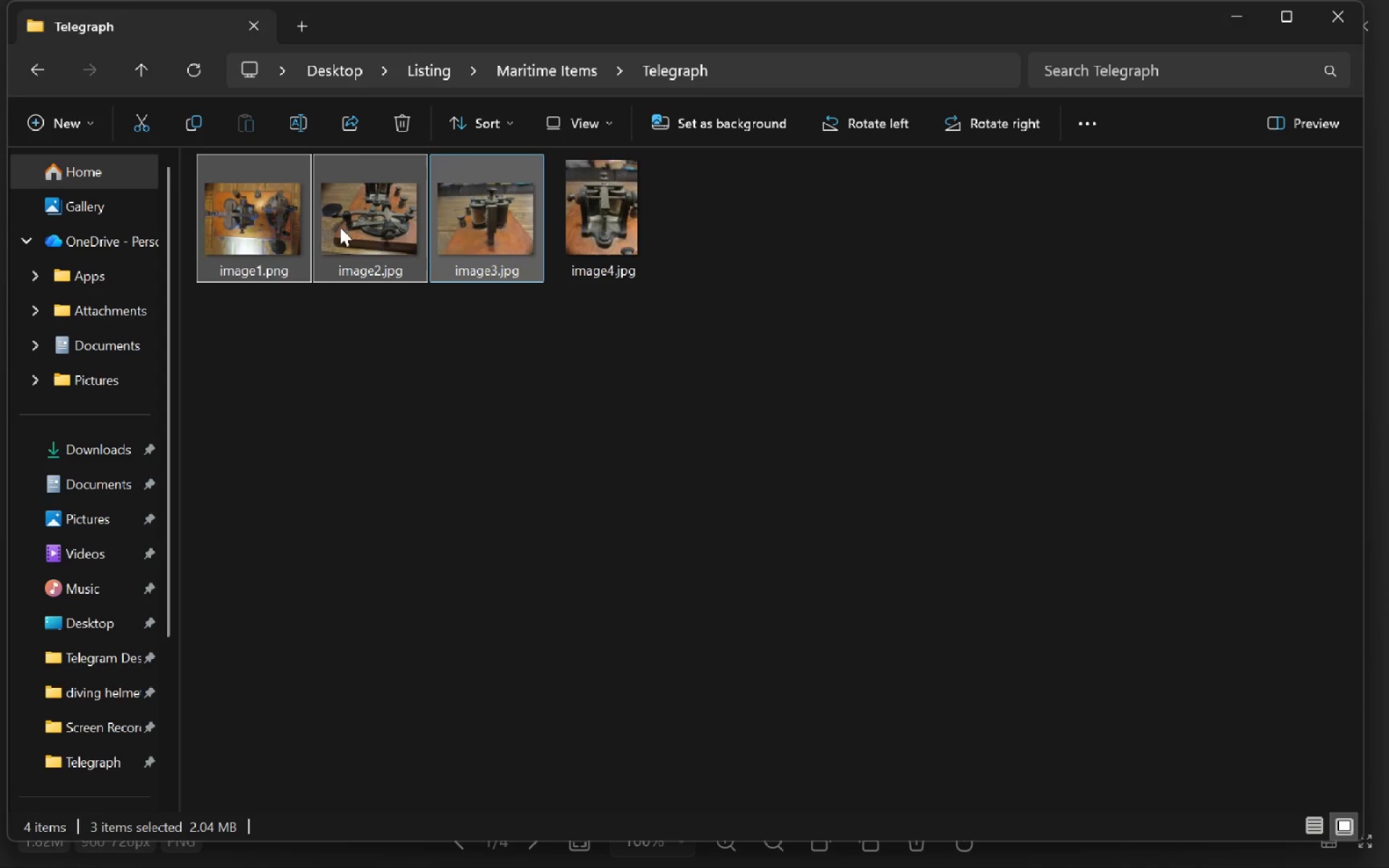 
left_click_drag(start_coordinate=[340, 227], to_coordinate=[691, 291])
 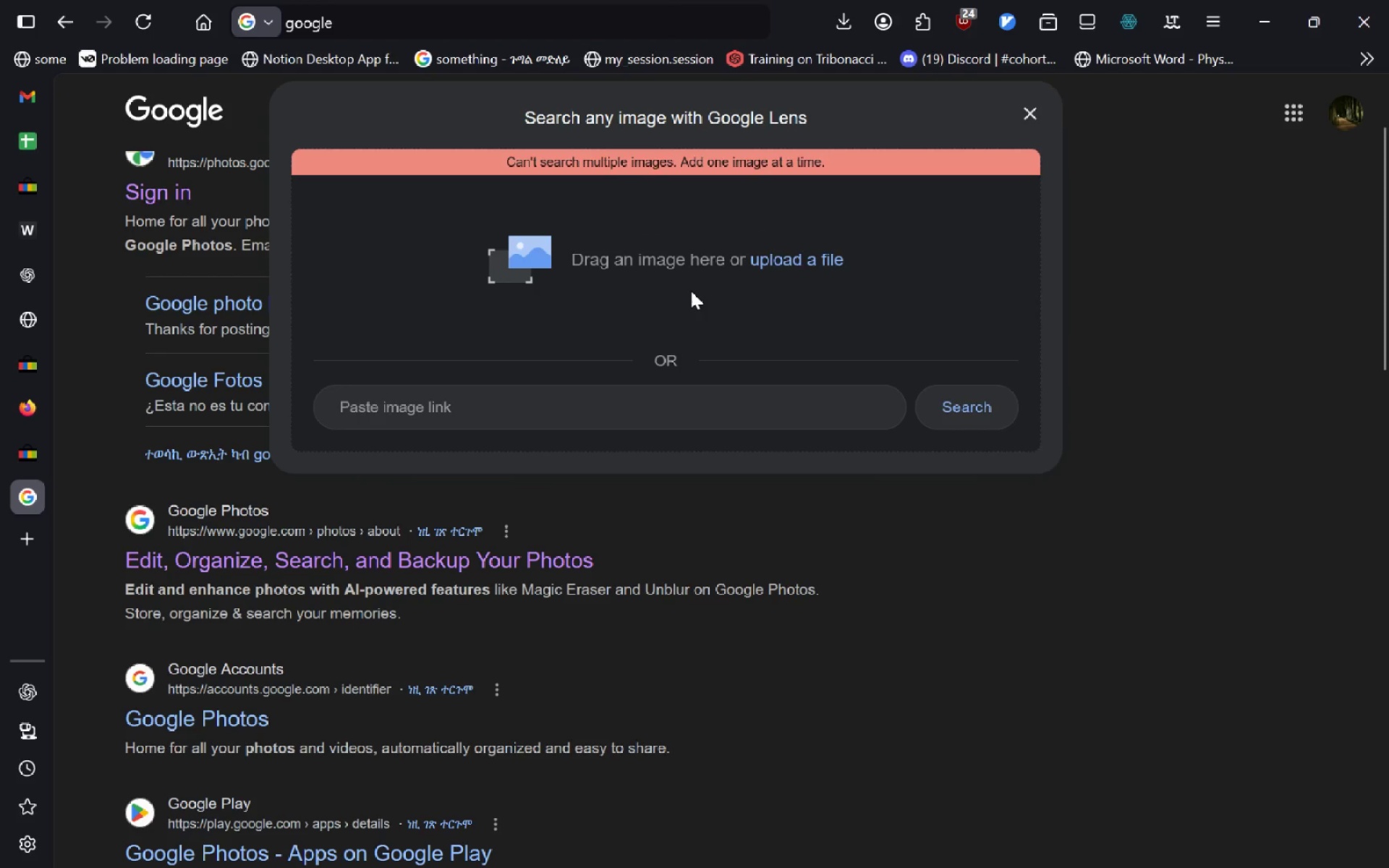 
key(Alt+Tab)
 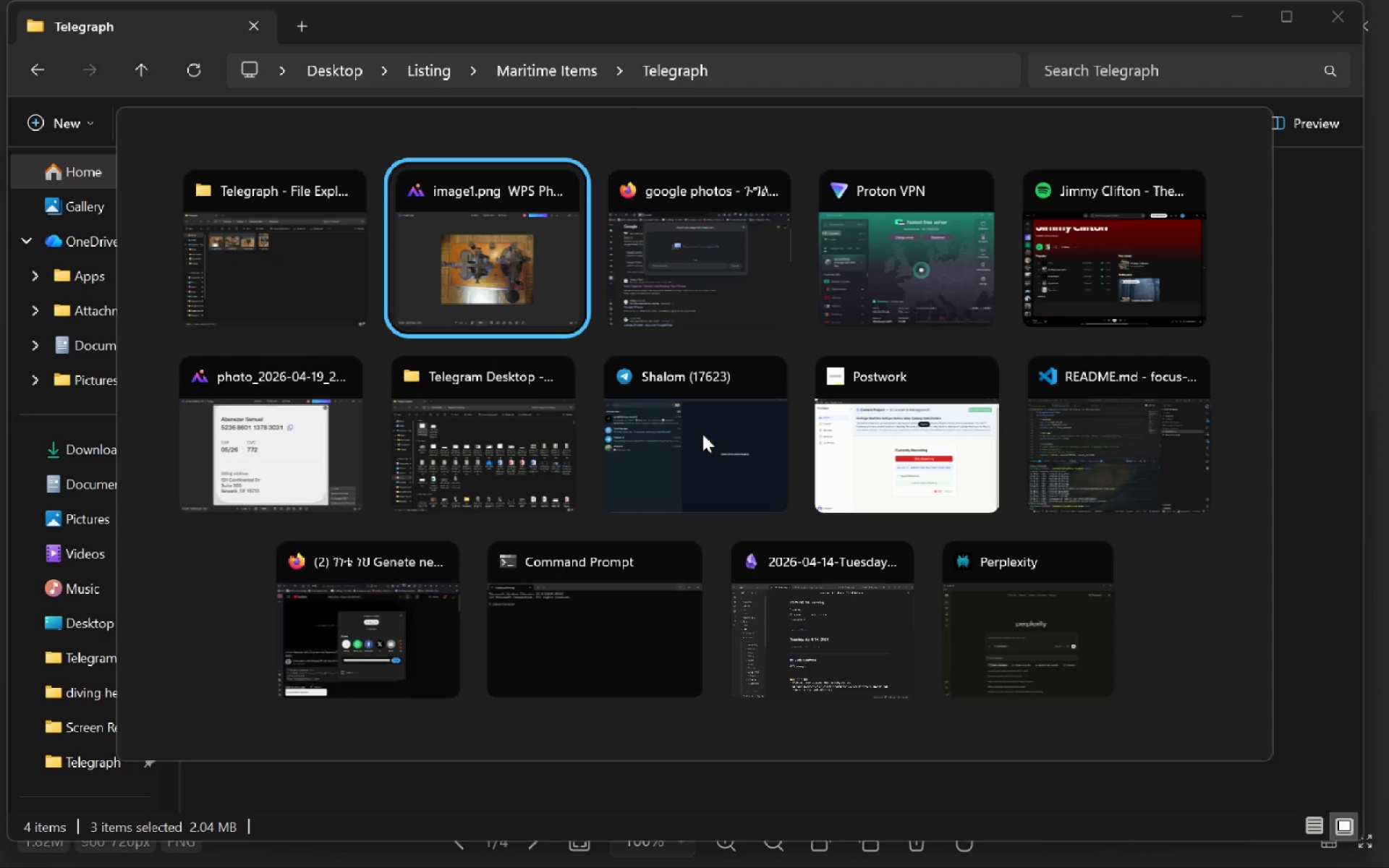 
key(Alt+Tab)
 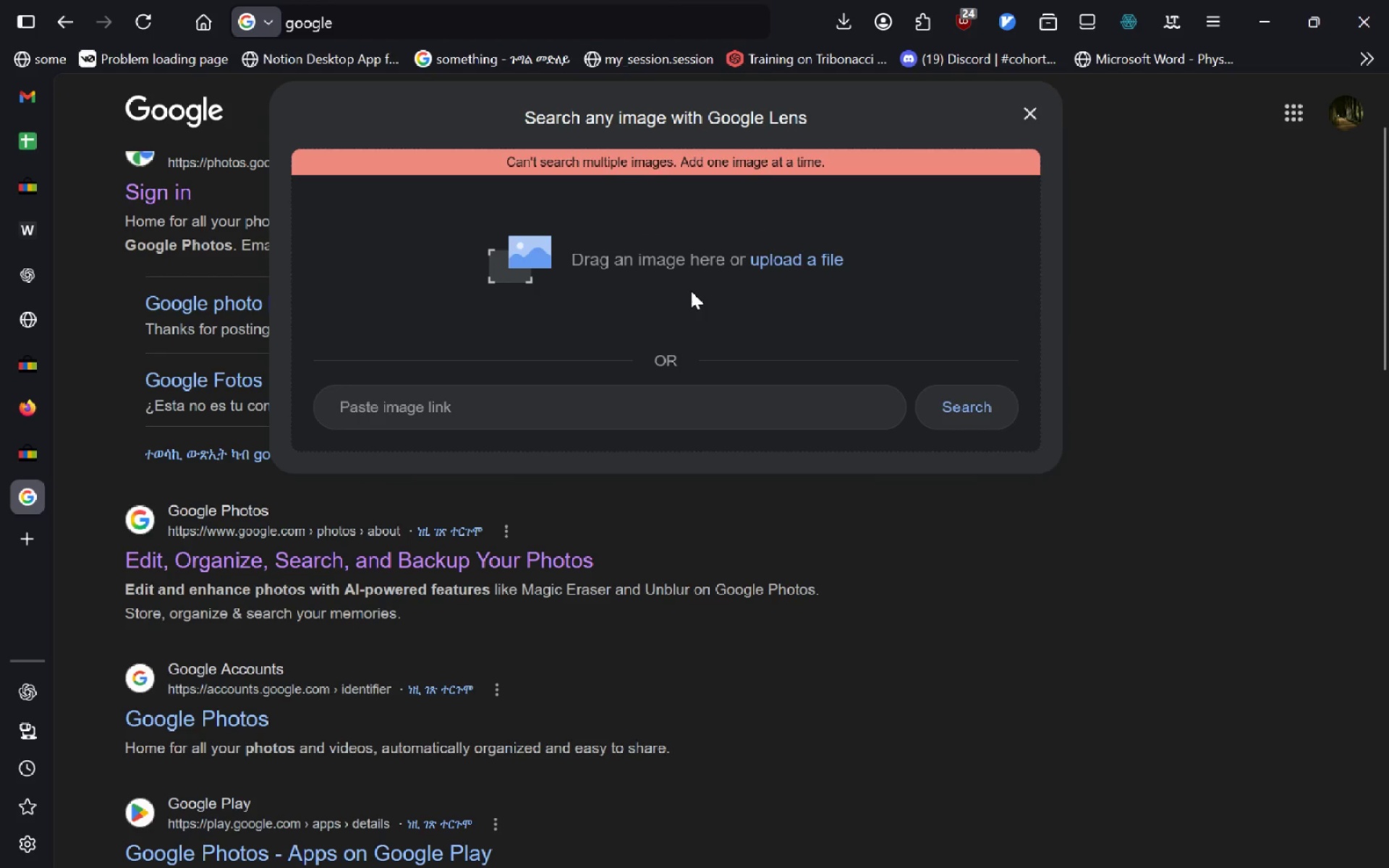 
key(Alt+AltLeft)
 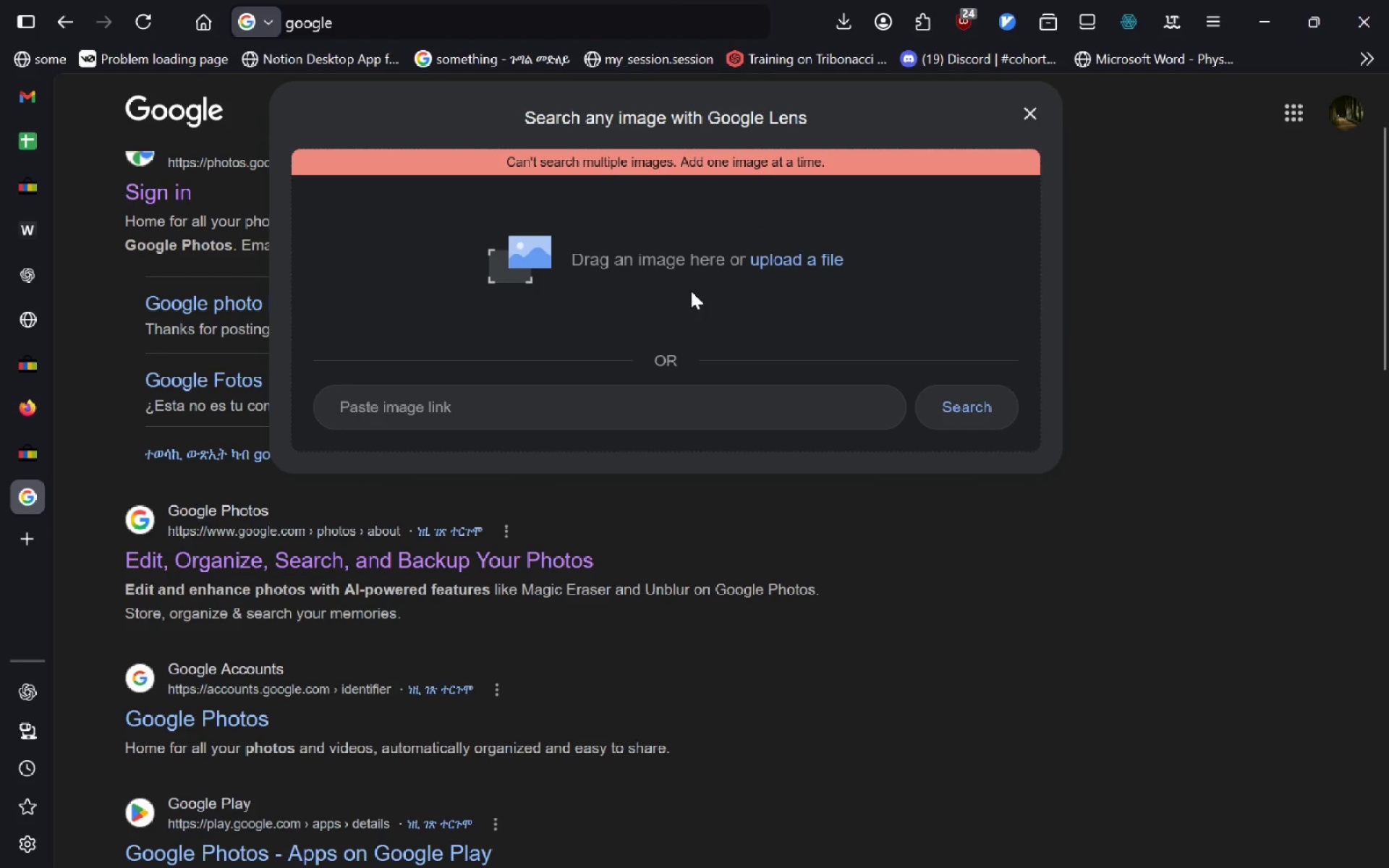 
key(Alt+Tab)
 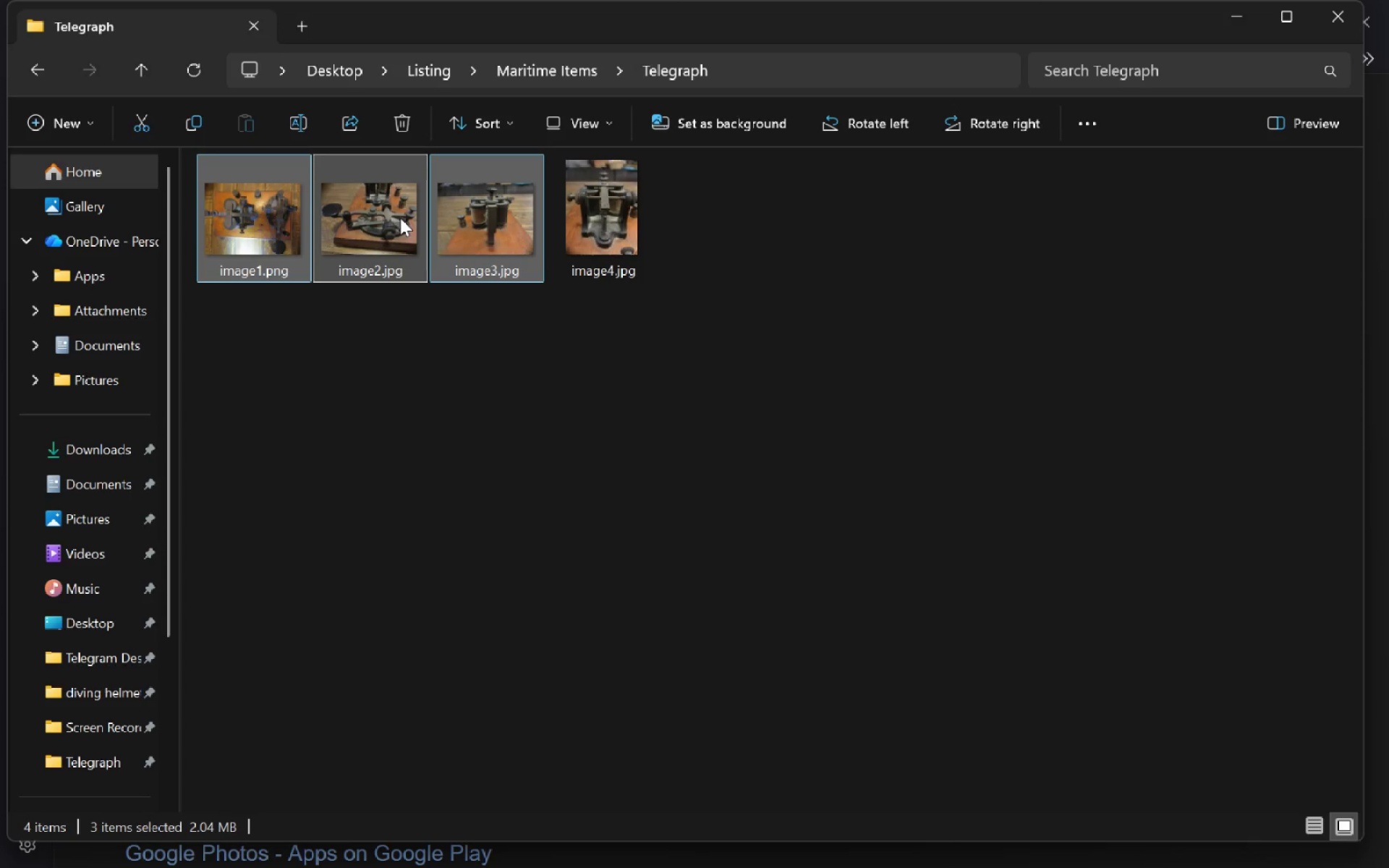 
left_click([397, 214])
 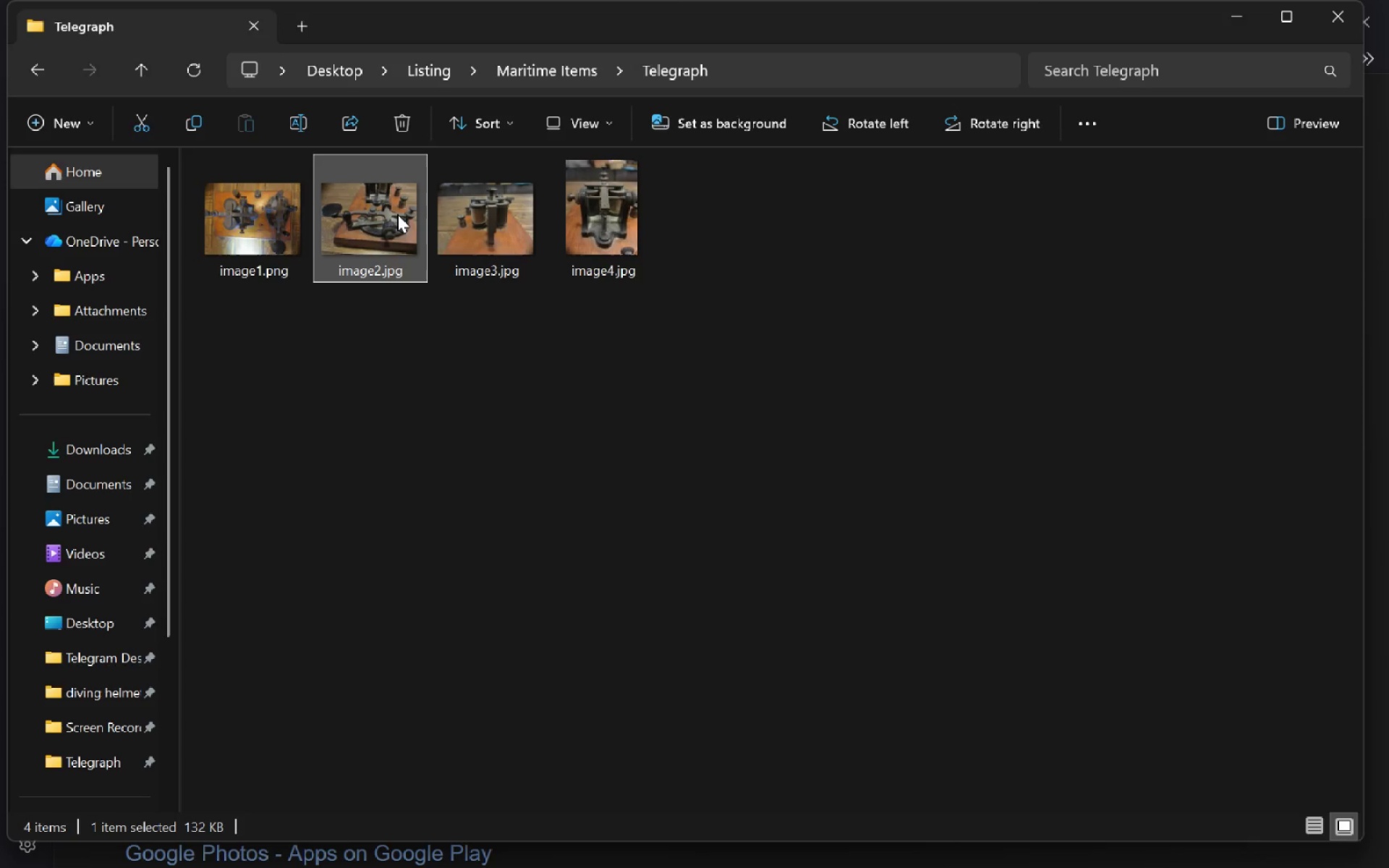 
left_click_drag(start_coordinate=[390, 213], to_coordinate=[687, 335])
 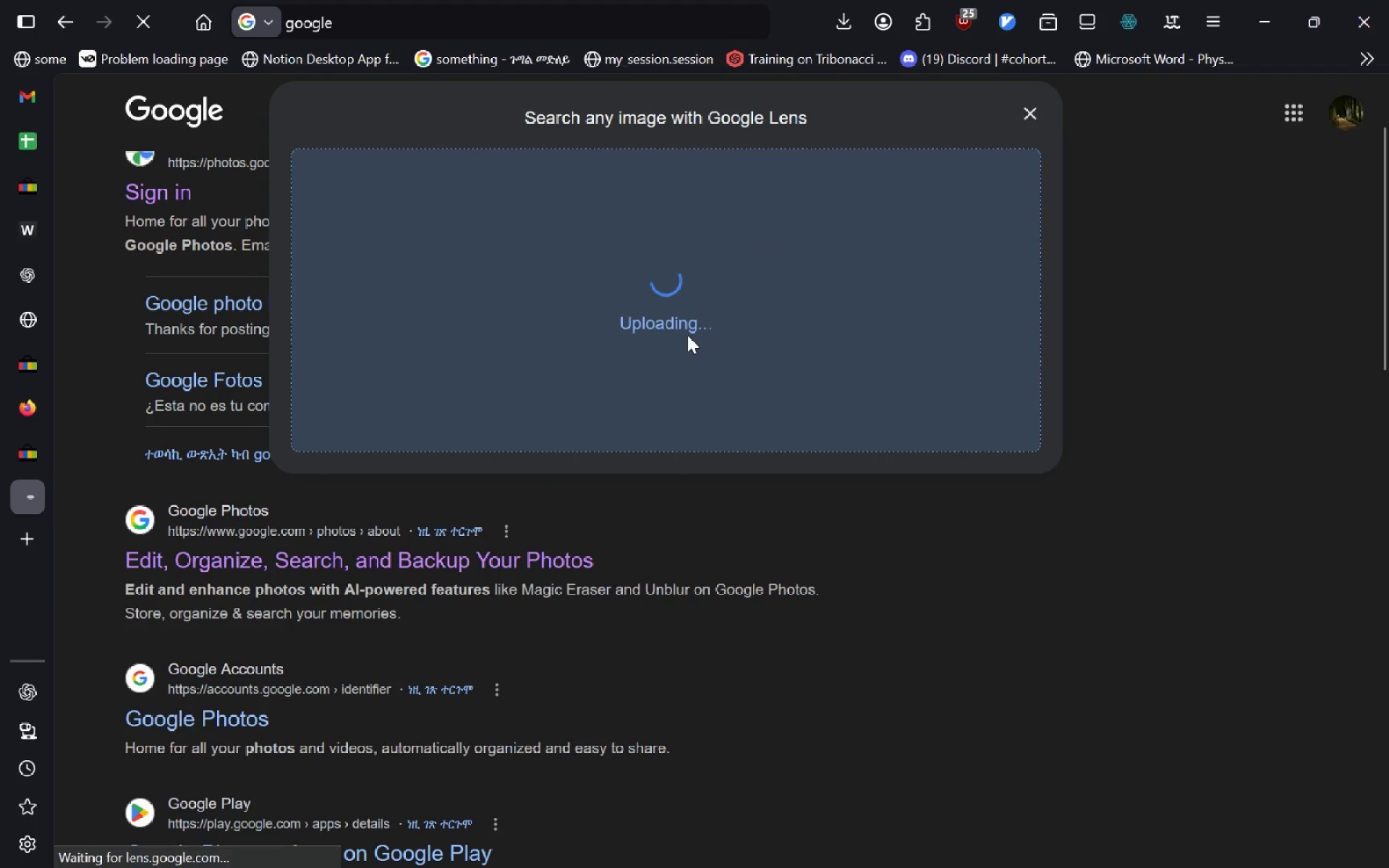 
key(Alt+AltLeft)
 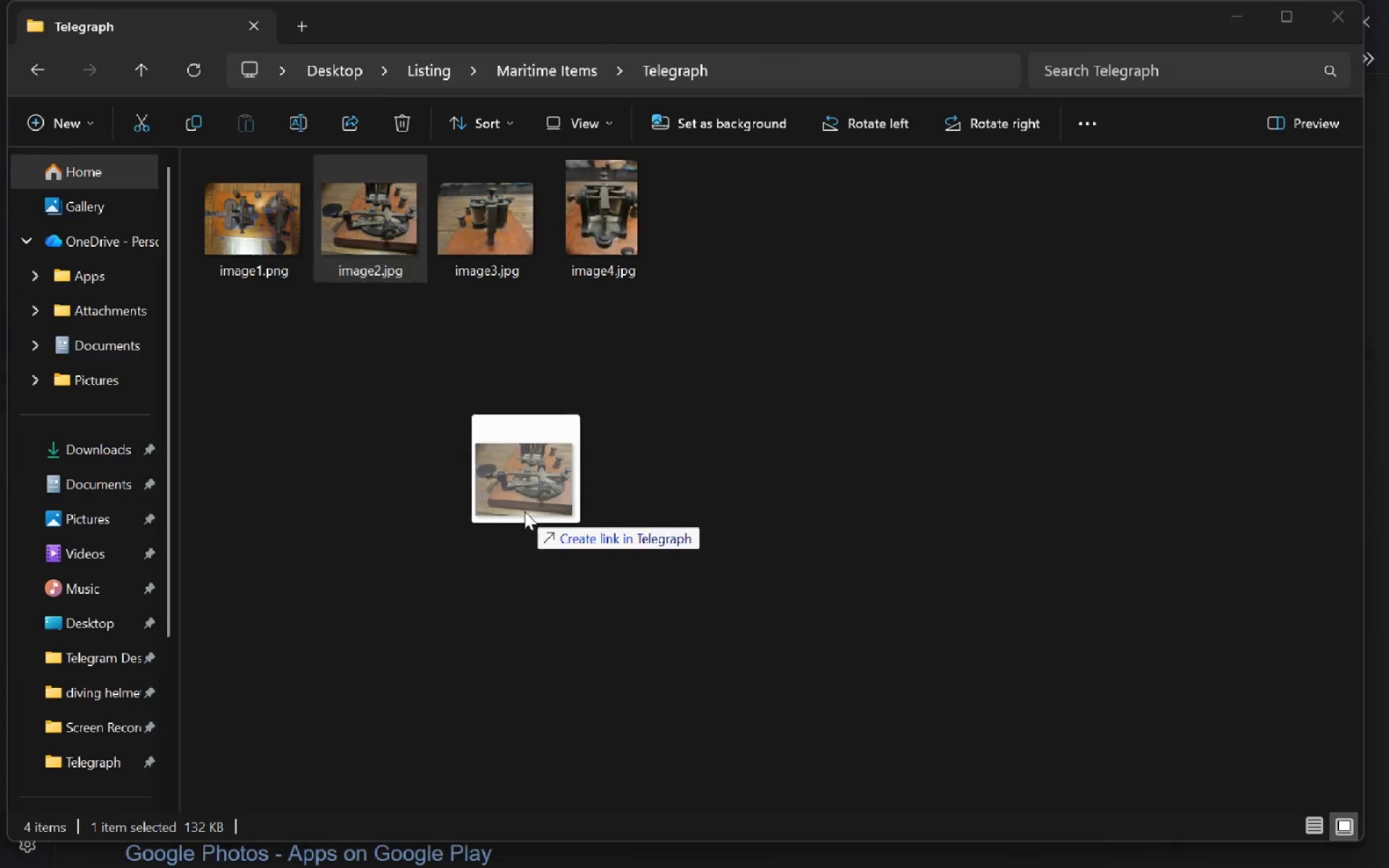 
key(Alt+Tab)
 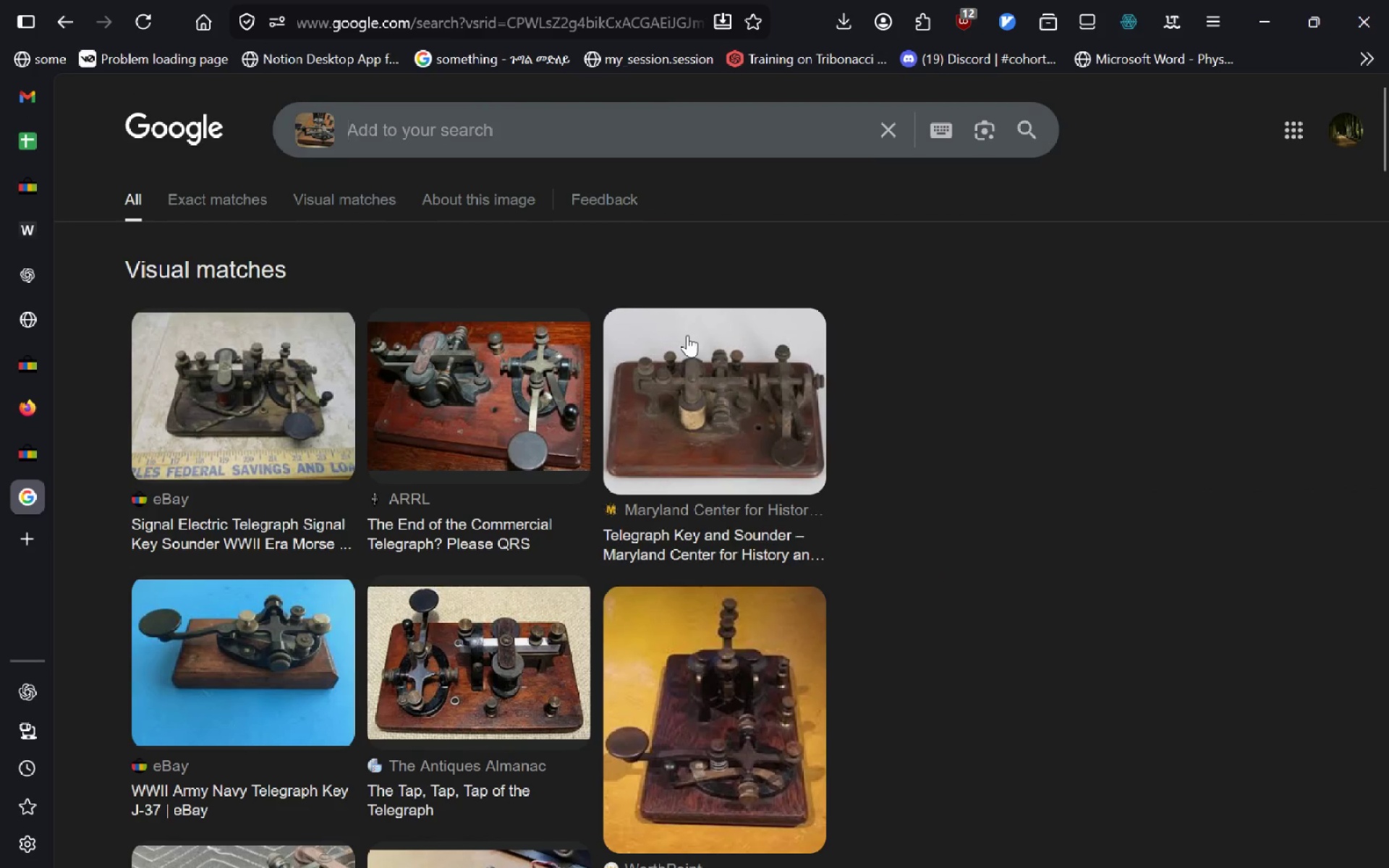 
wait(12.56)
 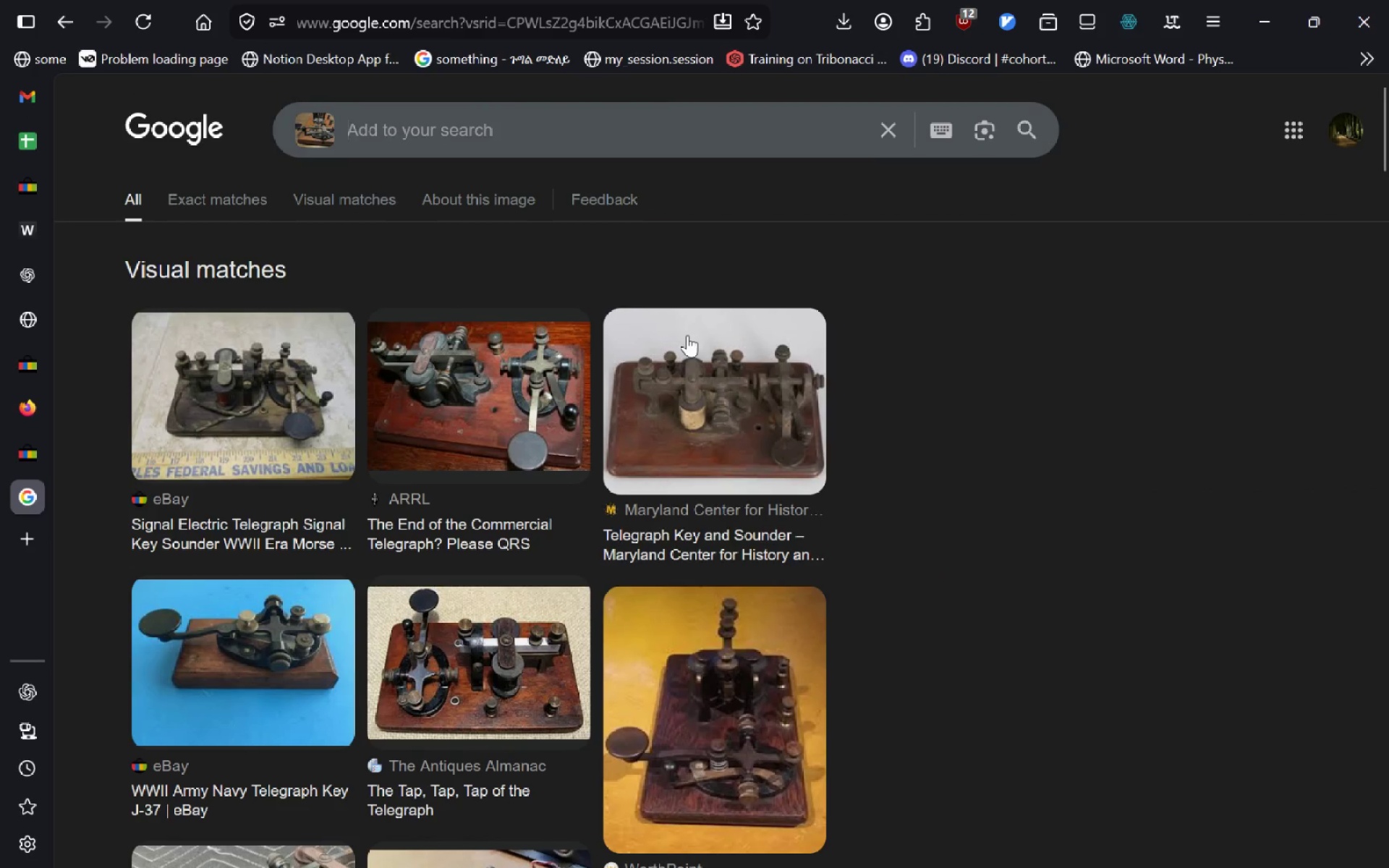 
left_click([244, 210])
 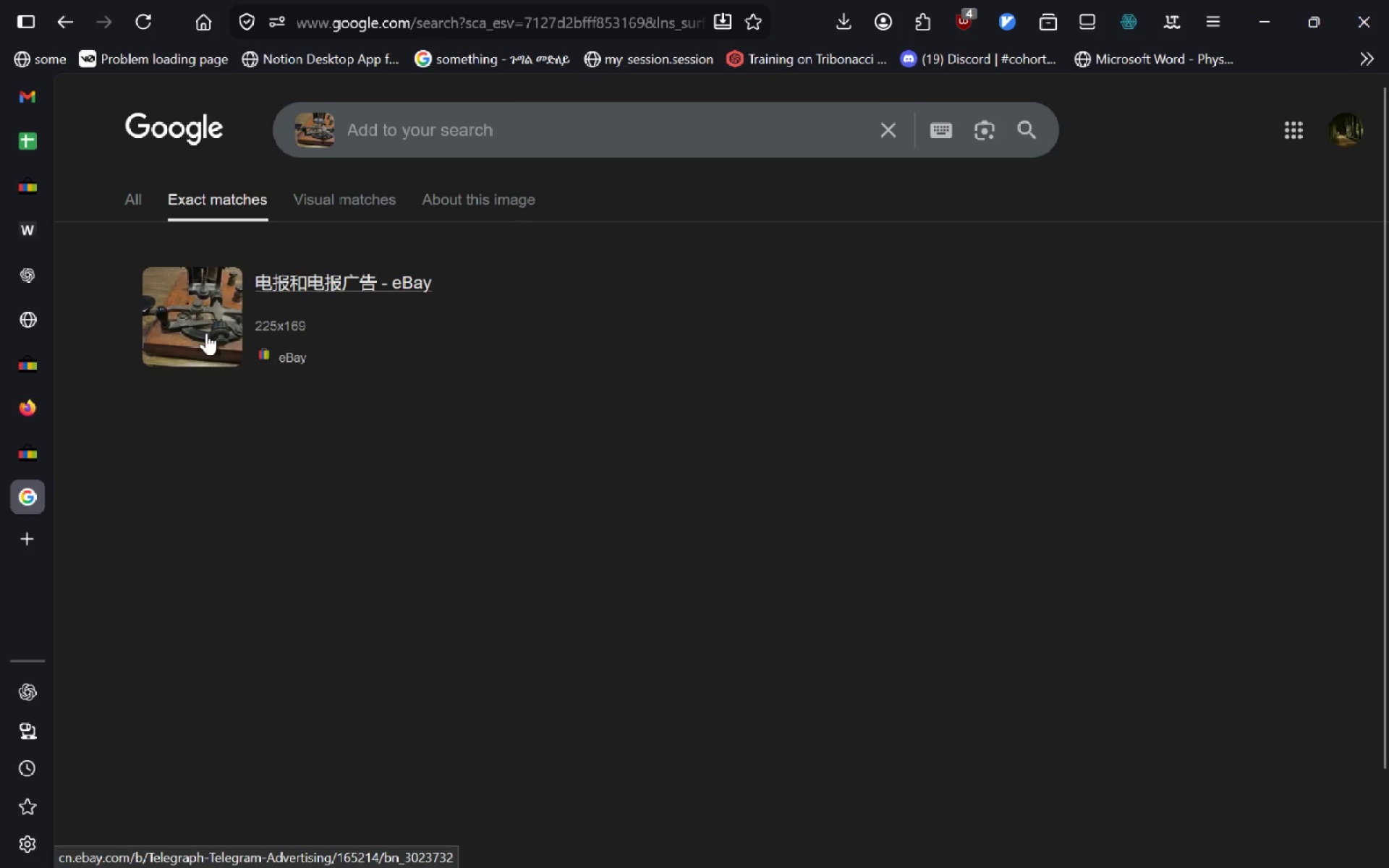 
left_click([305, 271])
 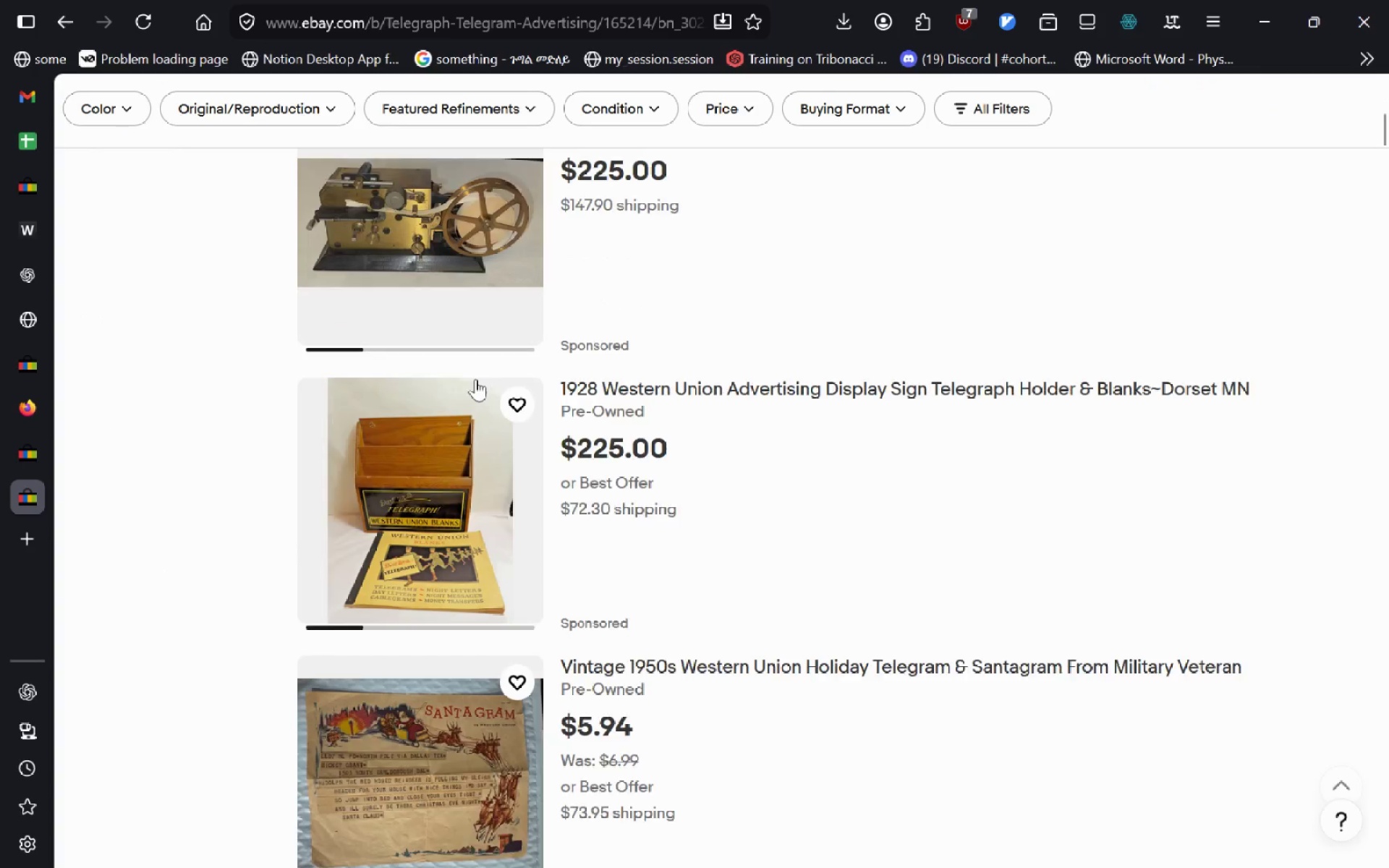 
wait(11.08)
 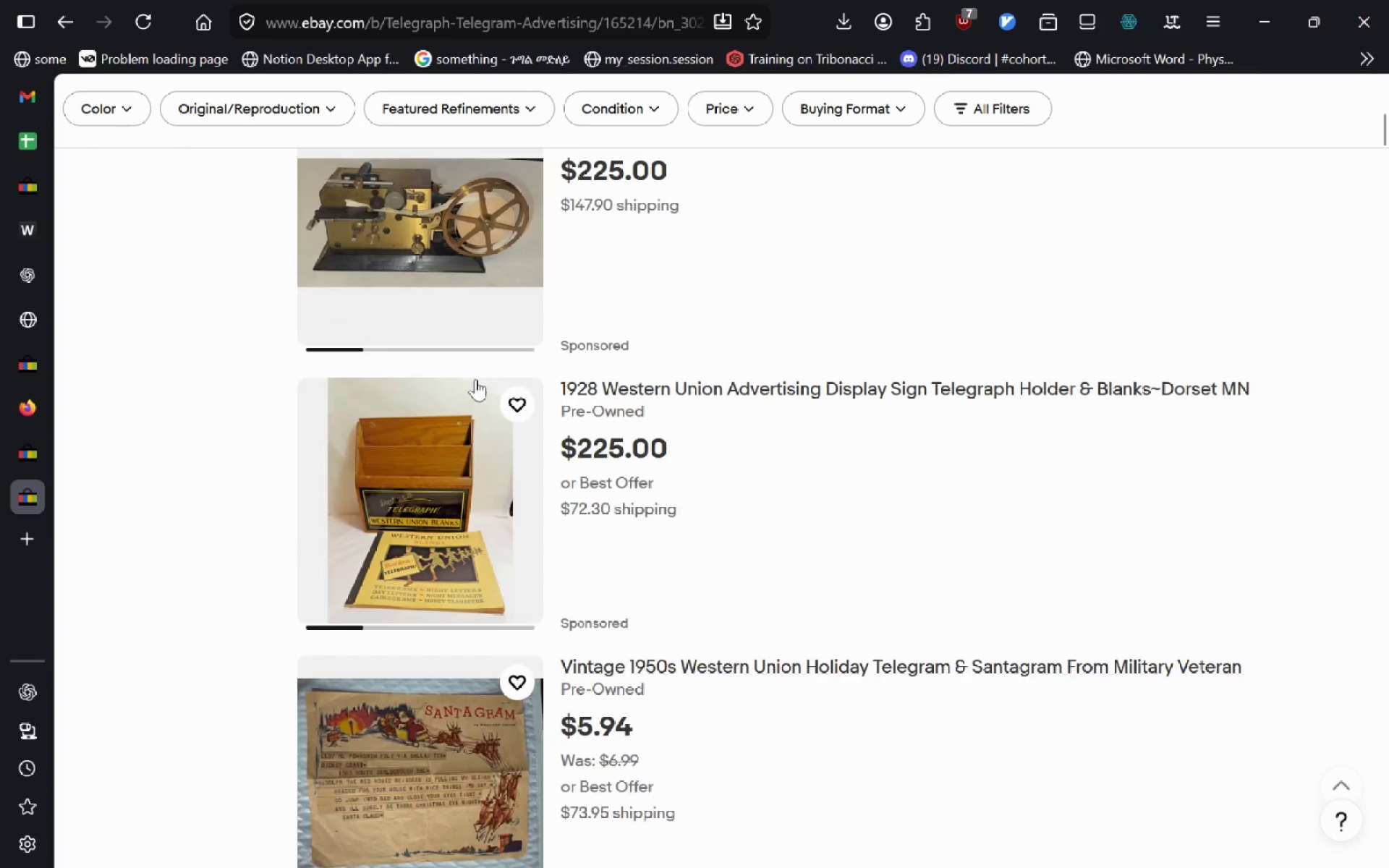 
left_click([645, 296])
 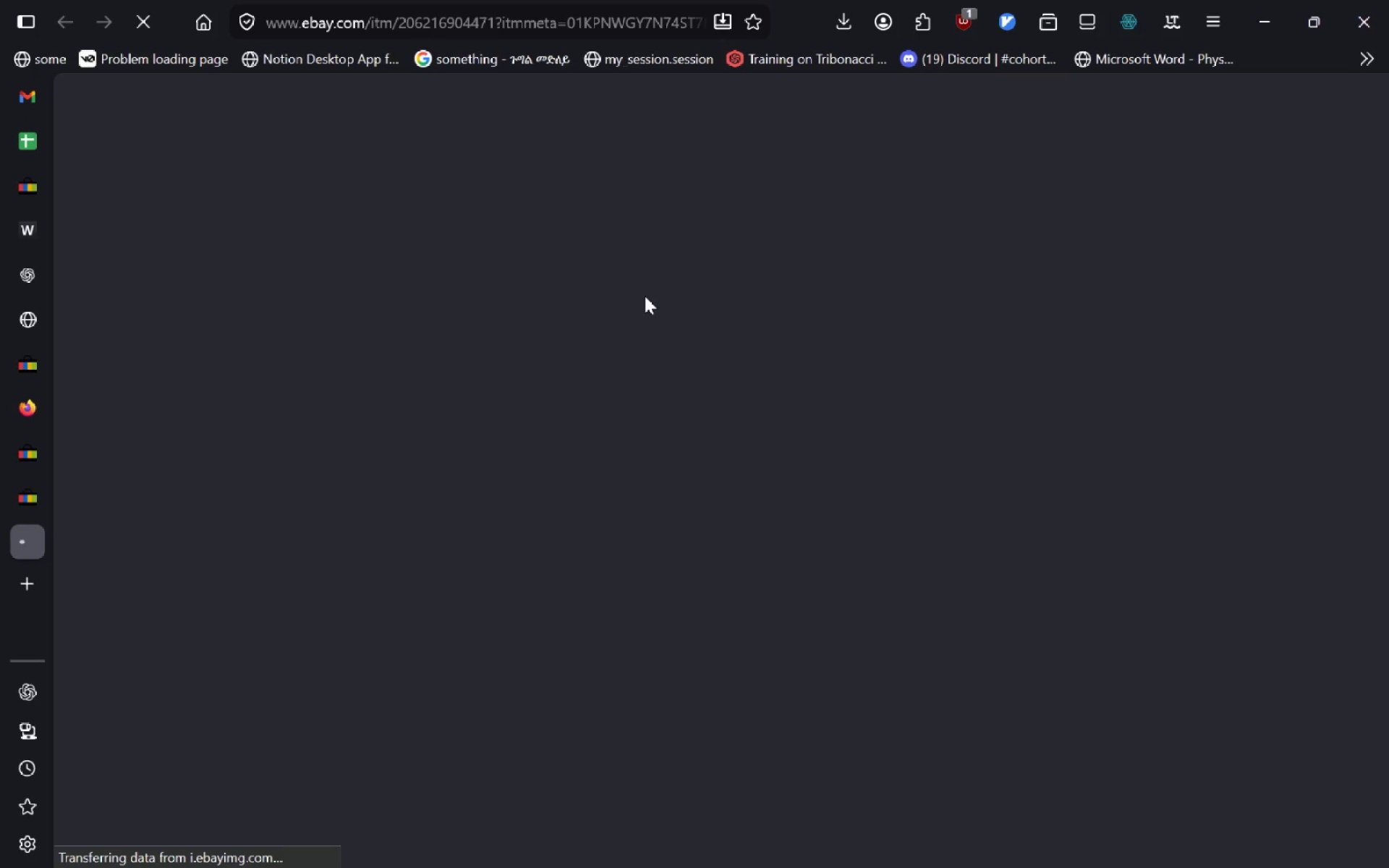 
wait(7.27)
 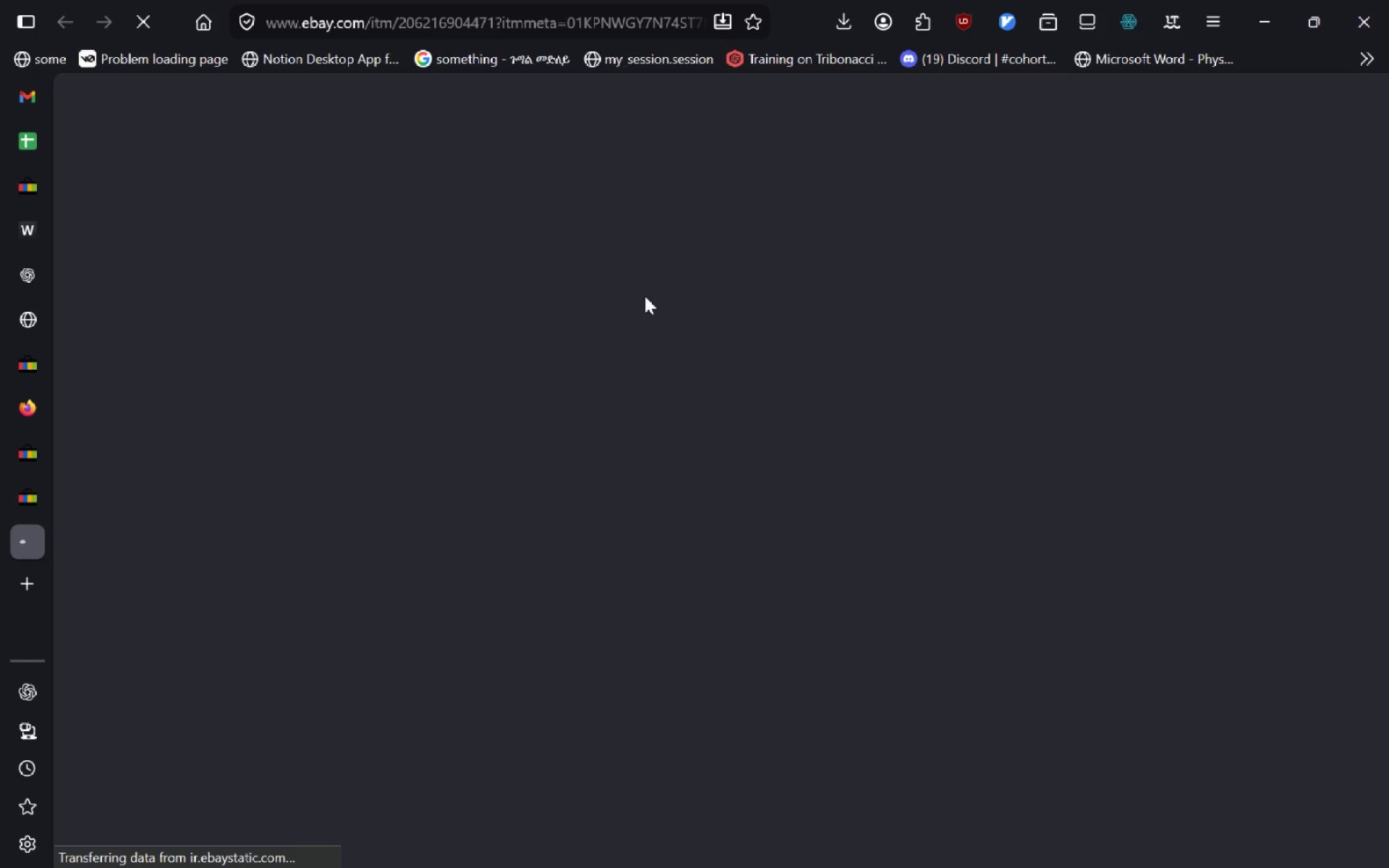 
left_click([47, 188])
 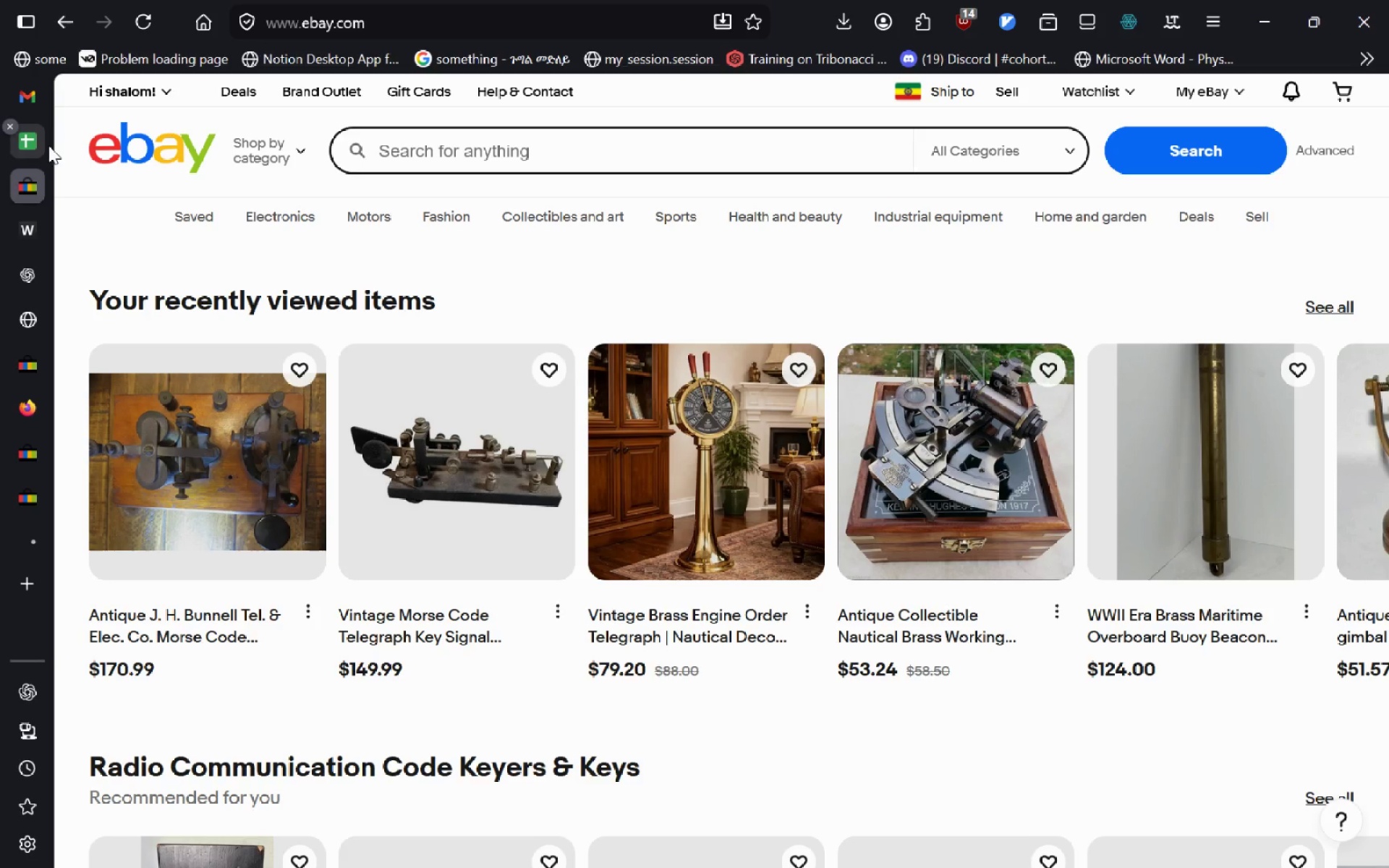 
left_click([48, 142])
 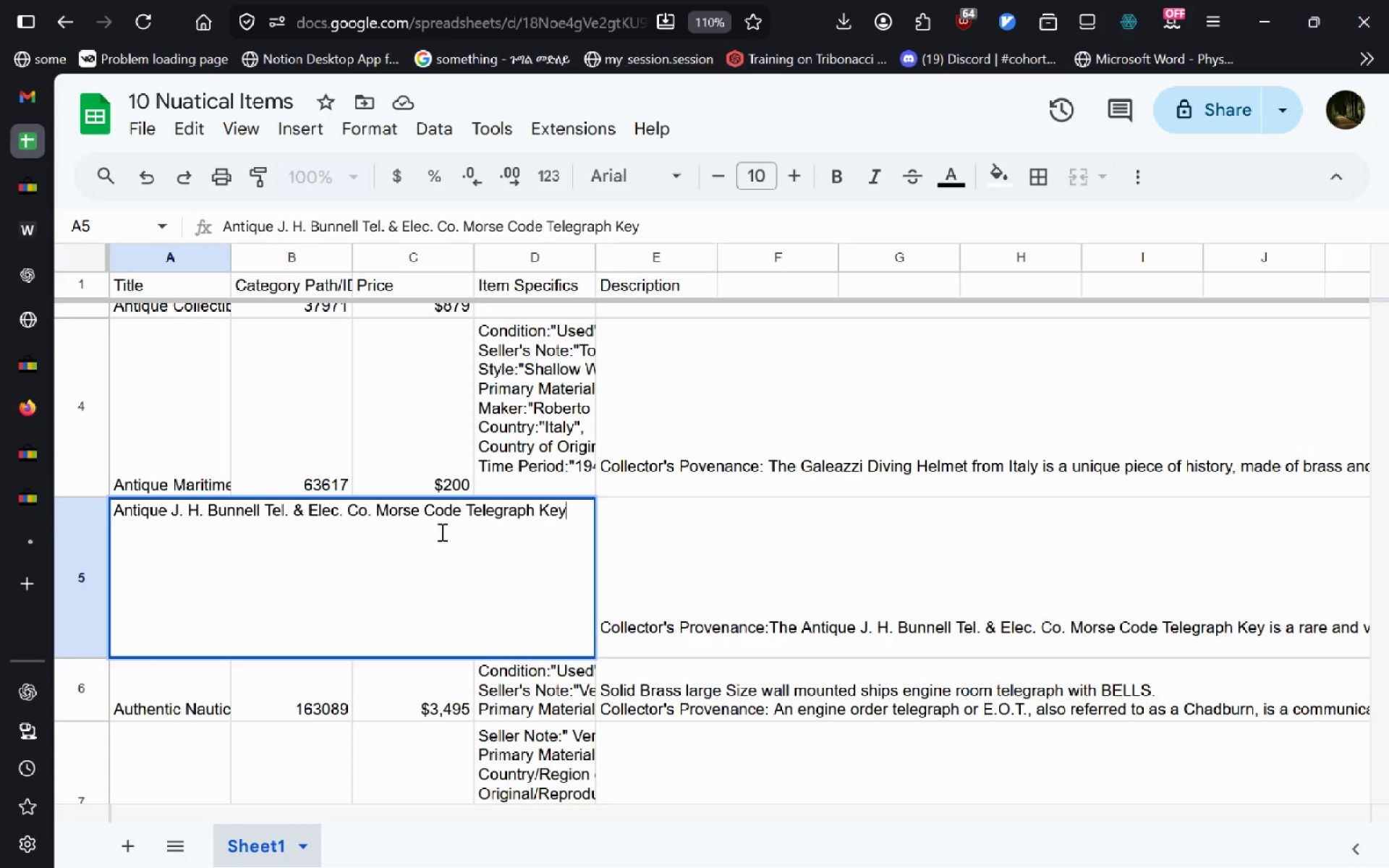 
wait(5.36)
 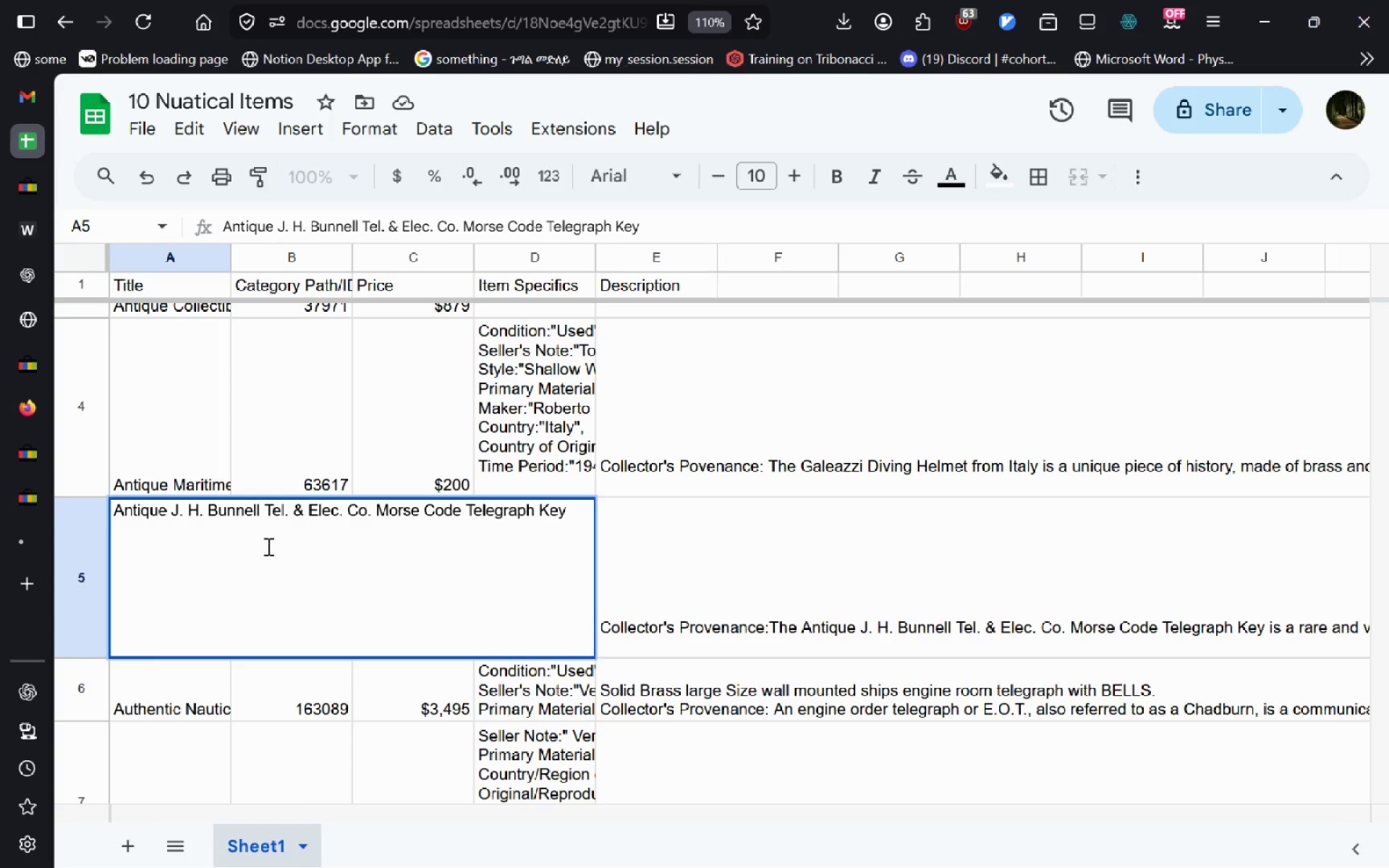 
left_click([378, 509])
 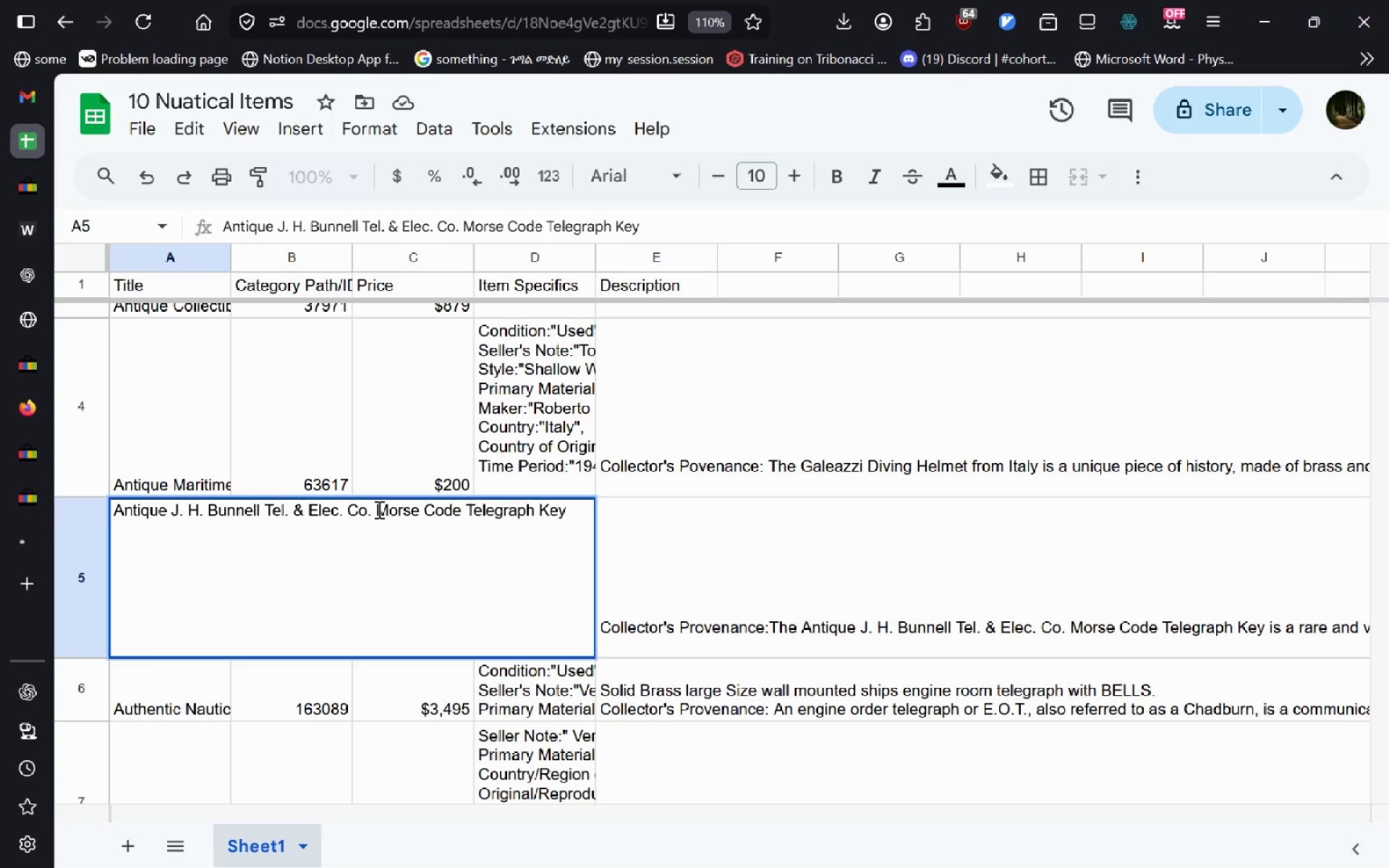 
type(Vintage )
 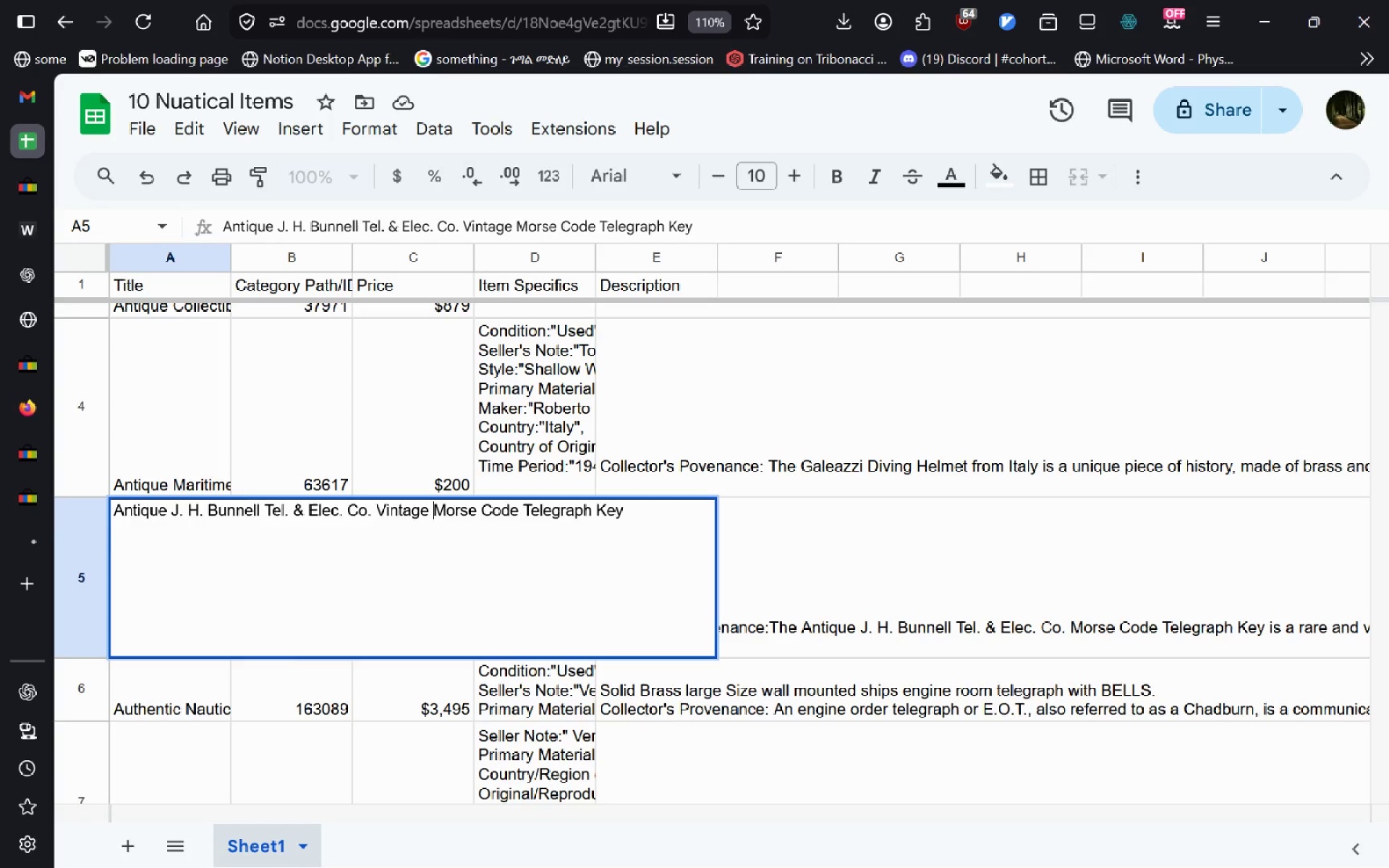 
key(Control+A)
 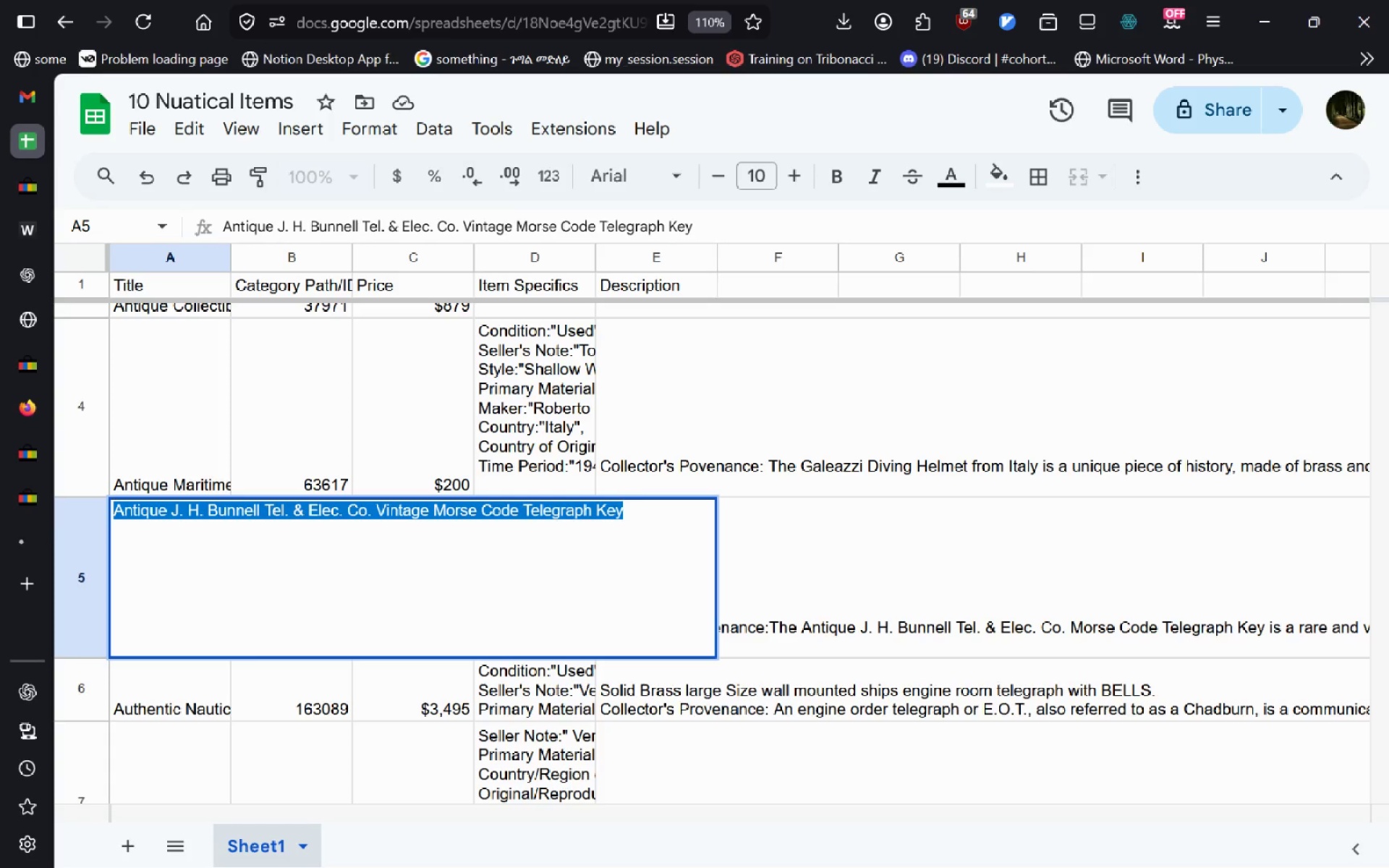 
key(Control+C)
 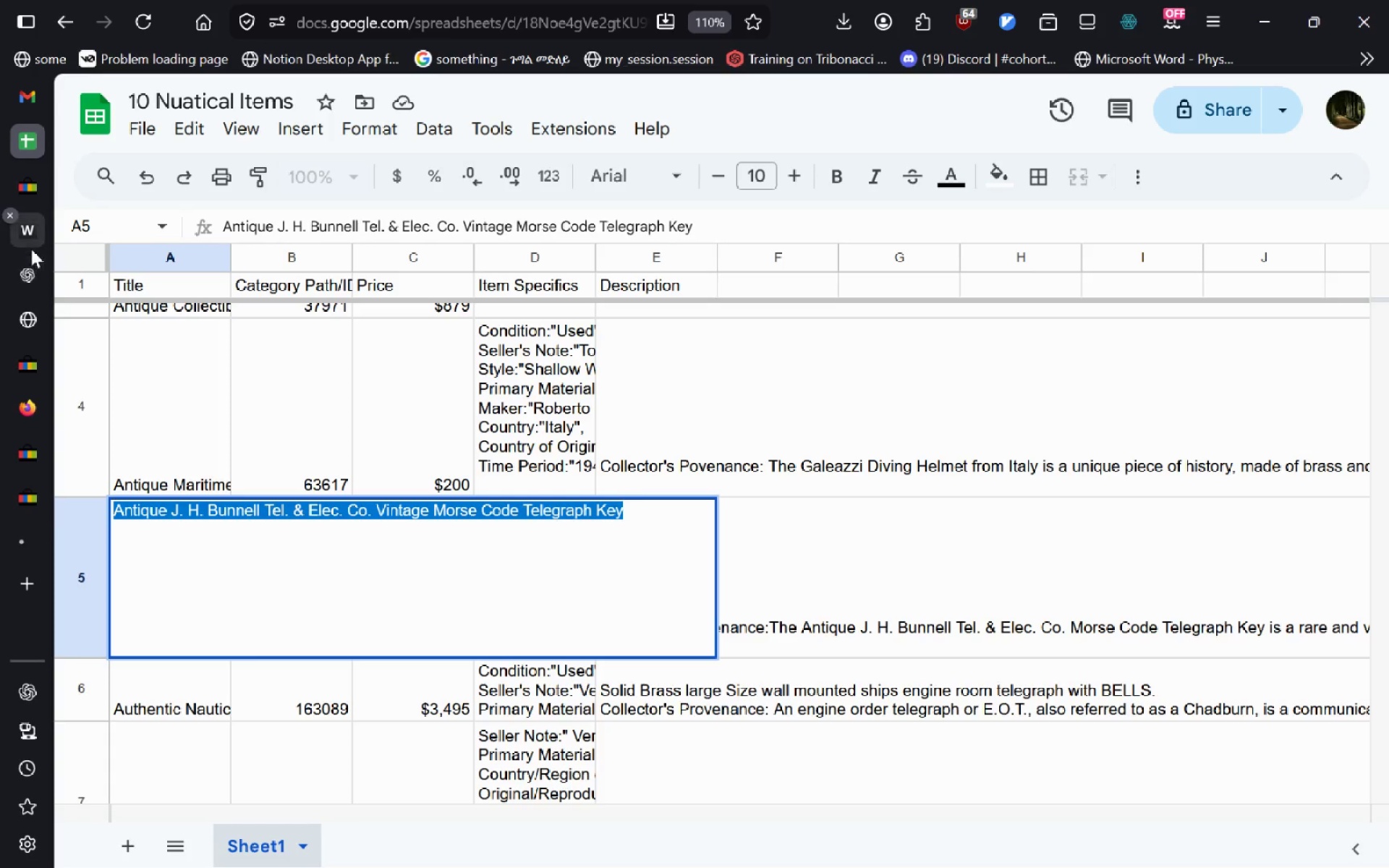 
left_click([31, 249])
 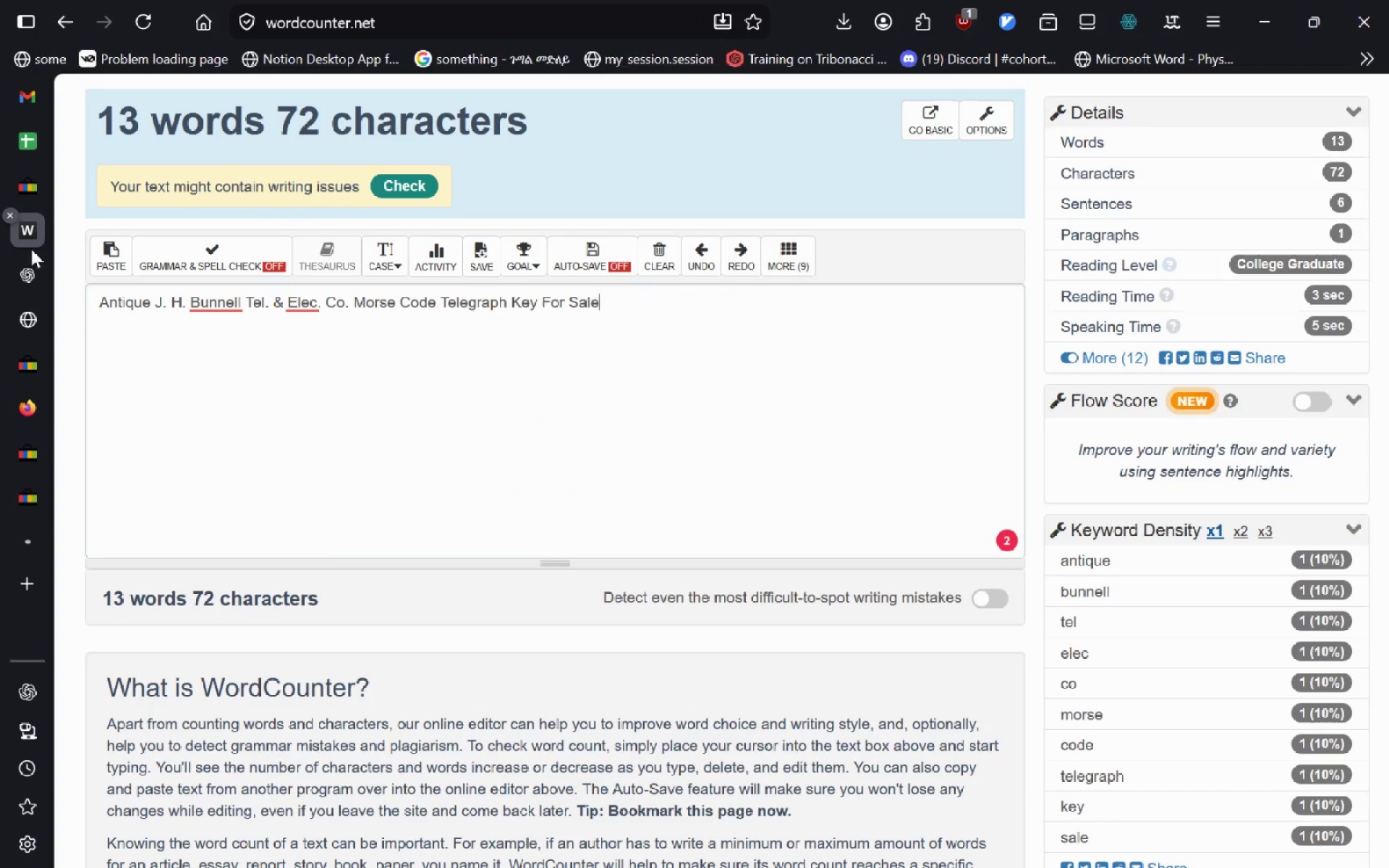 
key(Control+A)
 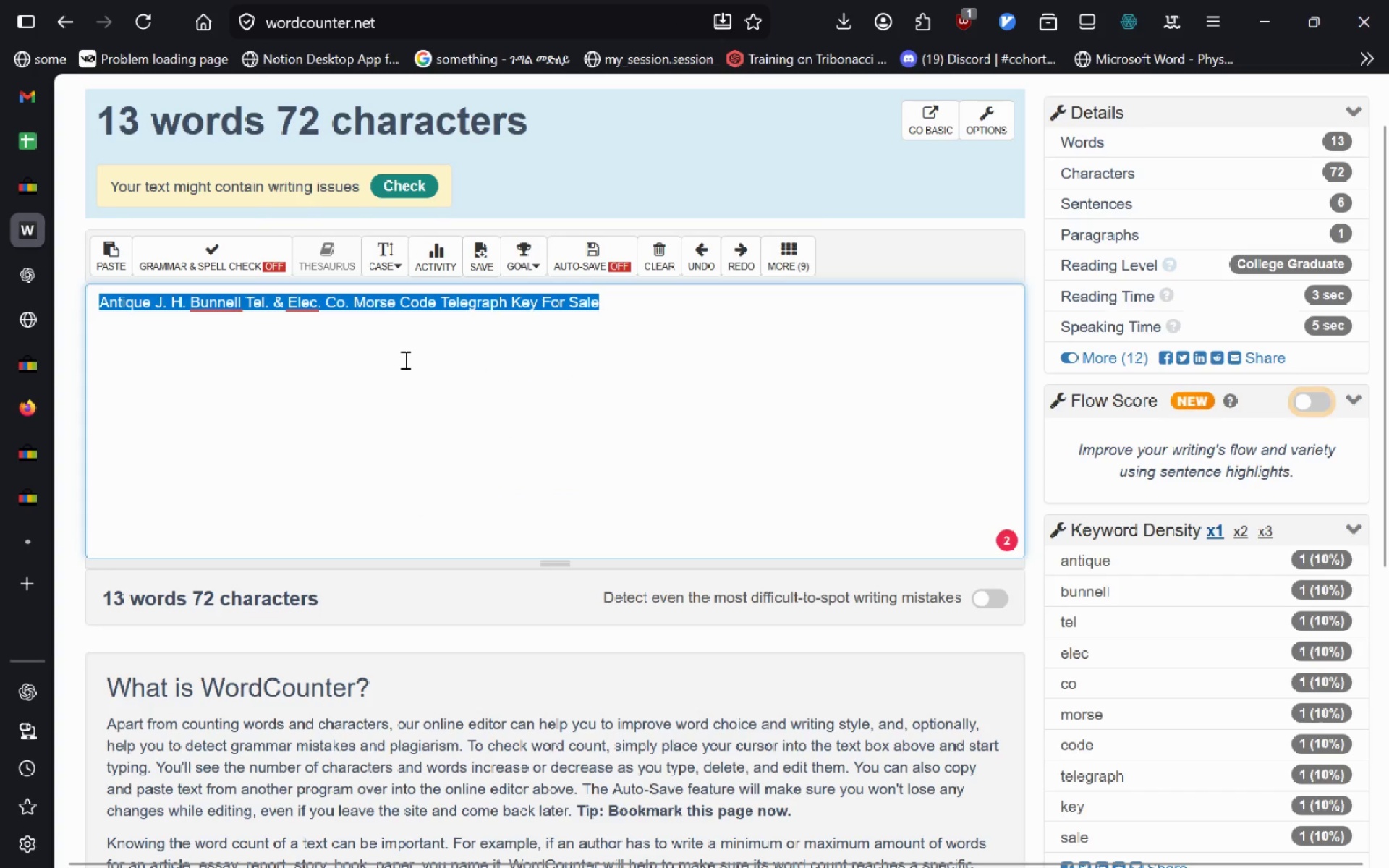 
key(Control+V)
 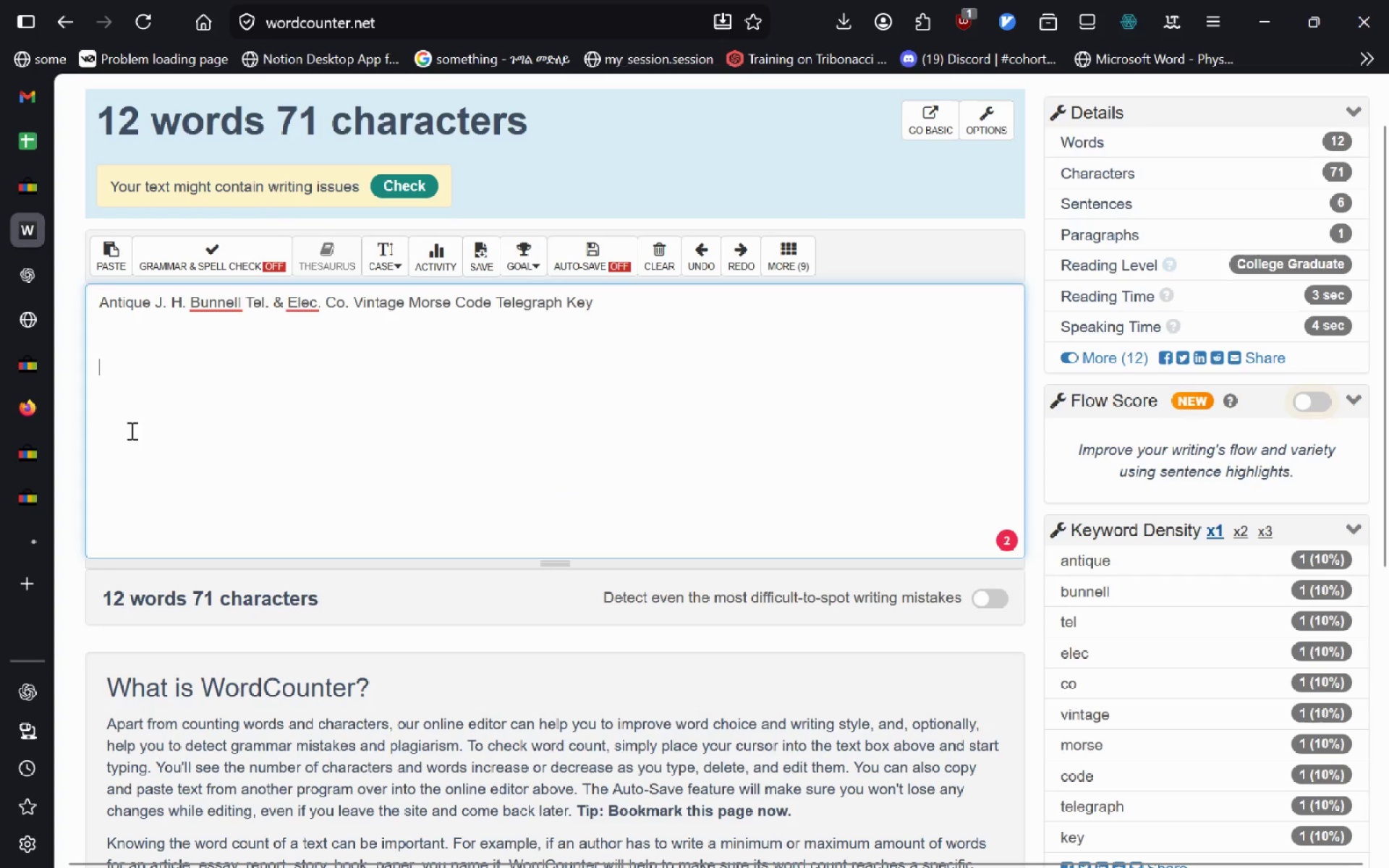 
left_click([38, 545])
 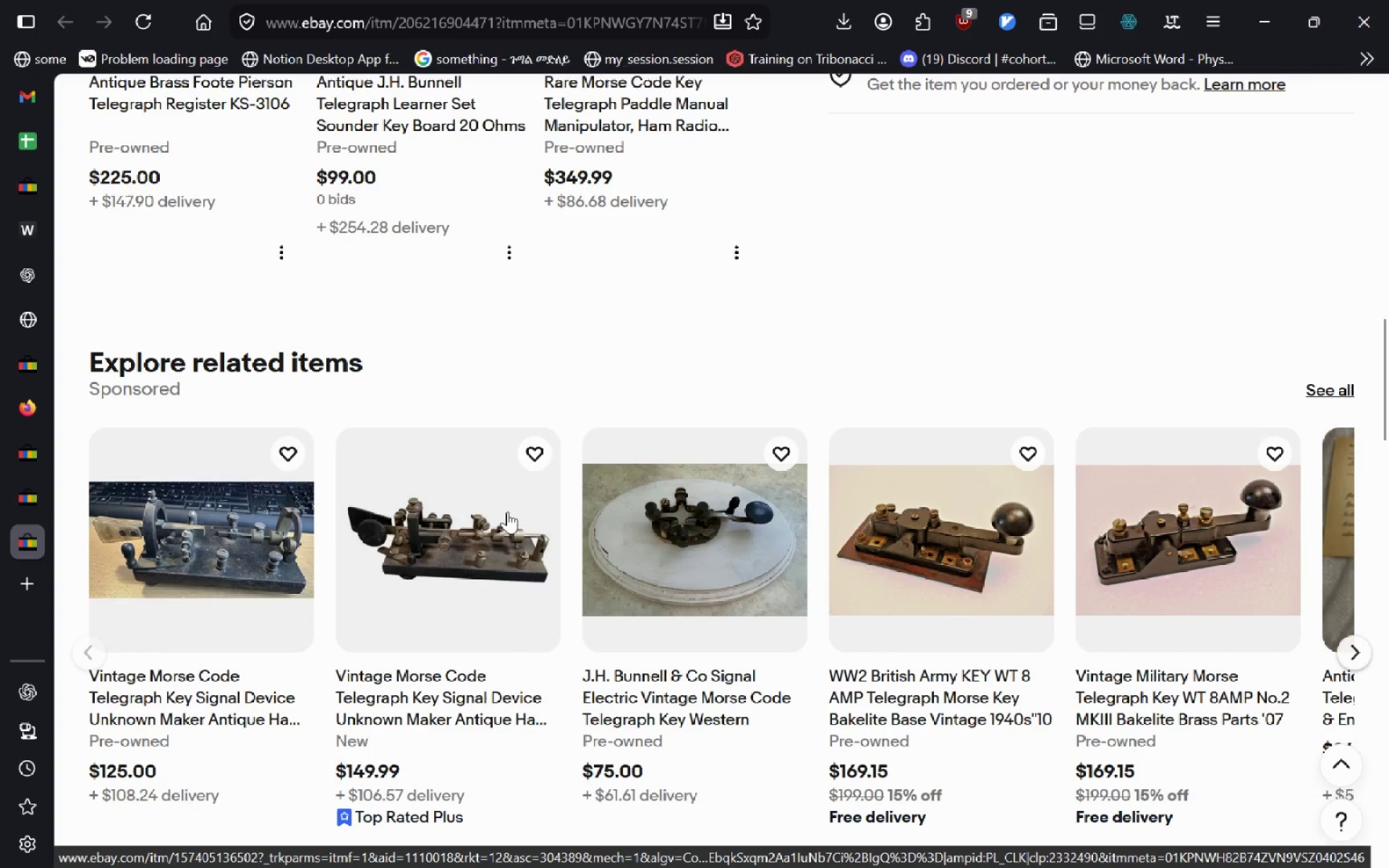 
wait(11.61)
 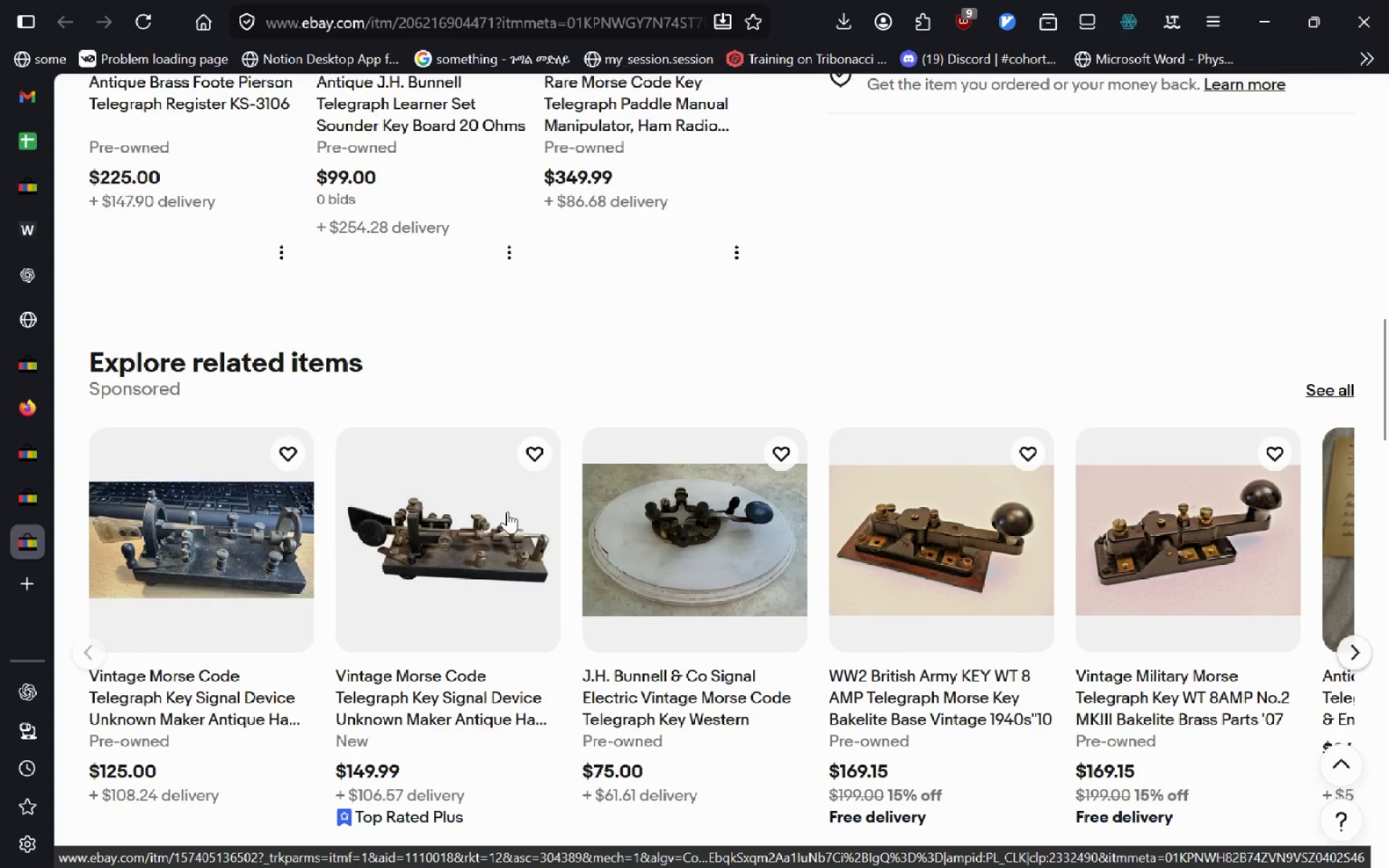 
left_click([154, 553])
 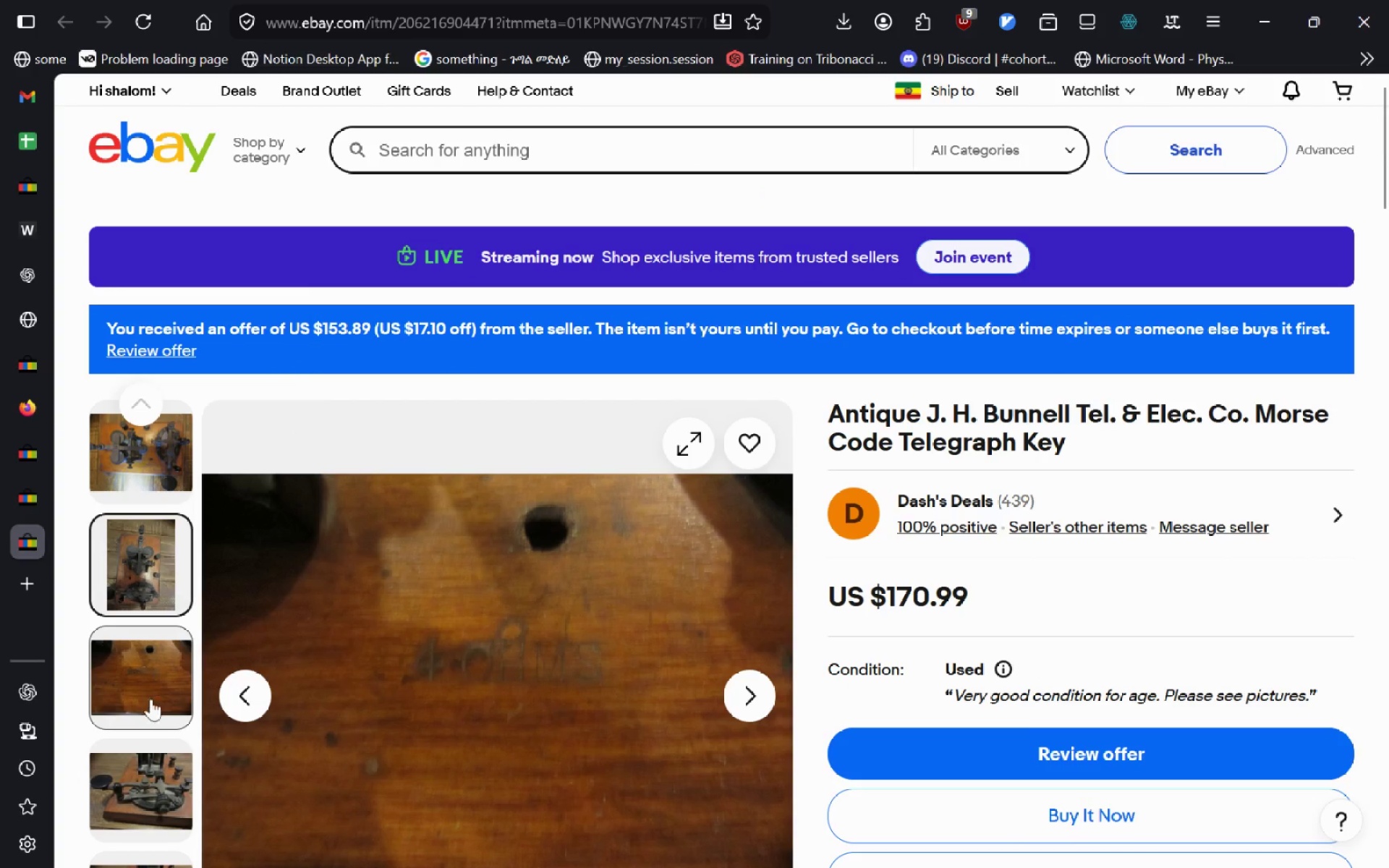 
left_click([146, 711])
 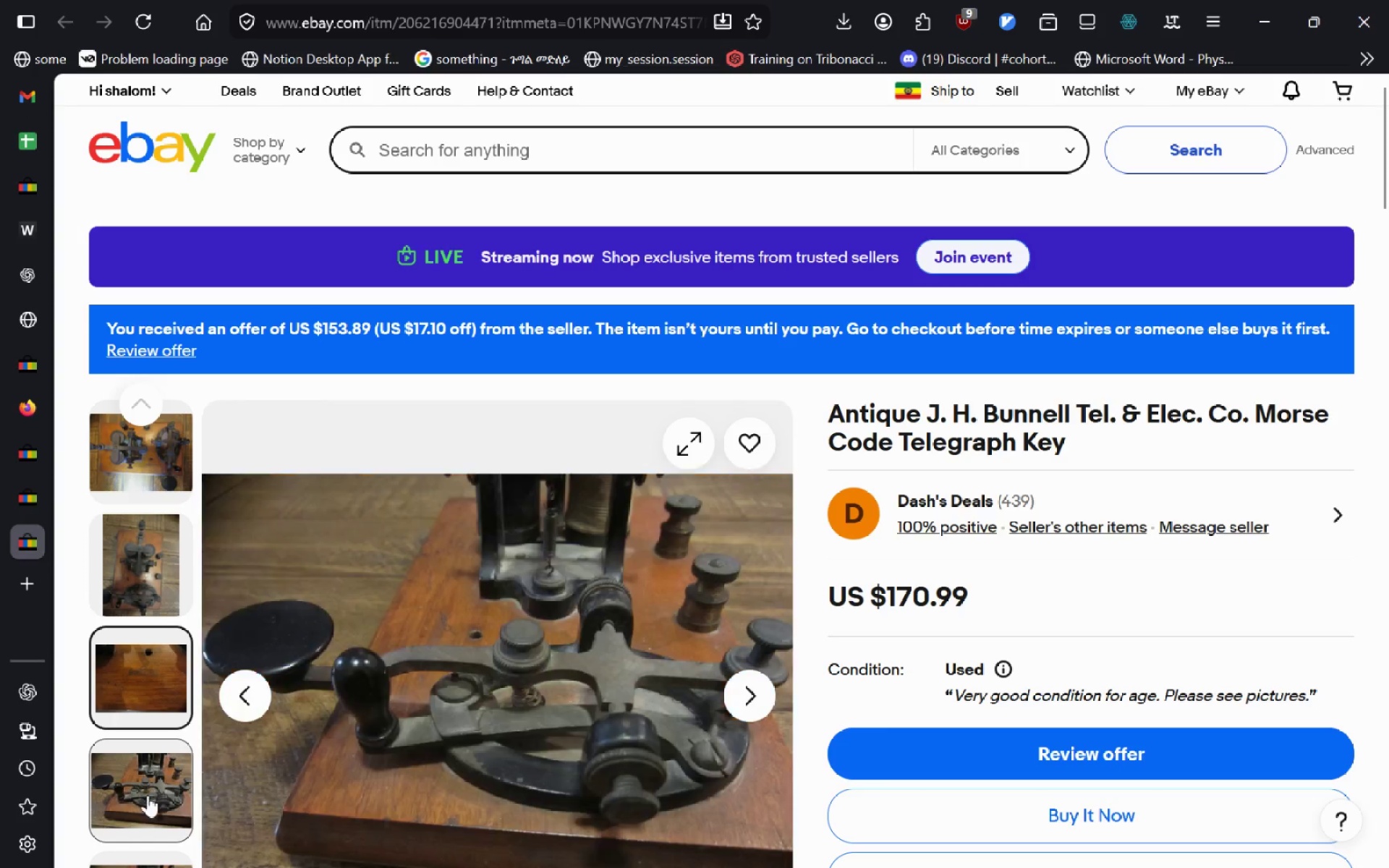 
left_click([148, 795])
 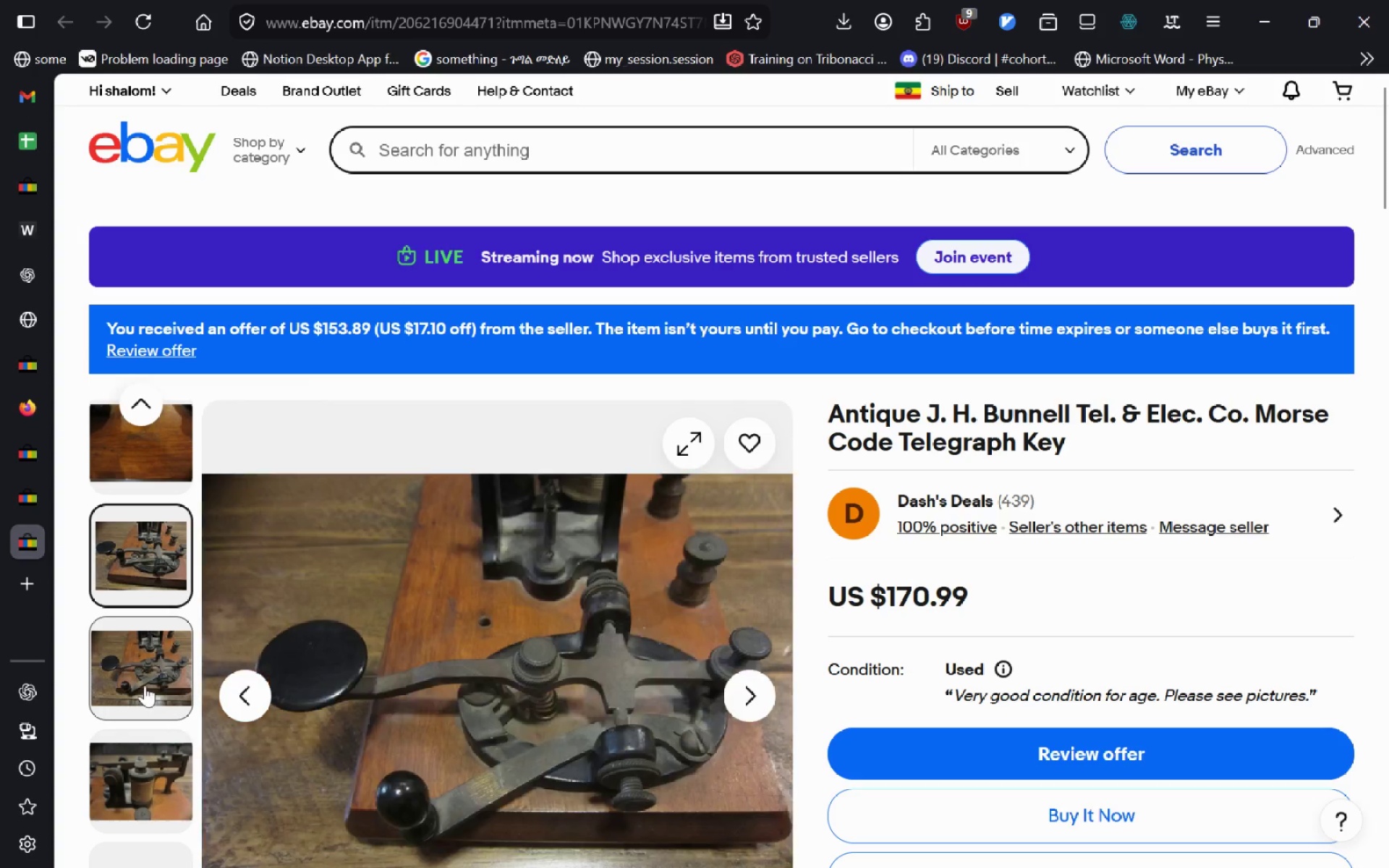 
left_click([145, 685])
 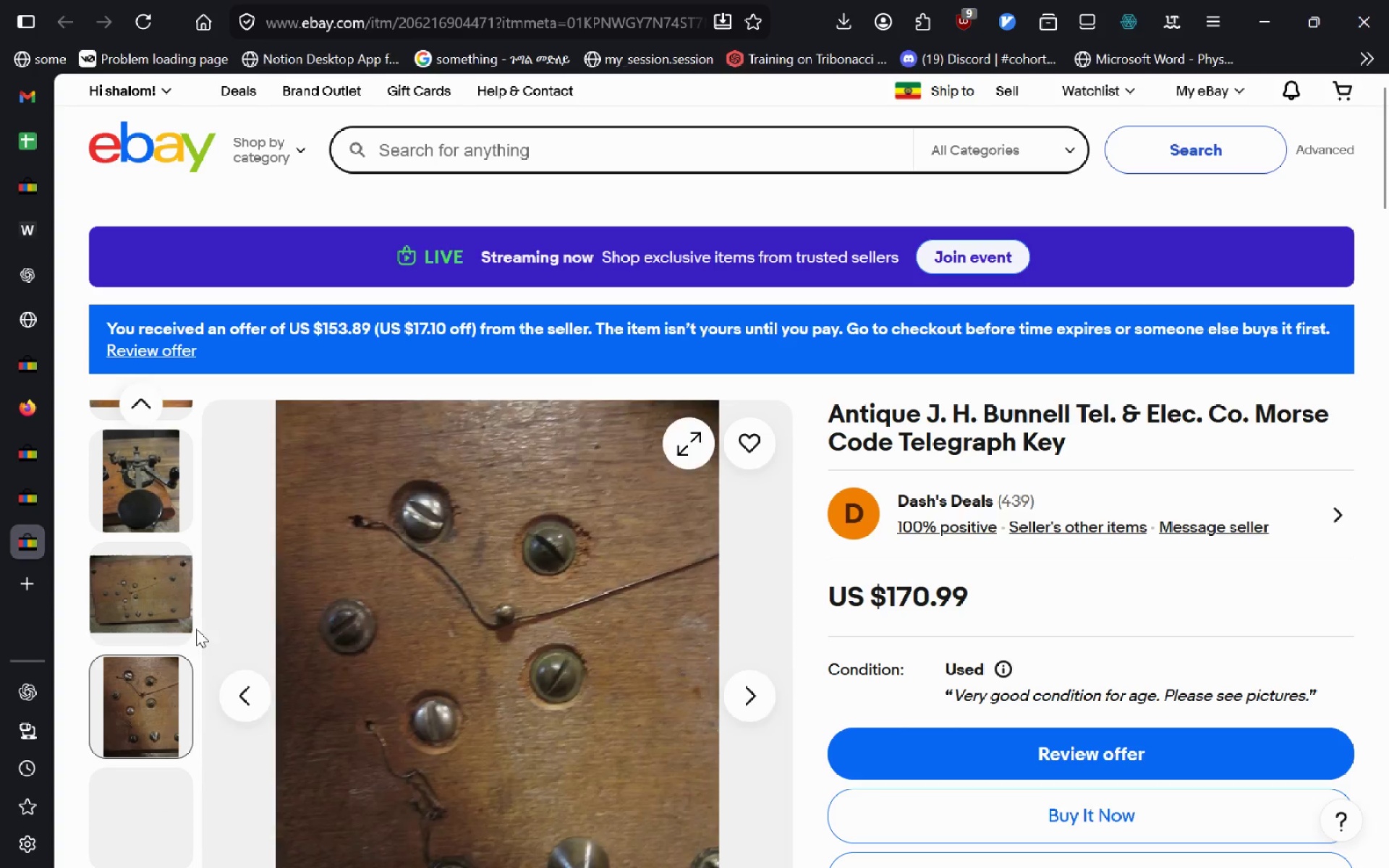 
mouse_move([174, 762])
 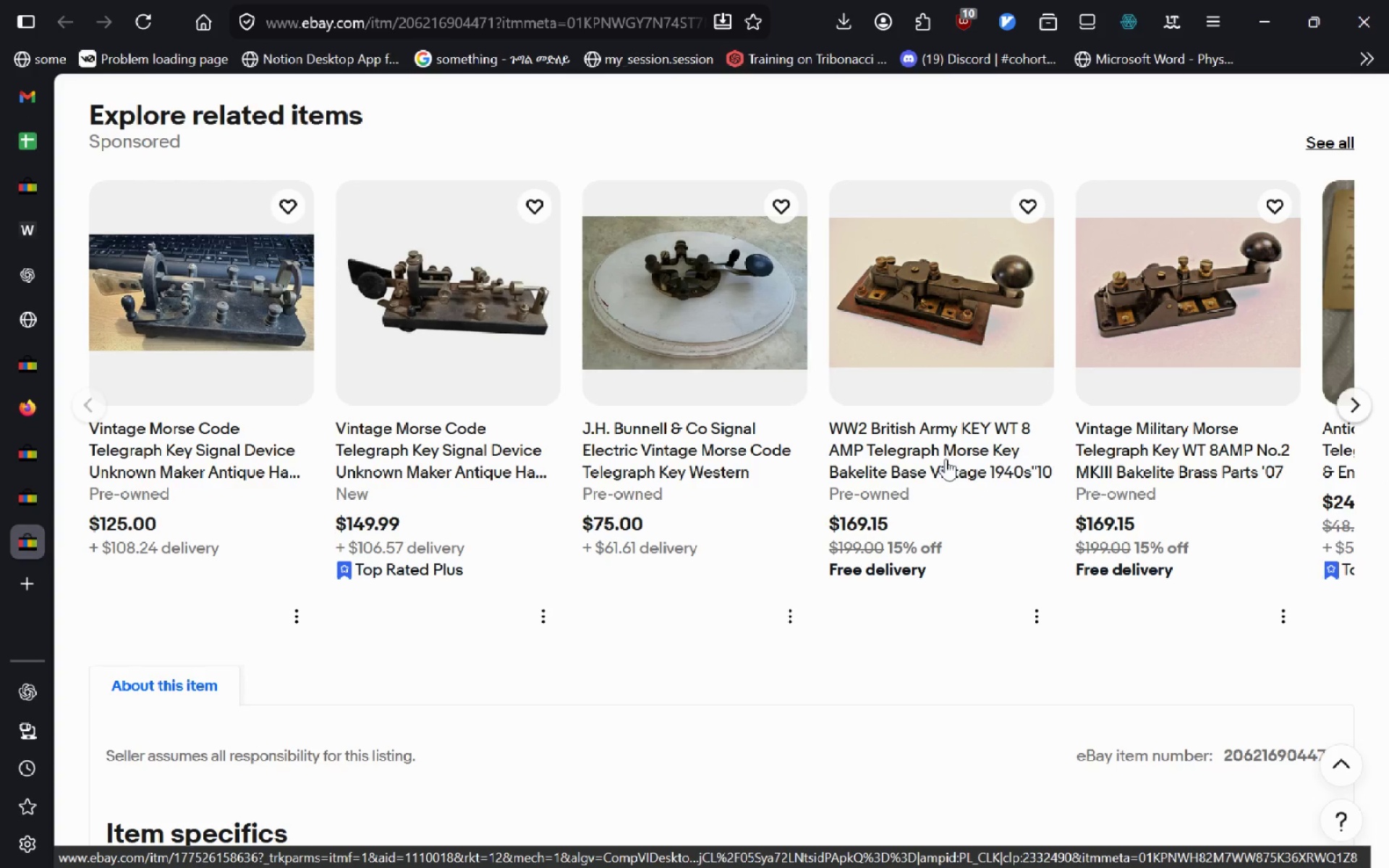 
wait(12.18)
 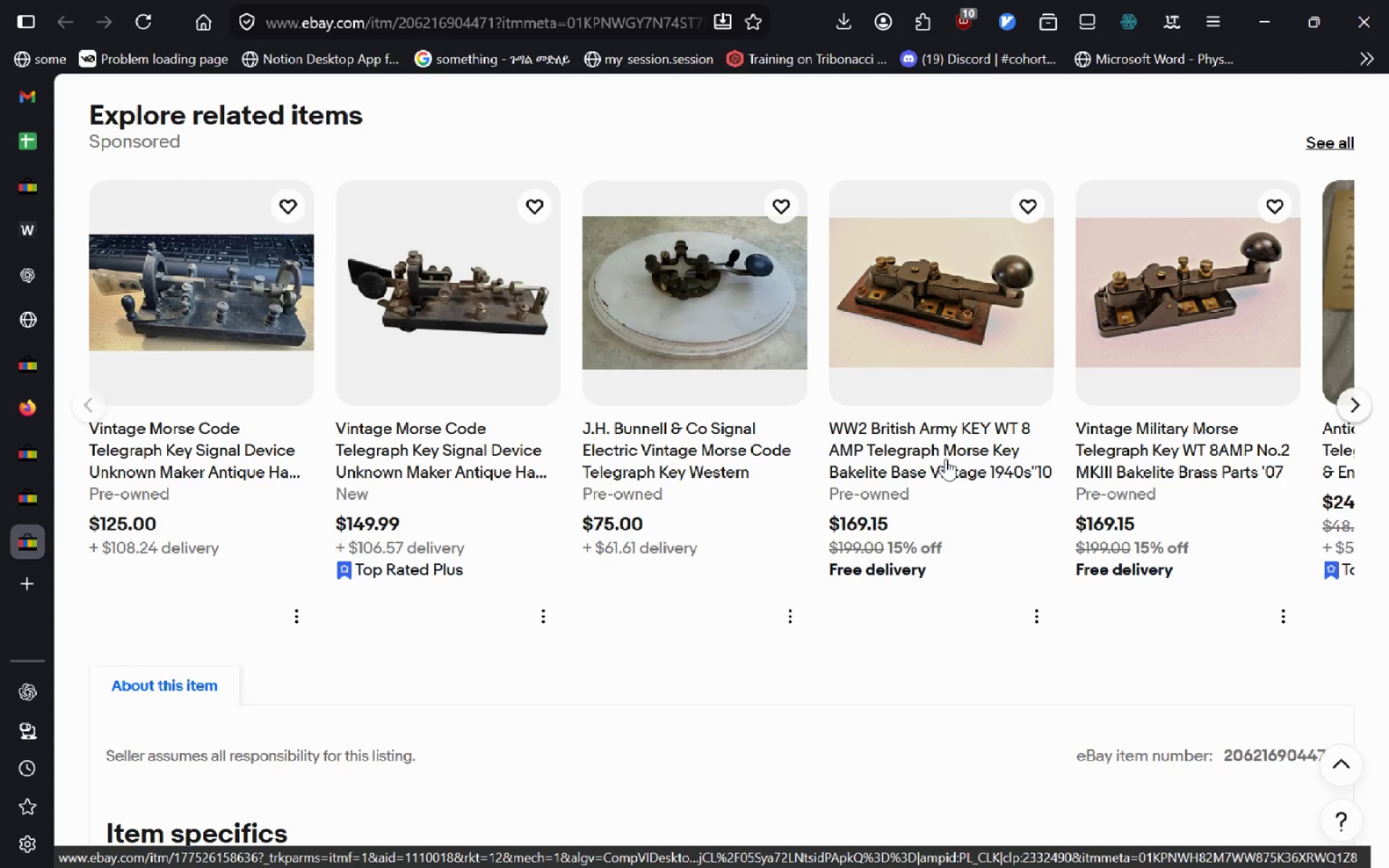 
left_click([418, 454])
 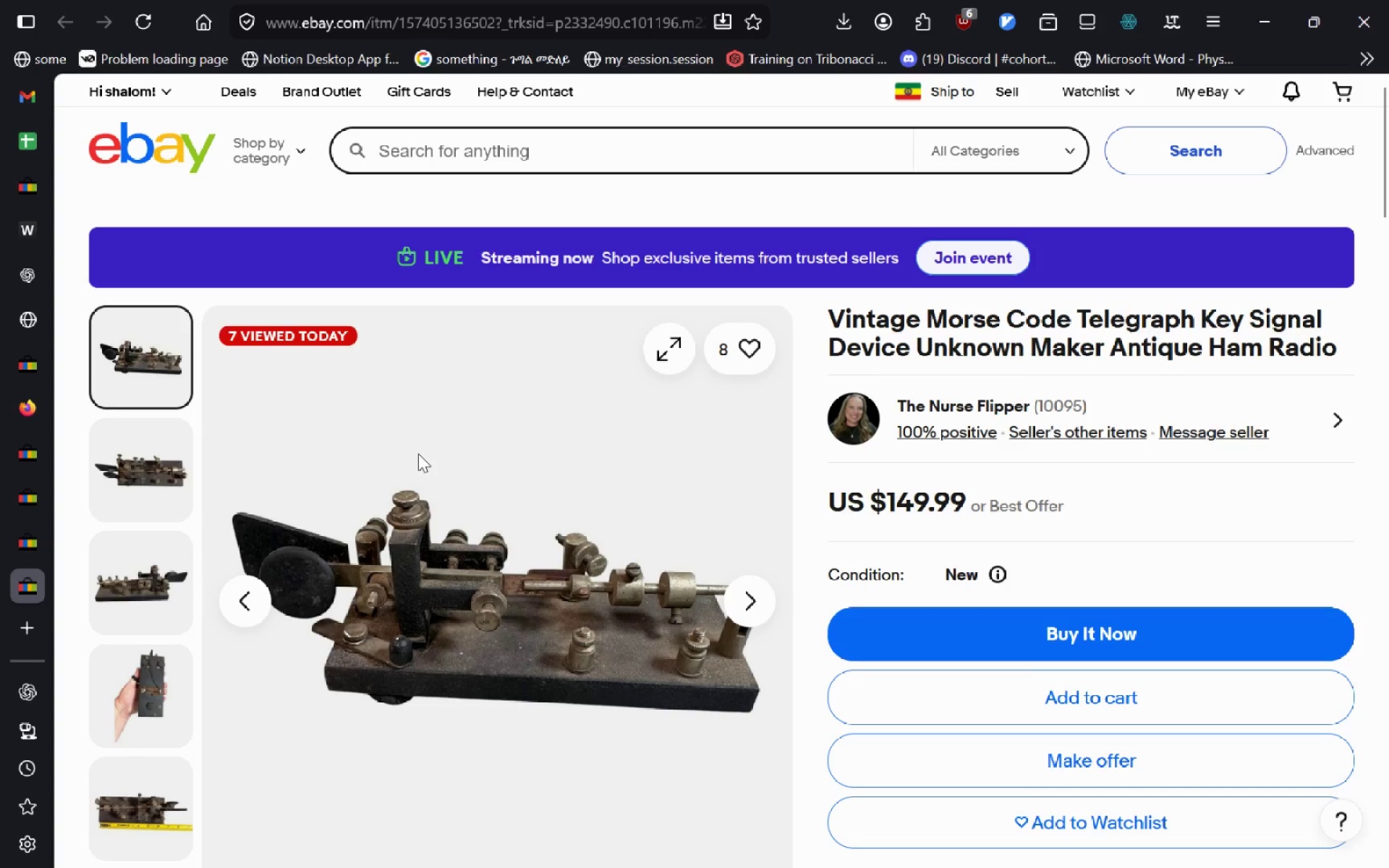 
wait(10.67)
 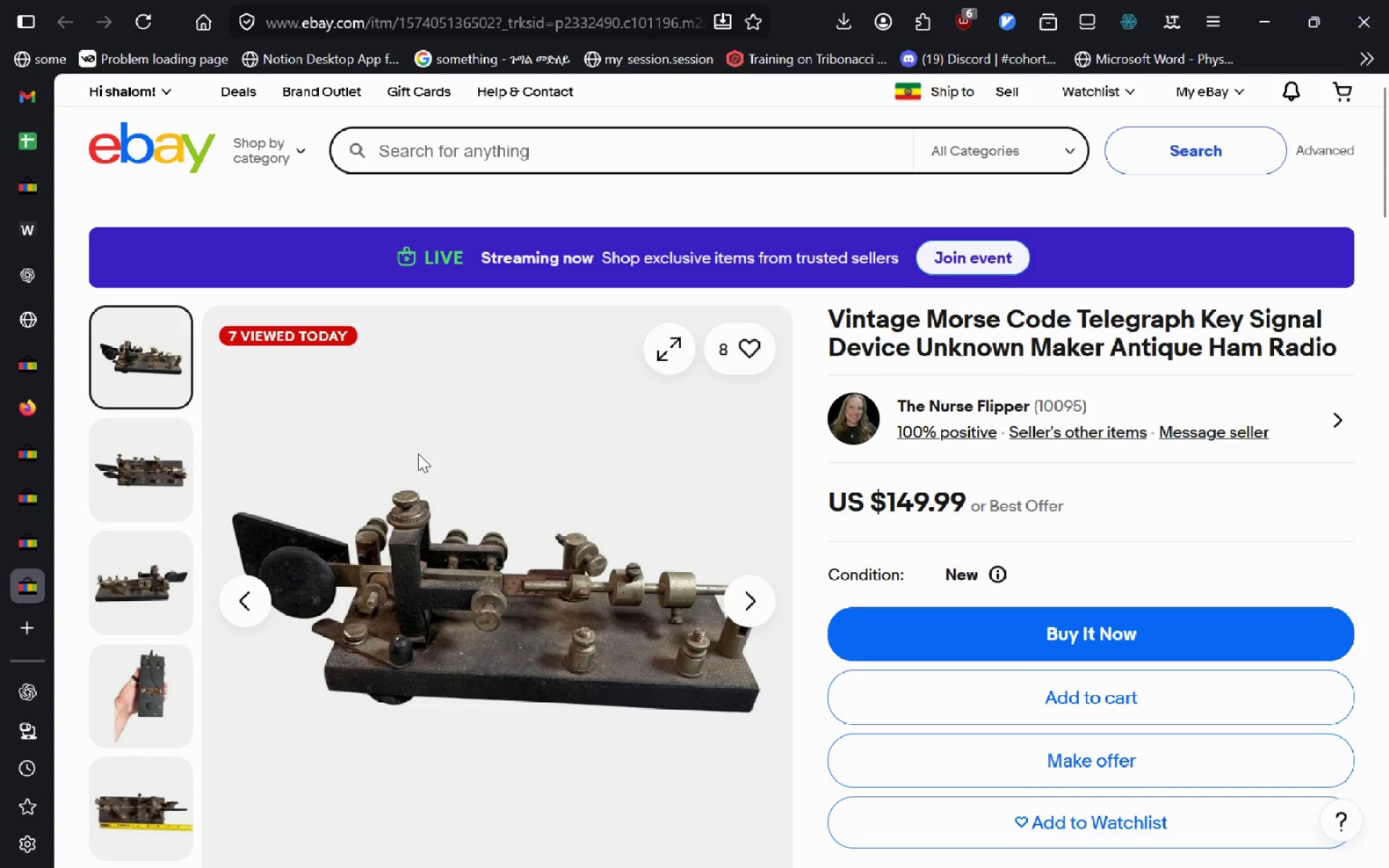 
left_click([43, 132])
 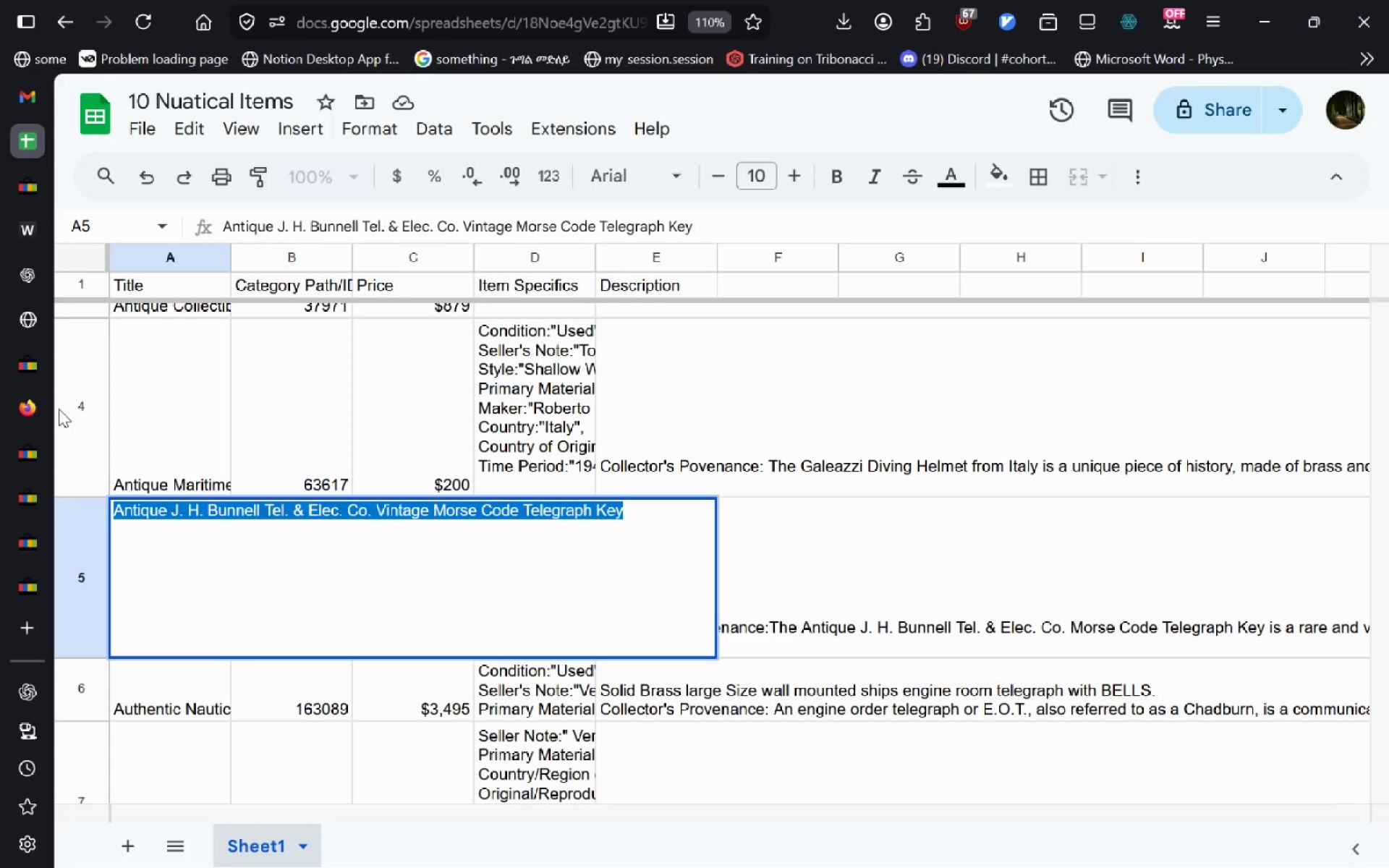 
left_click([24, 583])
 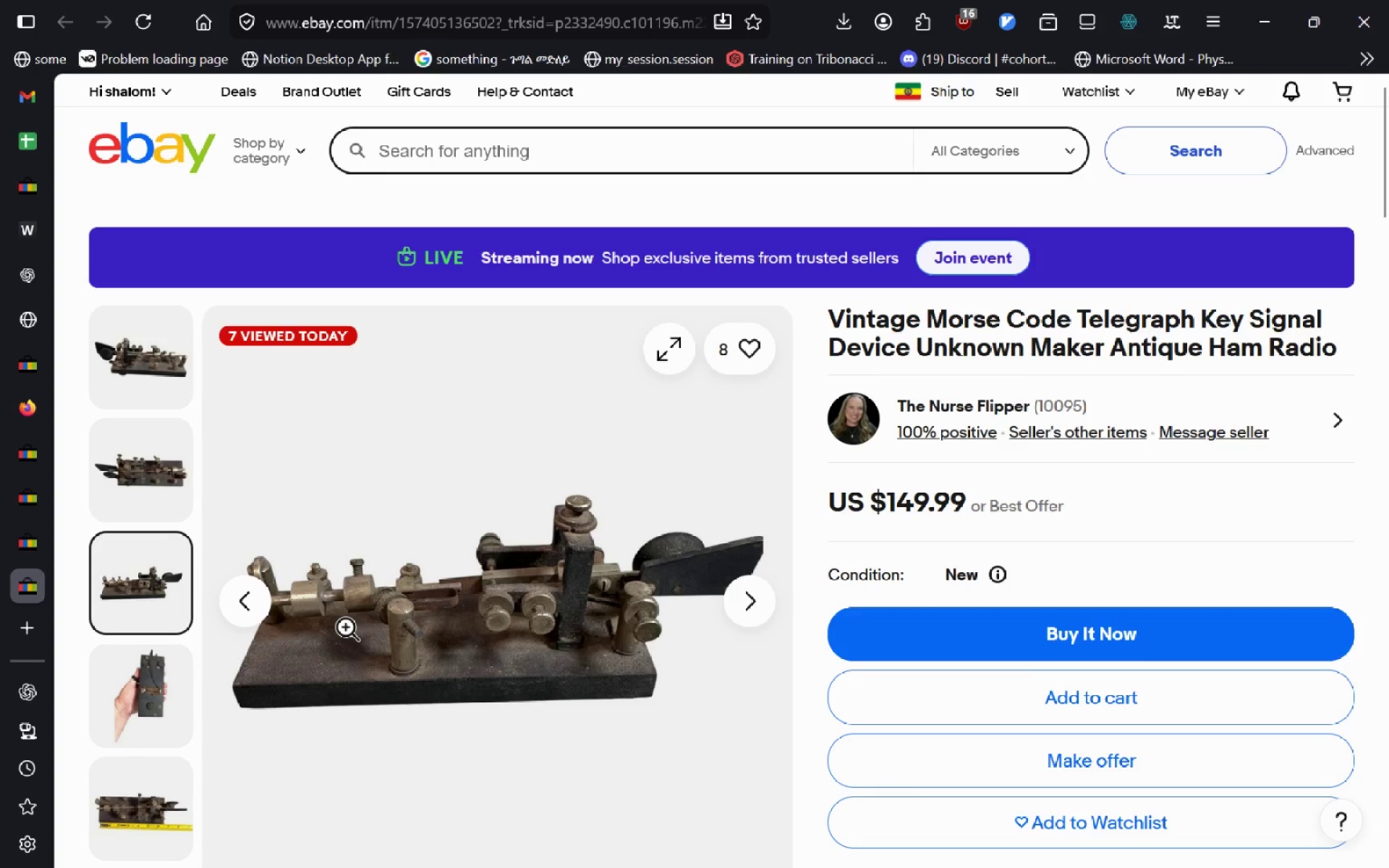 
key(Control+W)
 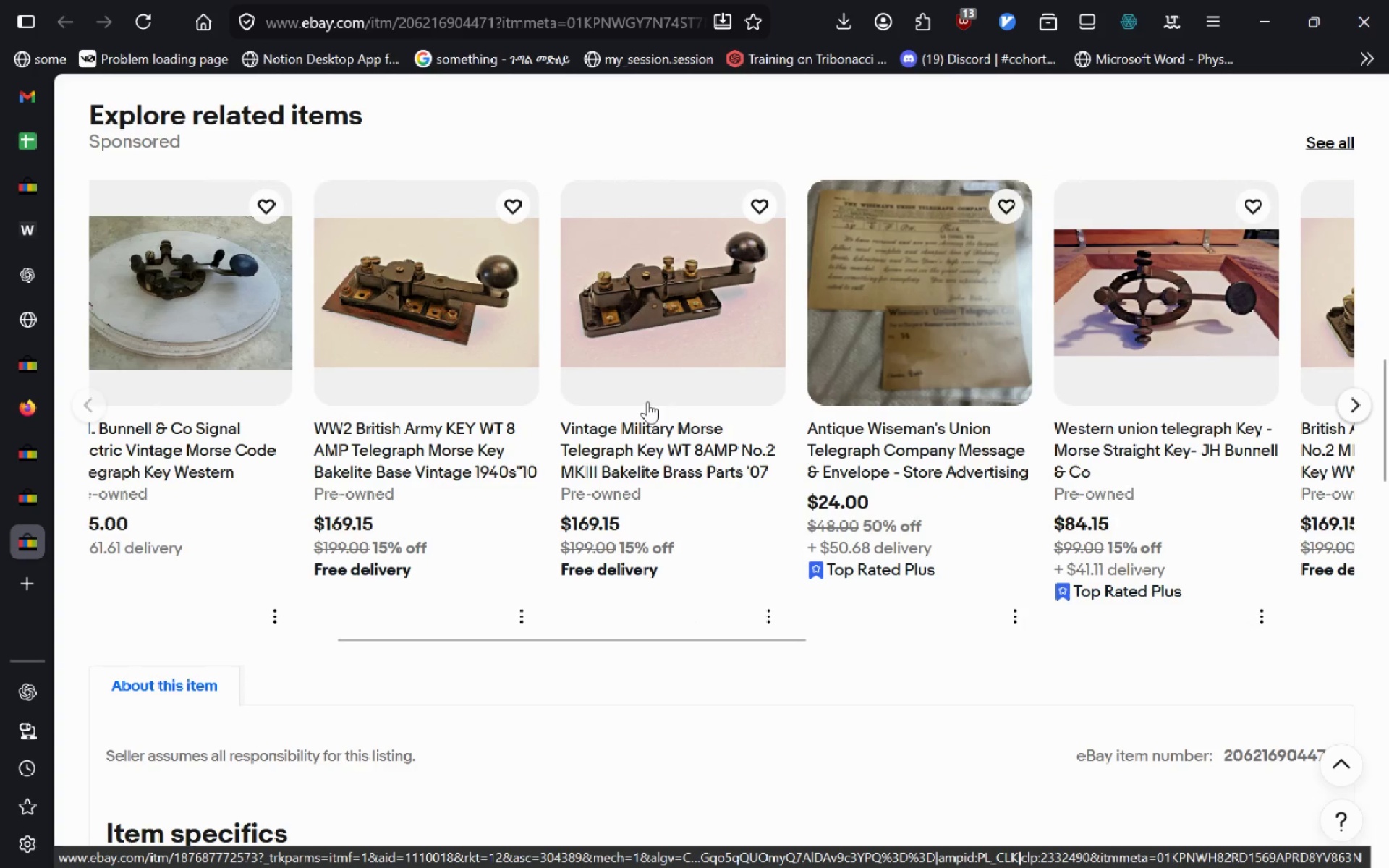 
wait(8.12)
 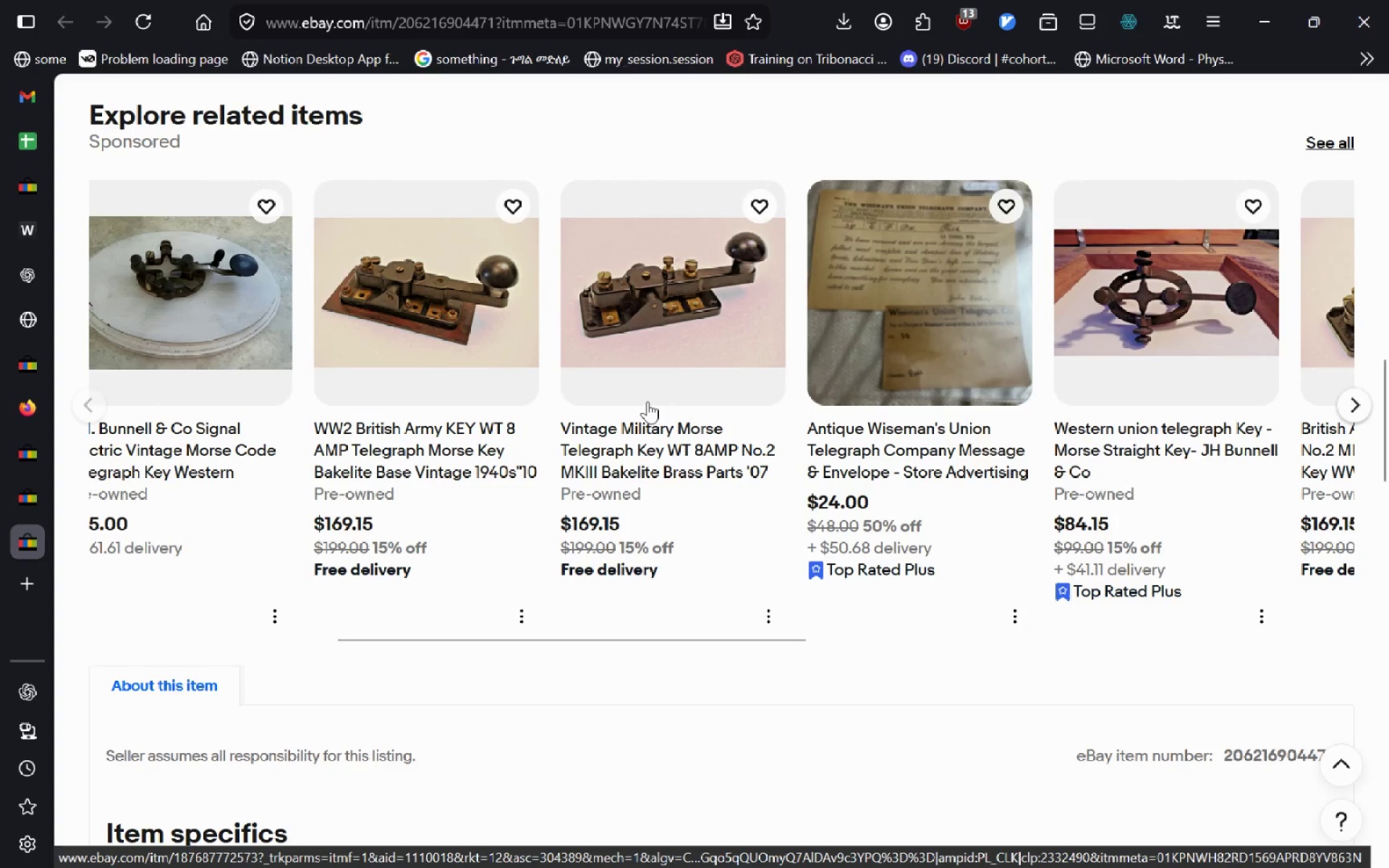 
key(VolumeDown)
 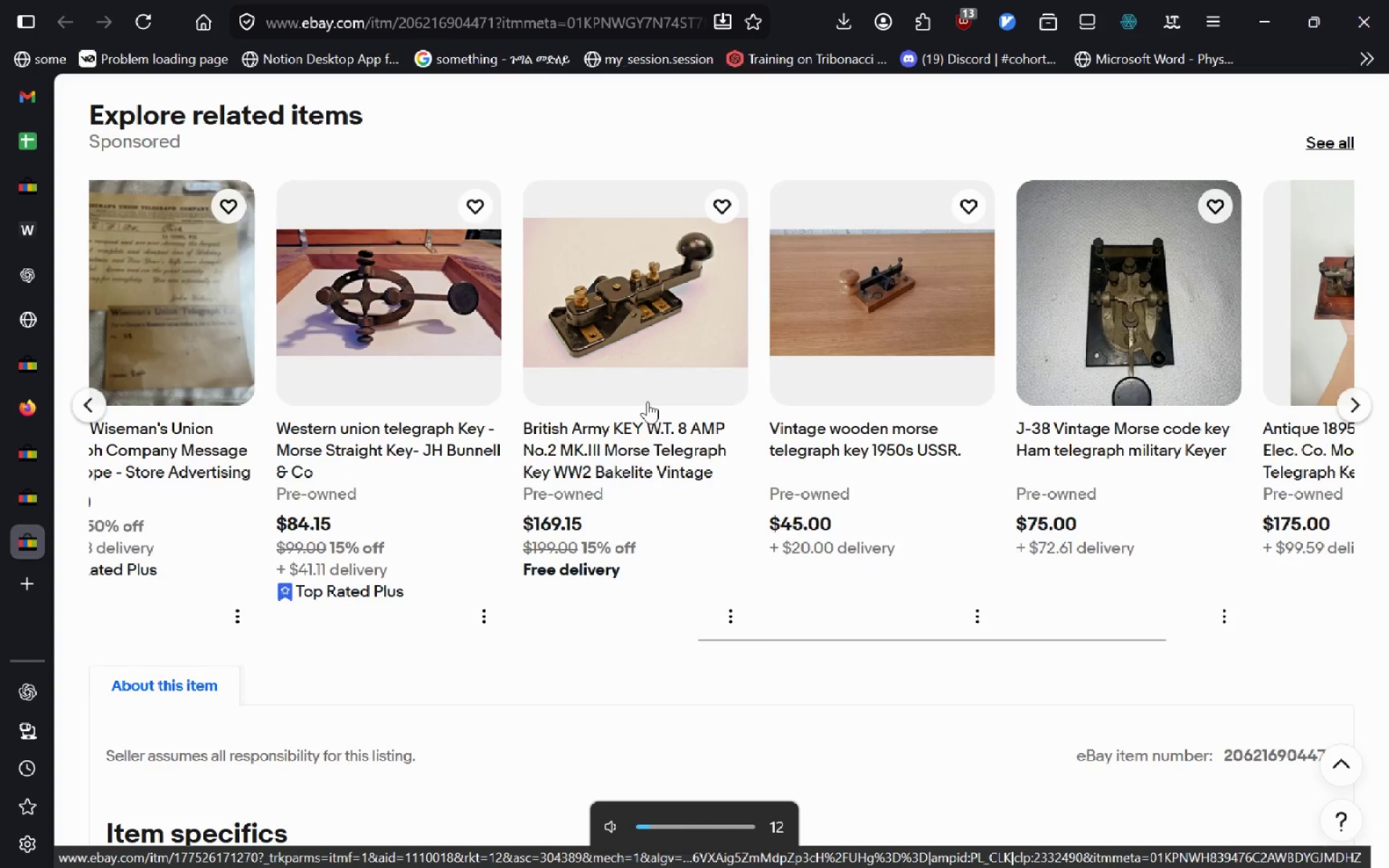 
key(VolumeDown)
 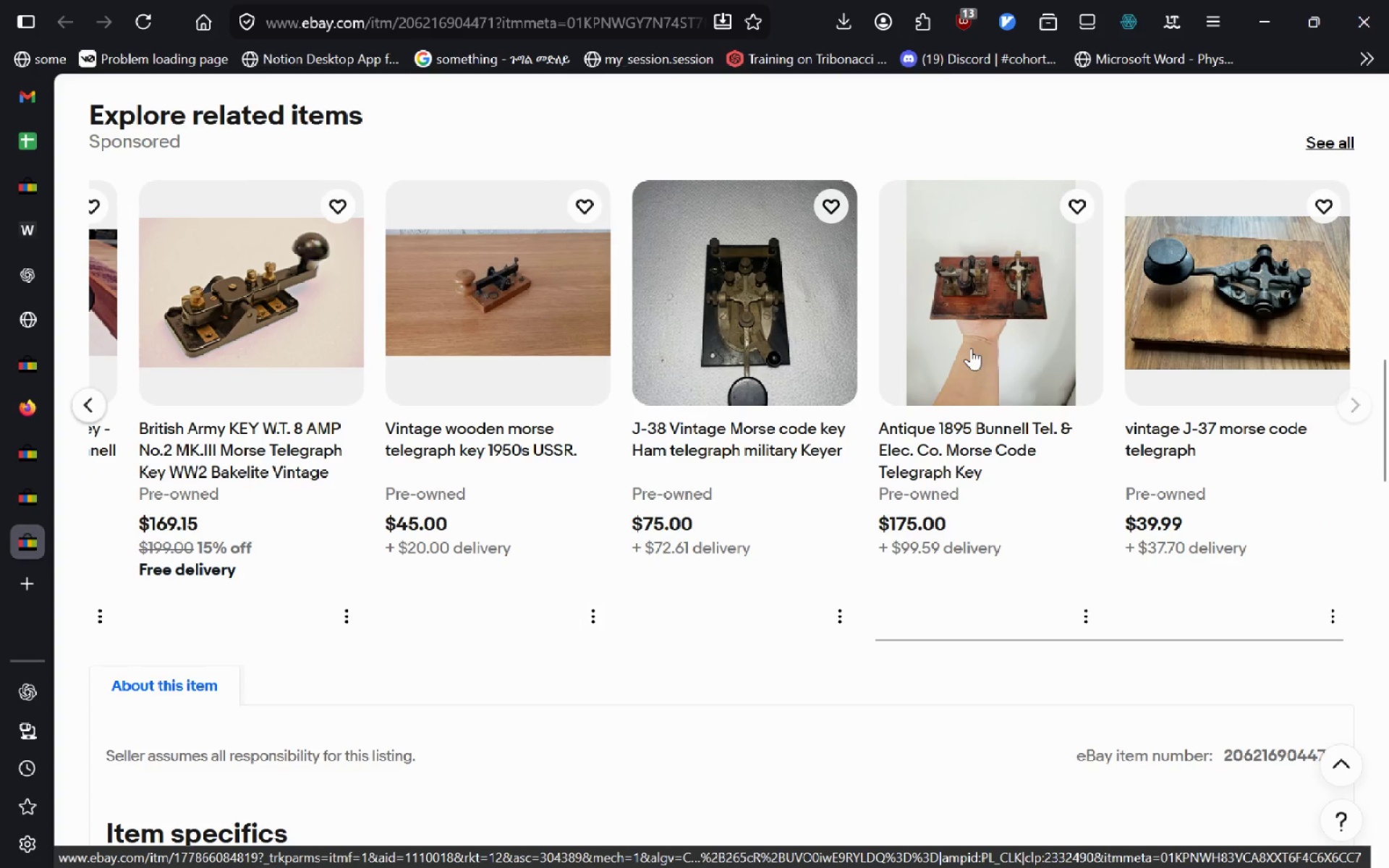 
left_click([971, 348])
 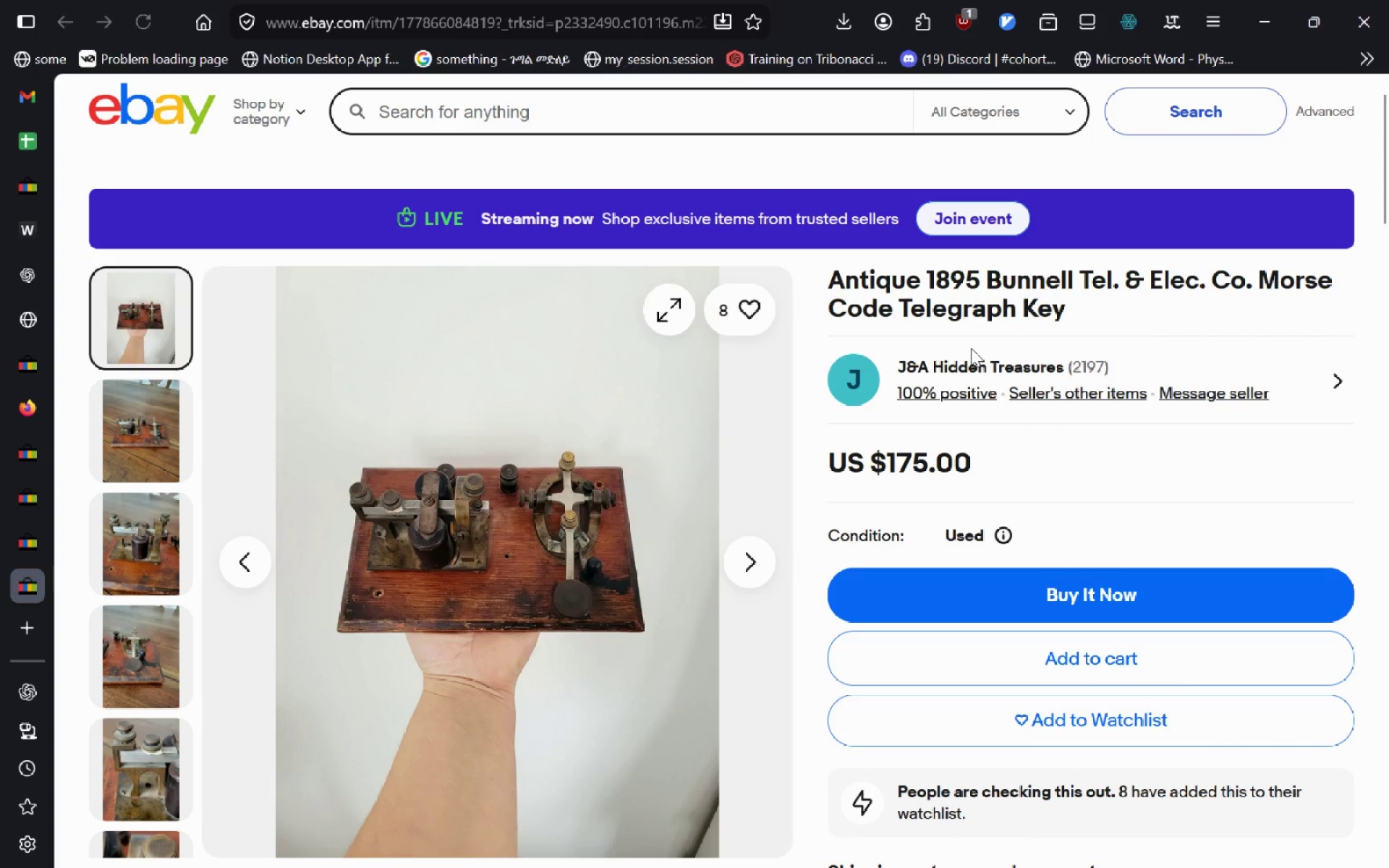 
wait(5.5)
 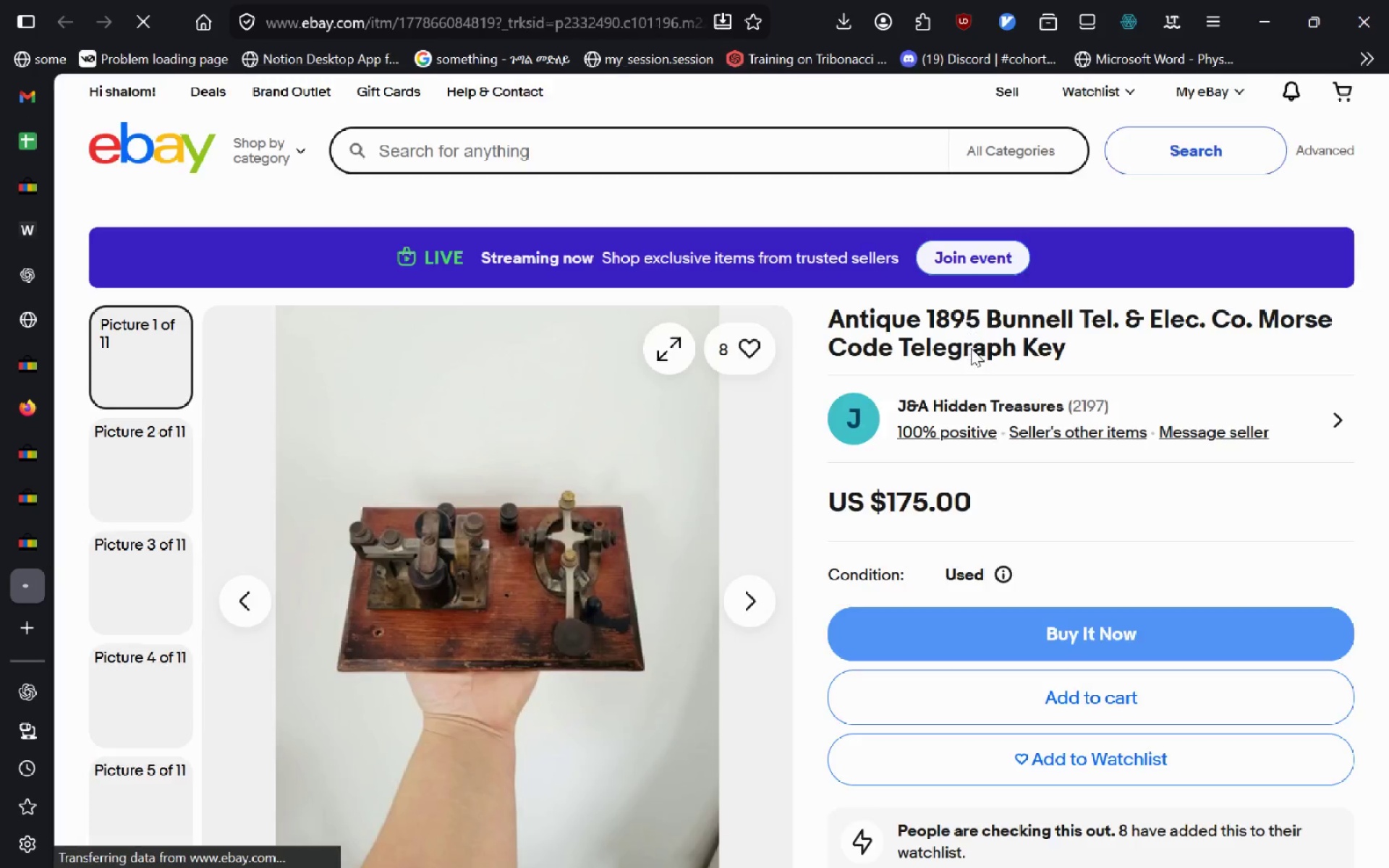 
left_click([146, 416])
 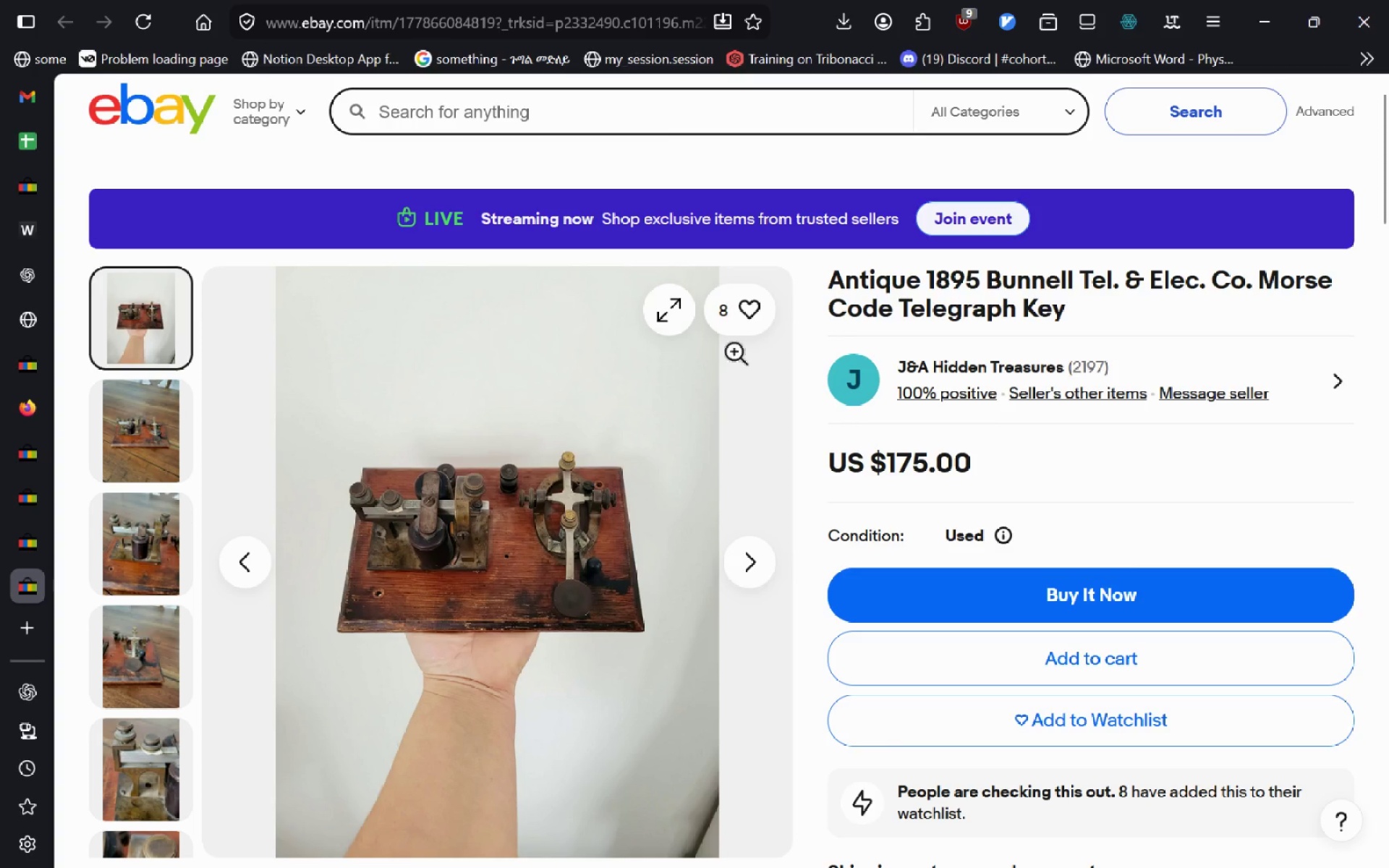 
wait(7.59)
 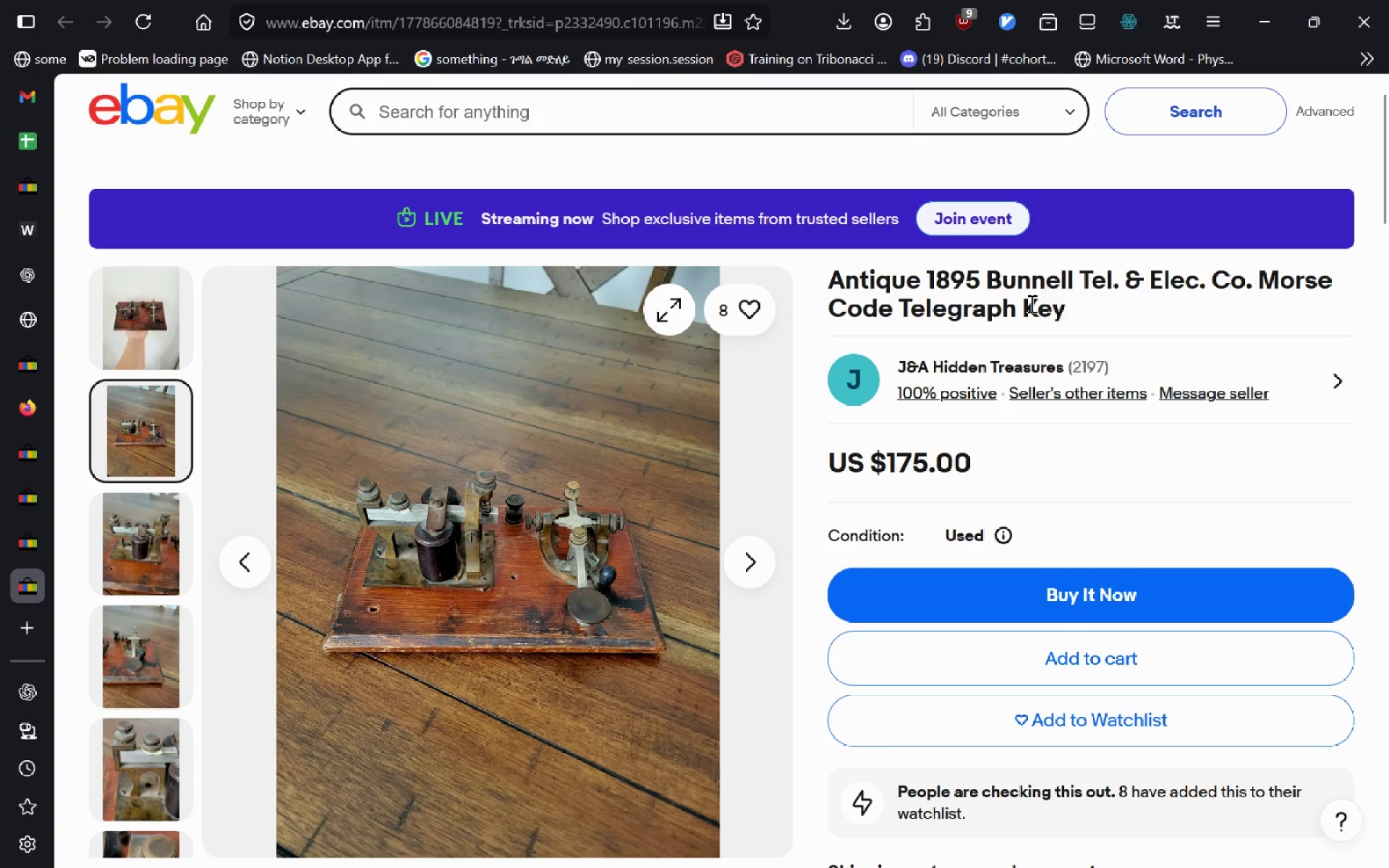 
left_click([42, 158])
 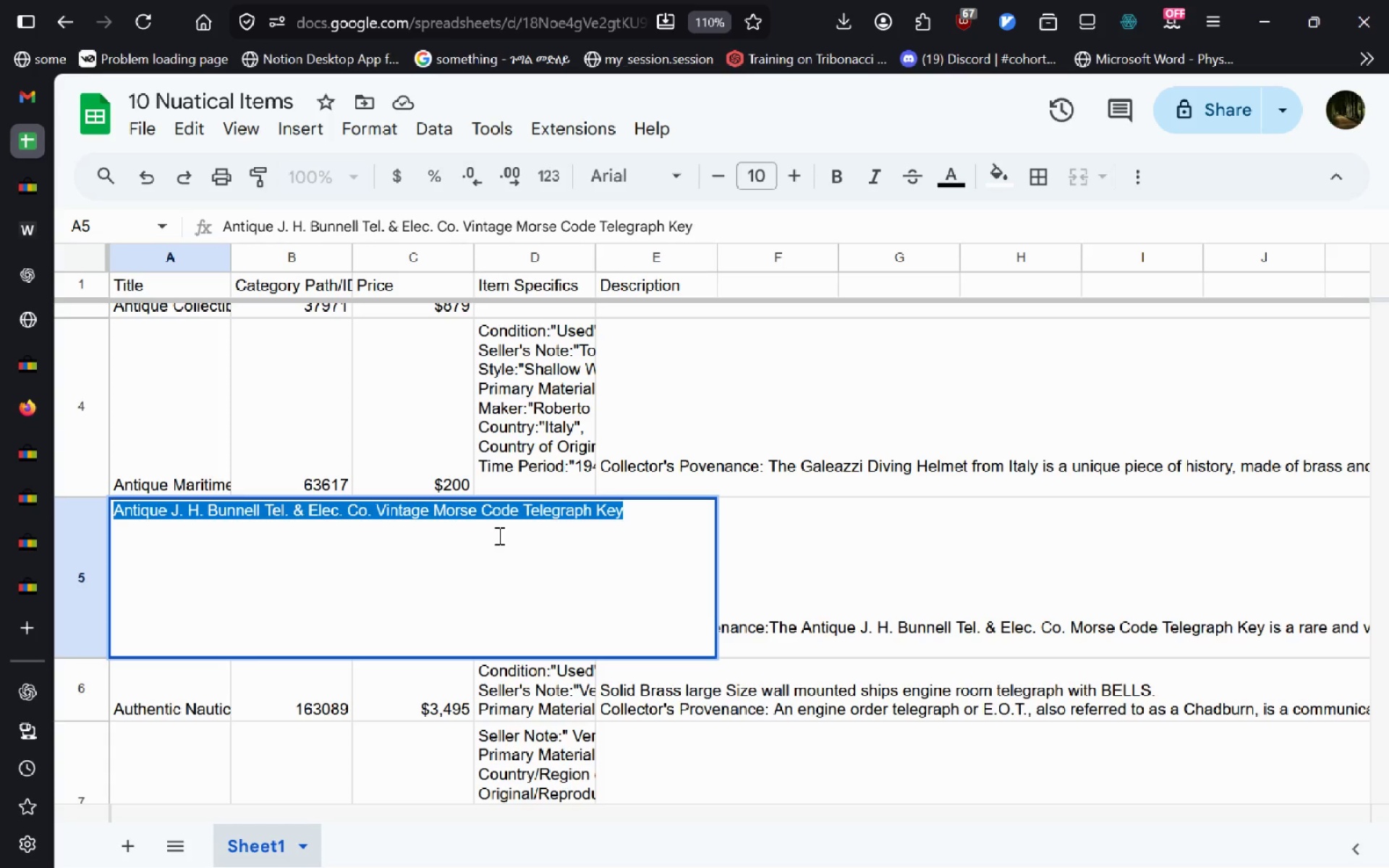 
left_click([472, 550])
 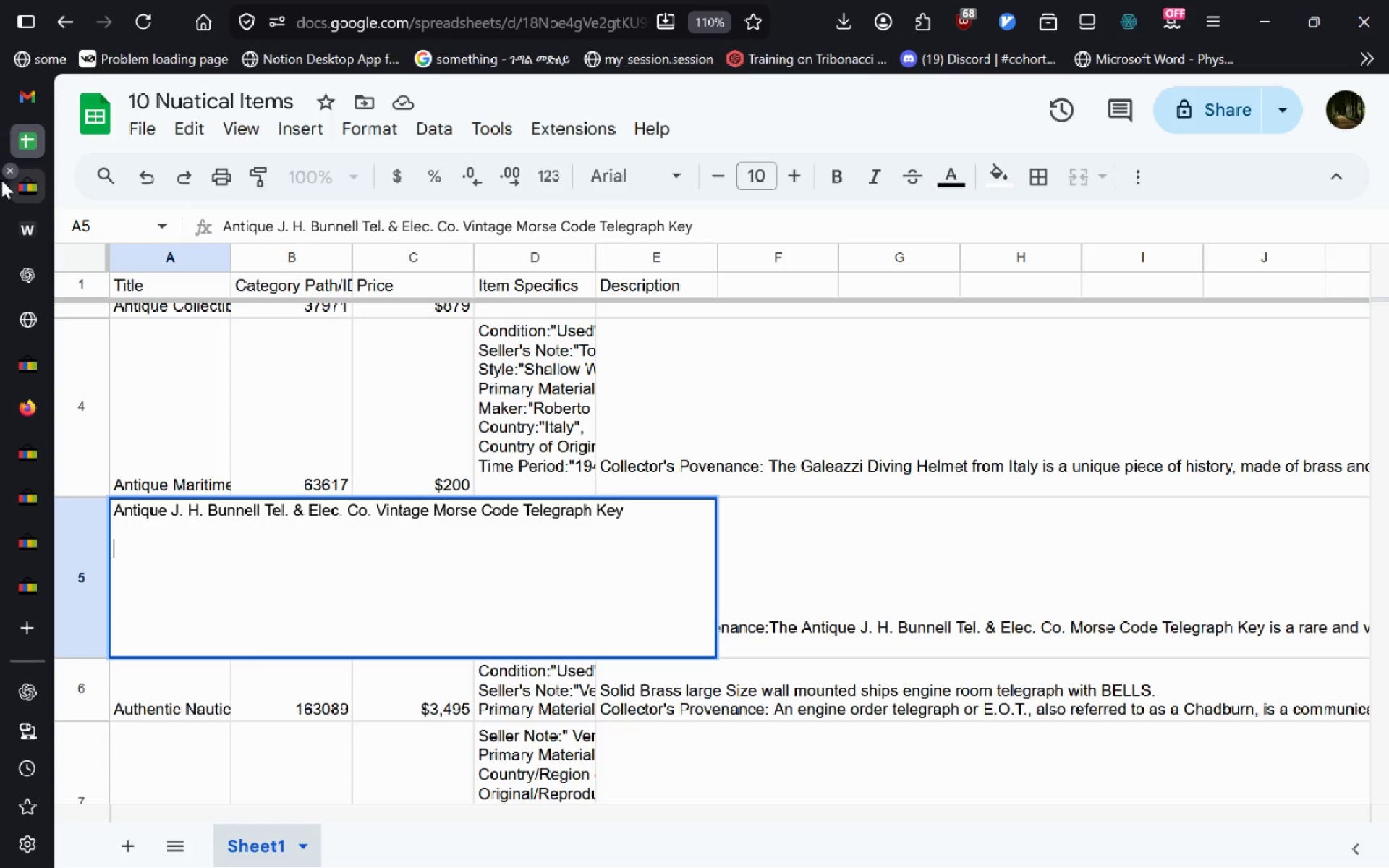 
left_click([20, 218])
 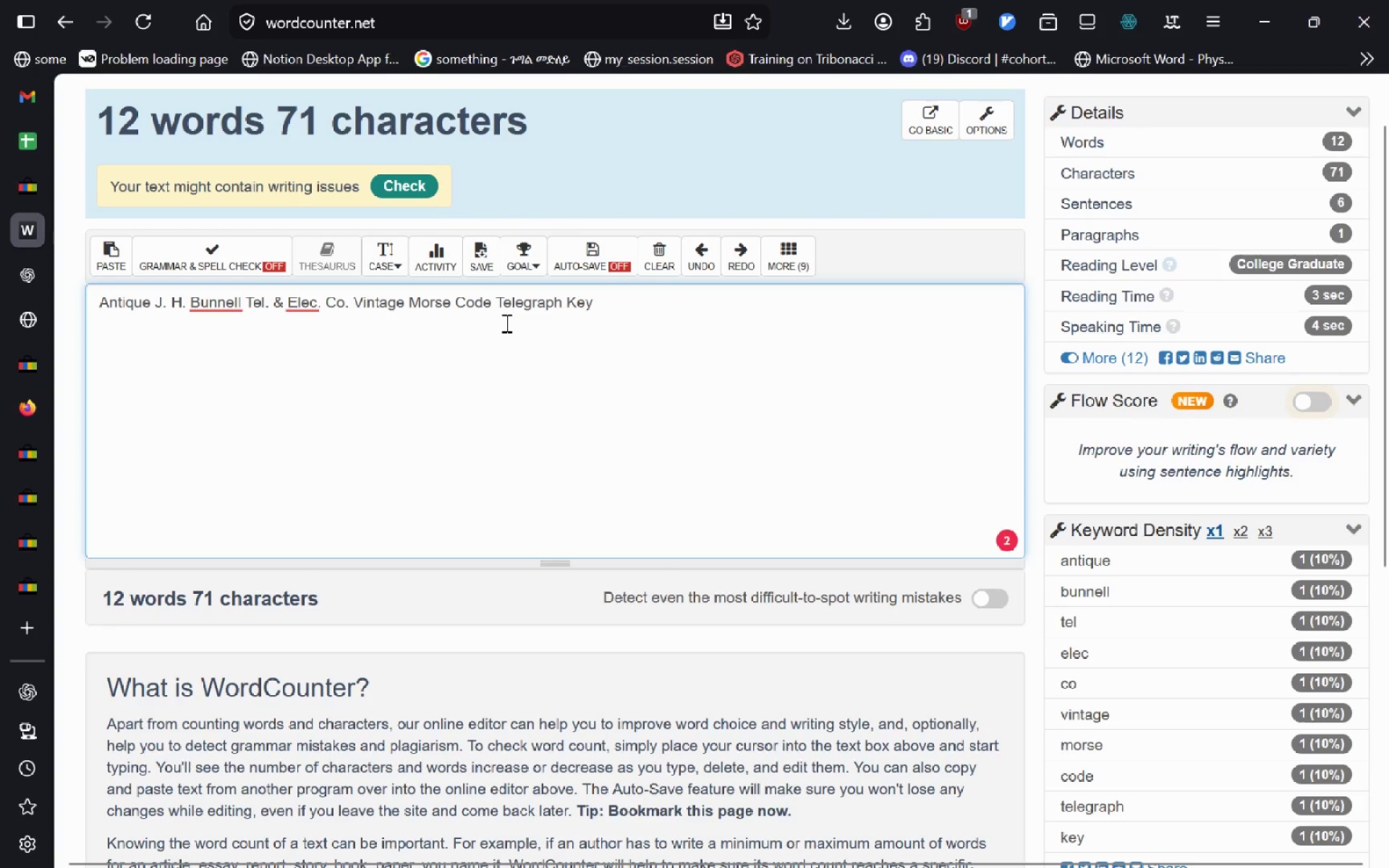 
wait(6.73)
 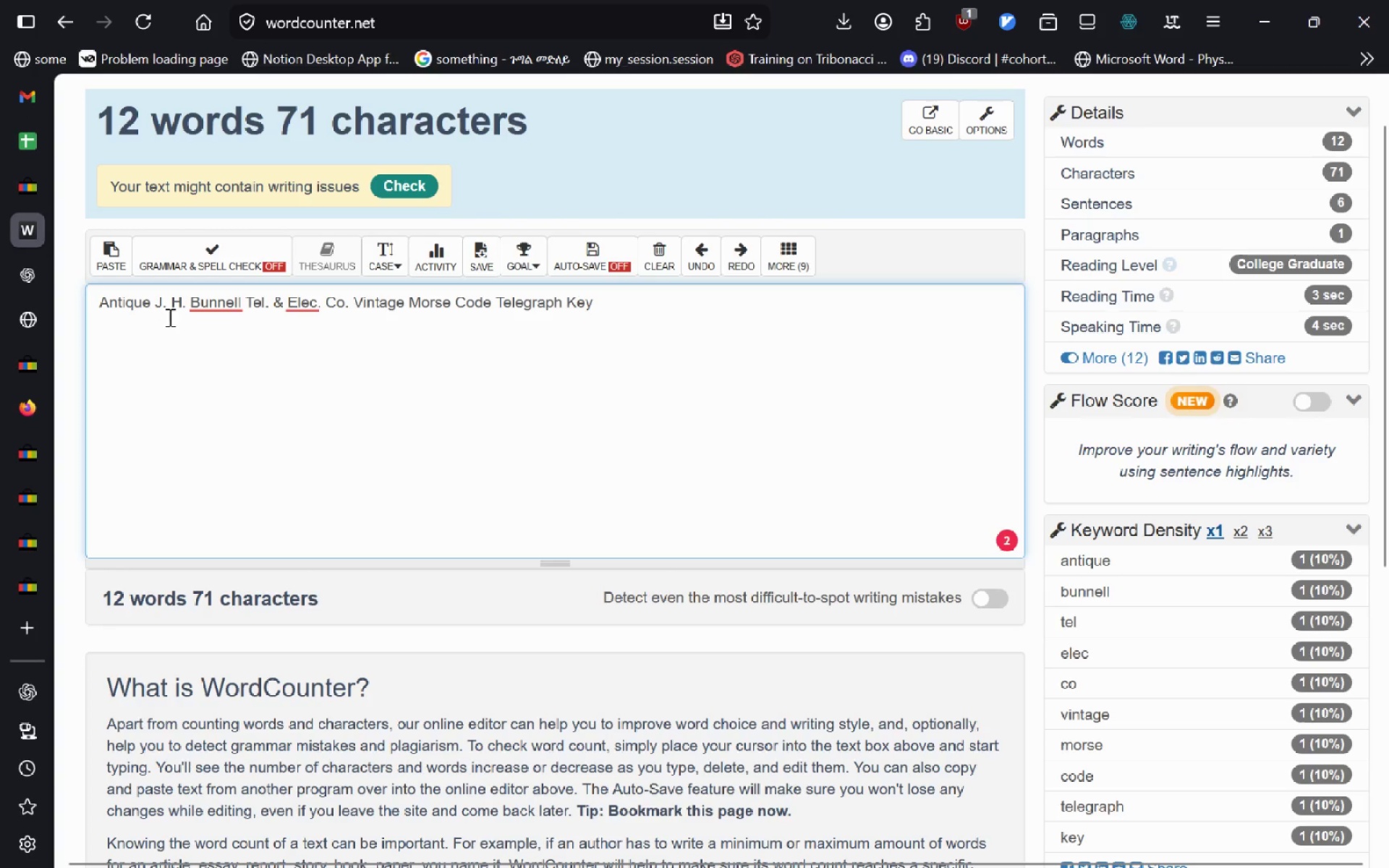 
left_click([404, 305])
 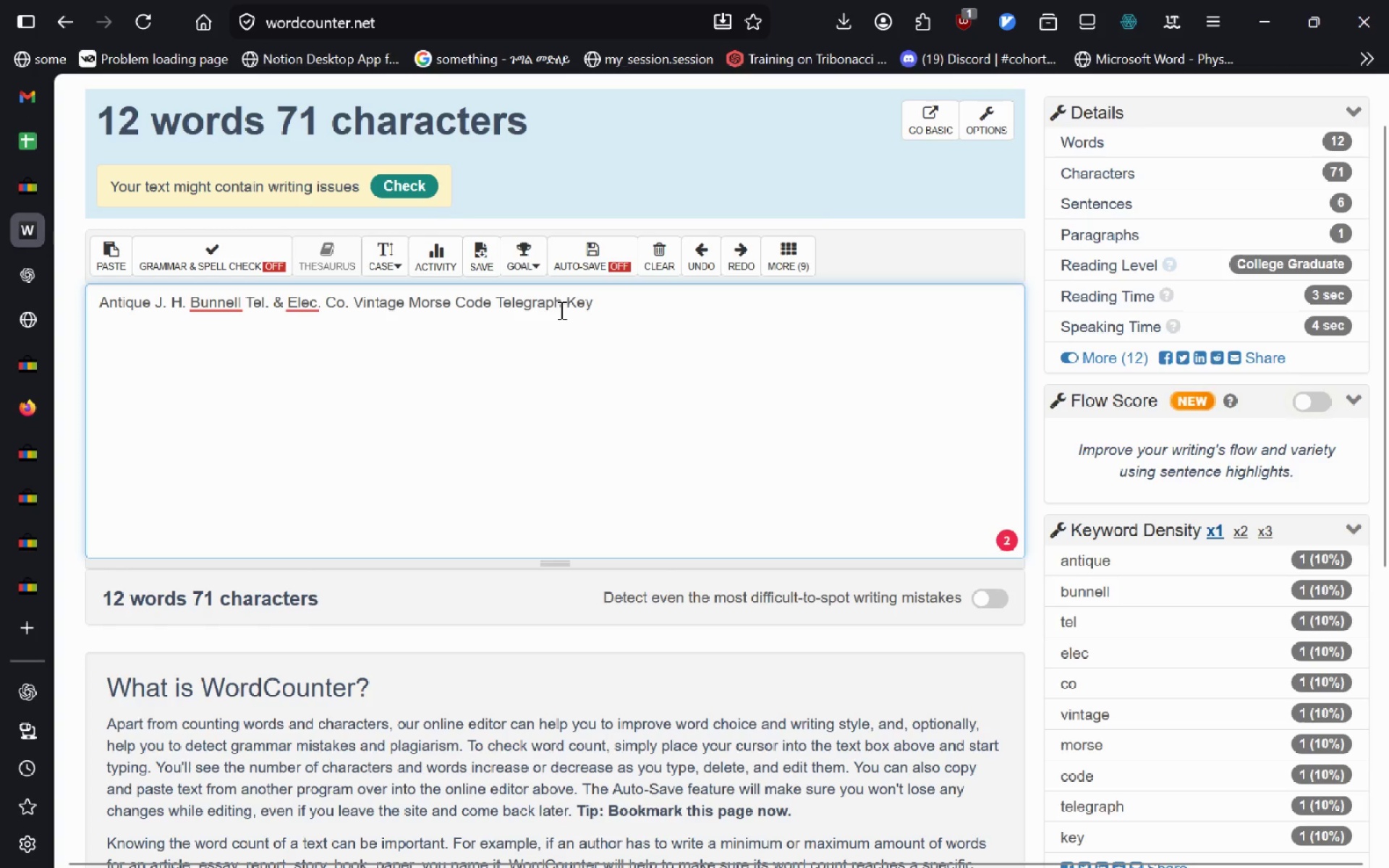 
wait(6.49)
 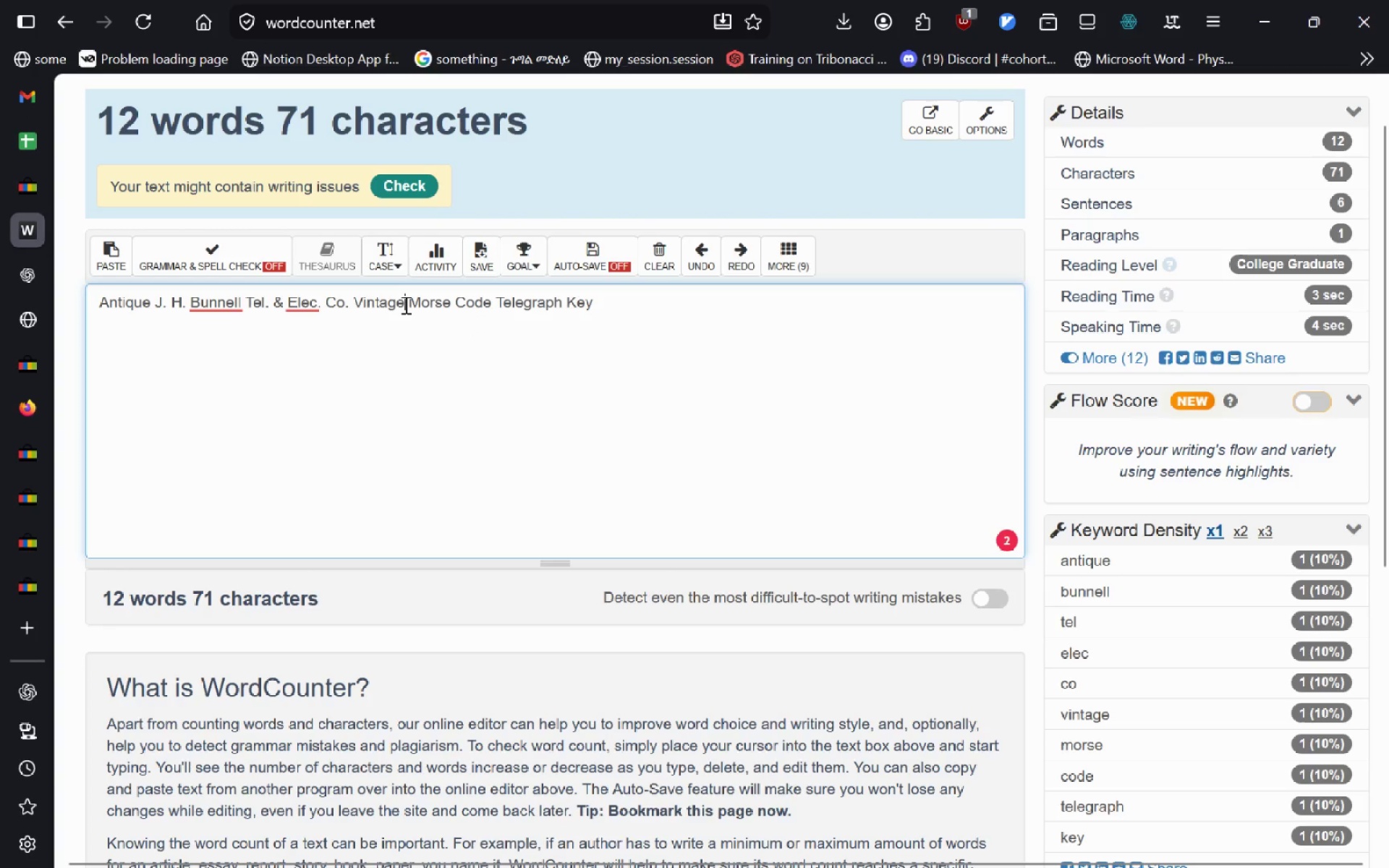 
type( Patina)
 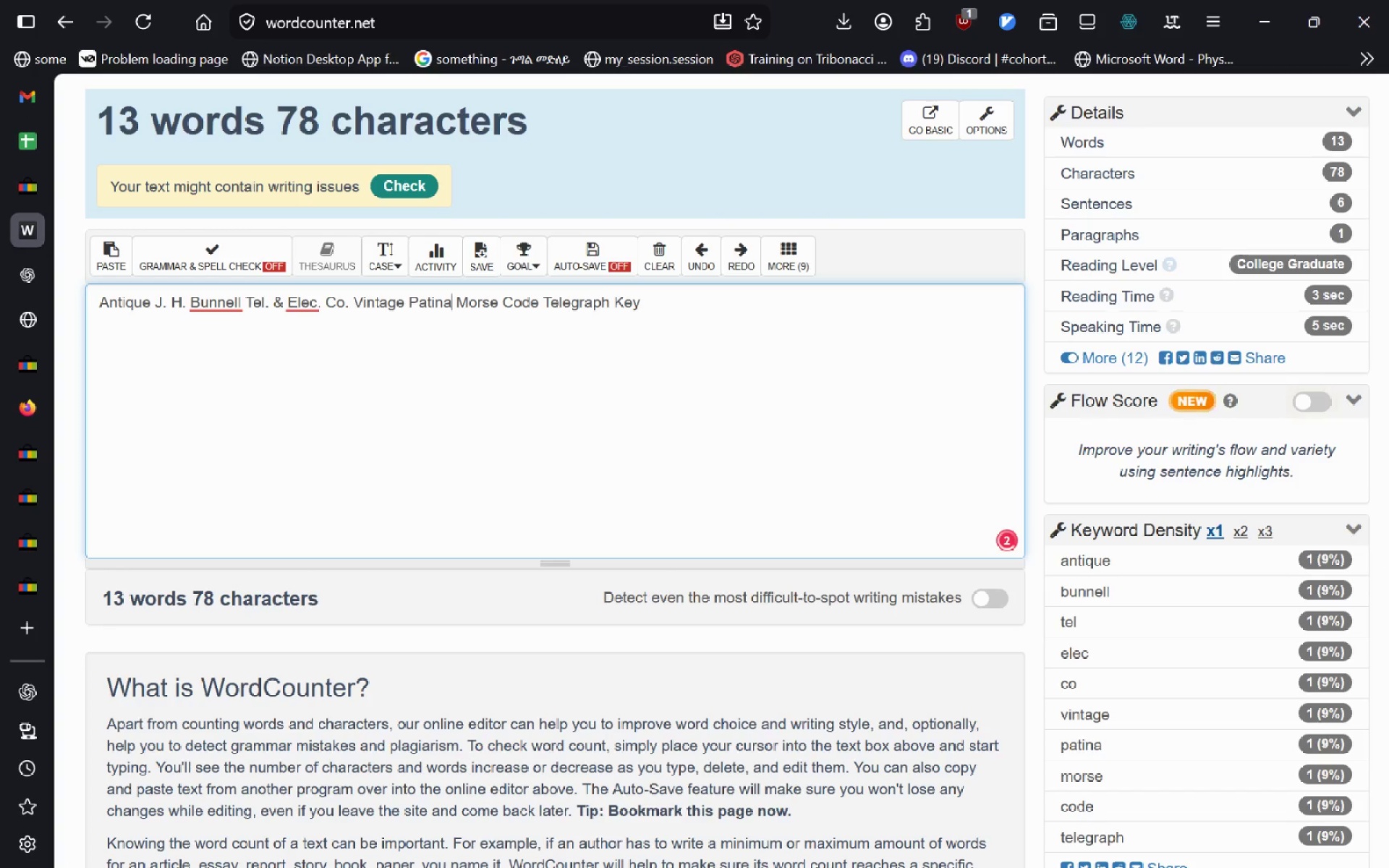 
key(Control+A)
 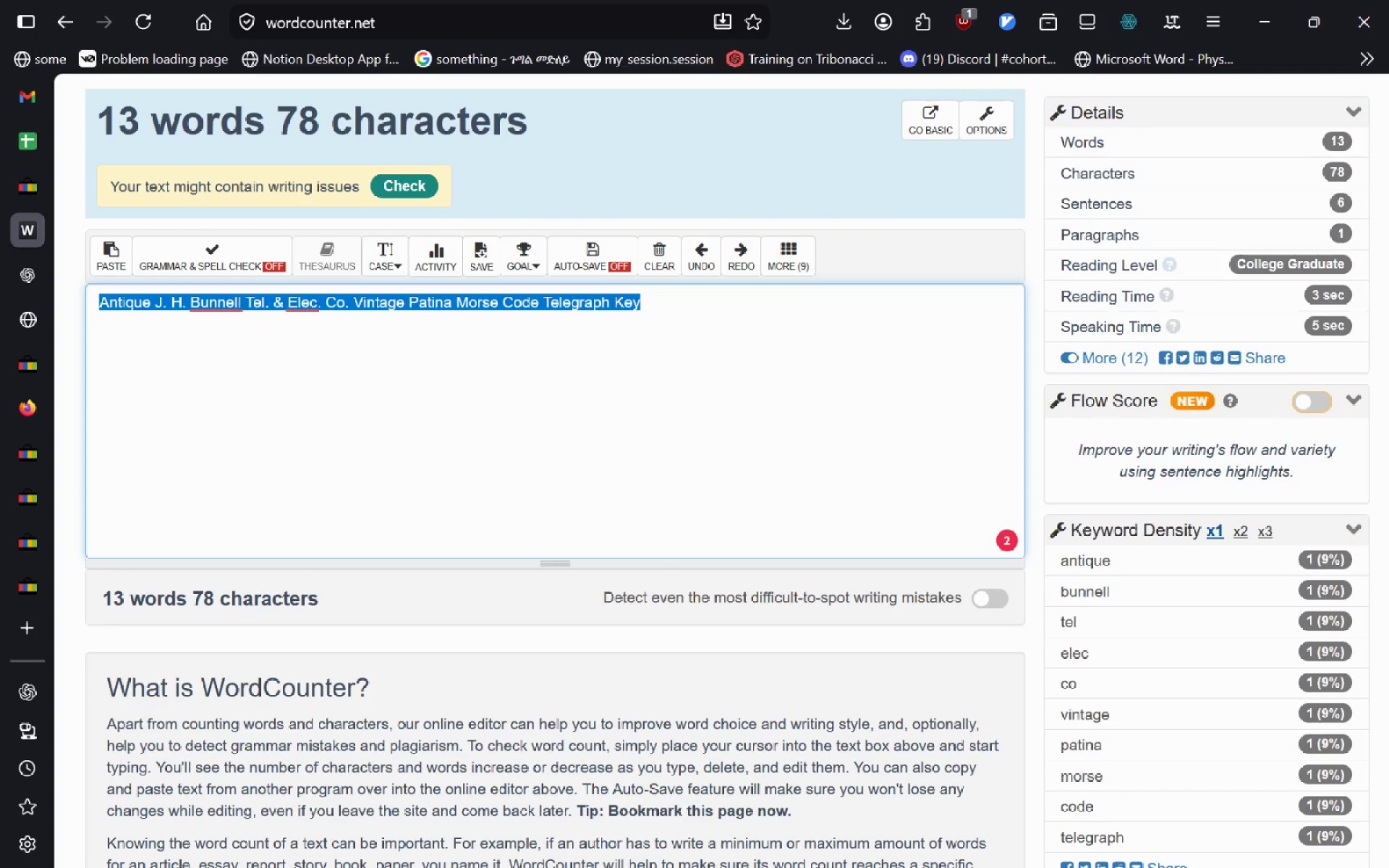 
key(Control+C)
 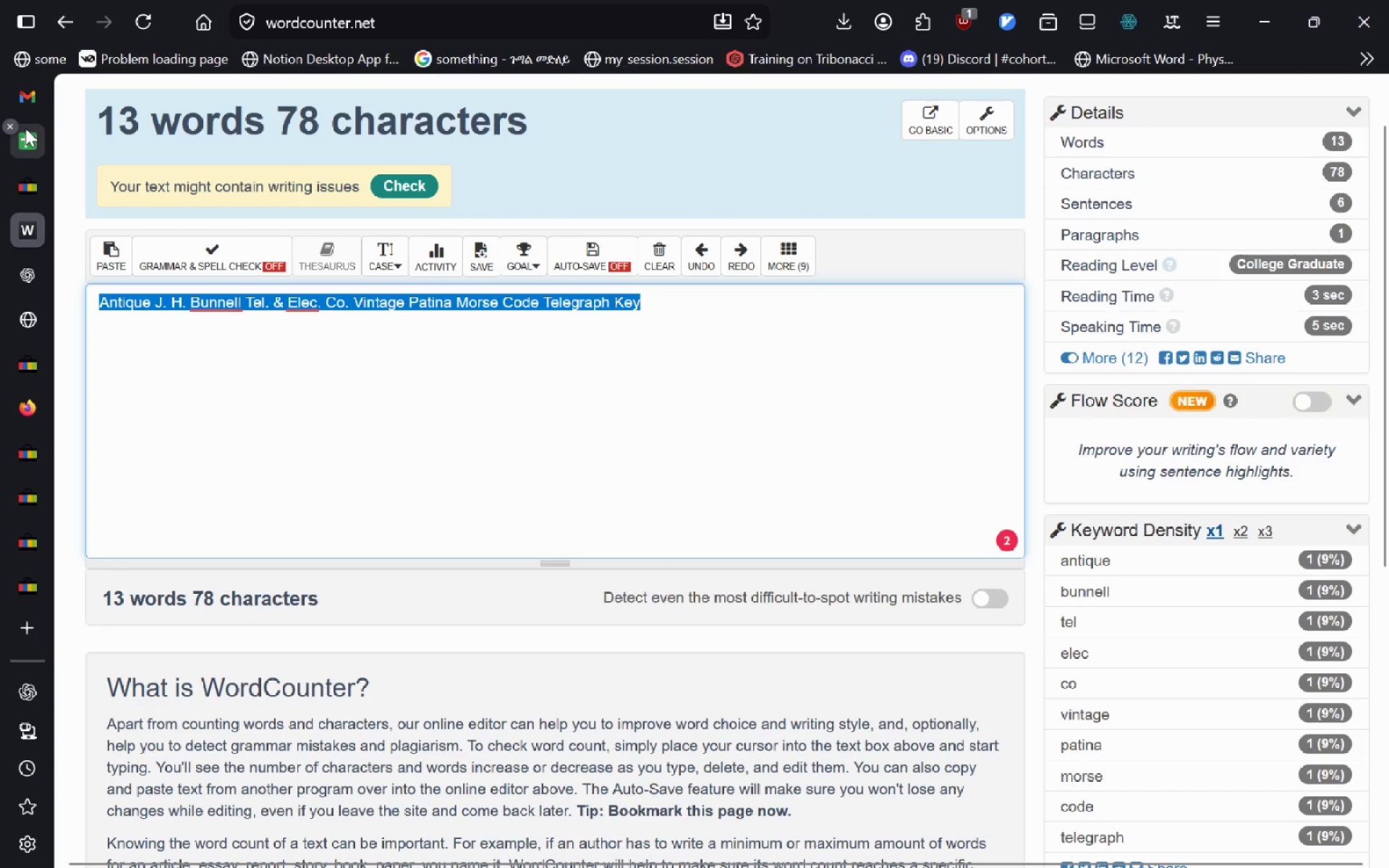 
left_click([25, 131])
 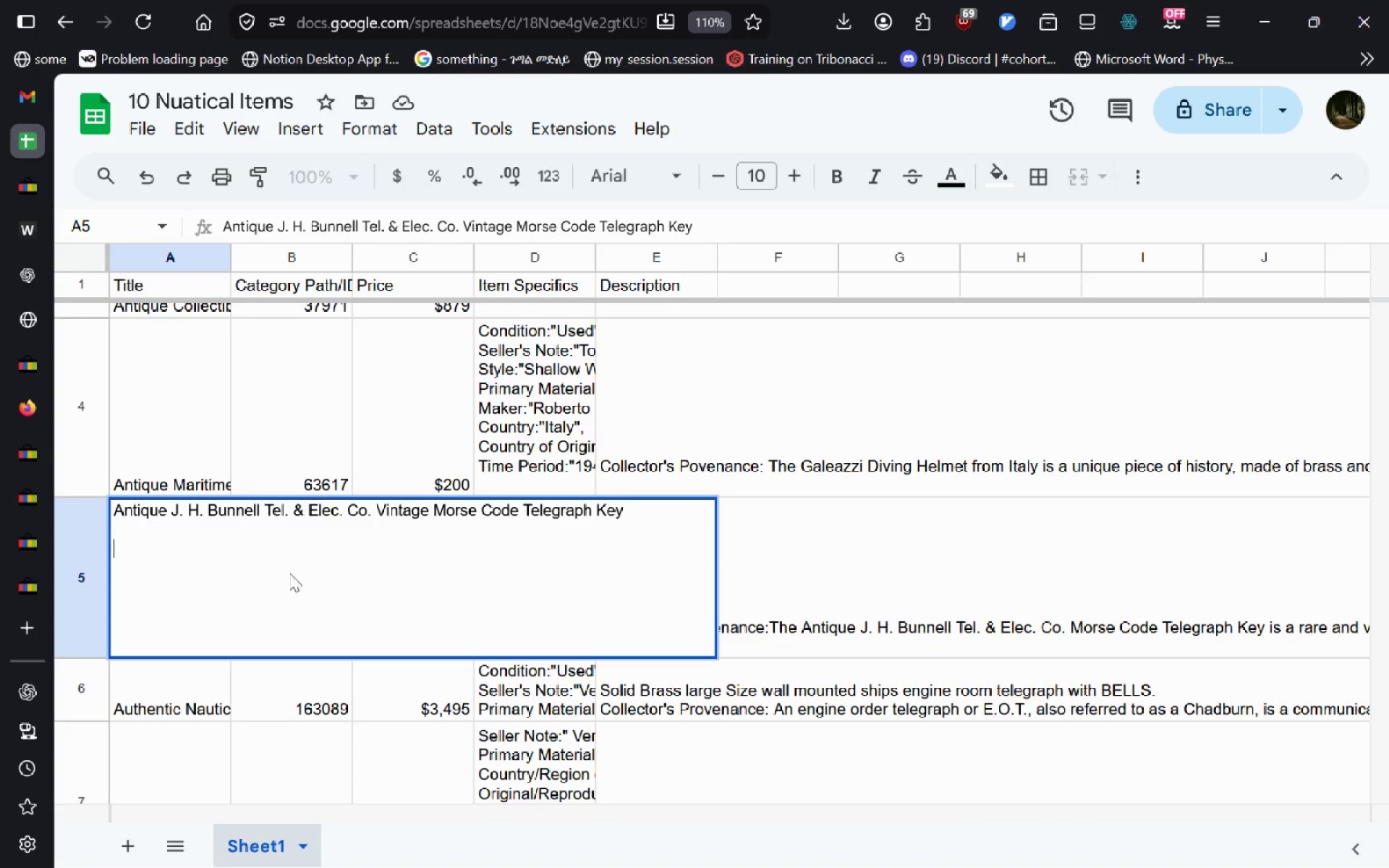 
key(Control+A)
 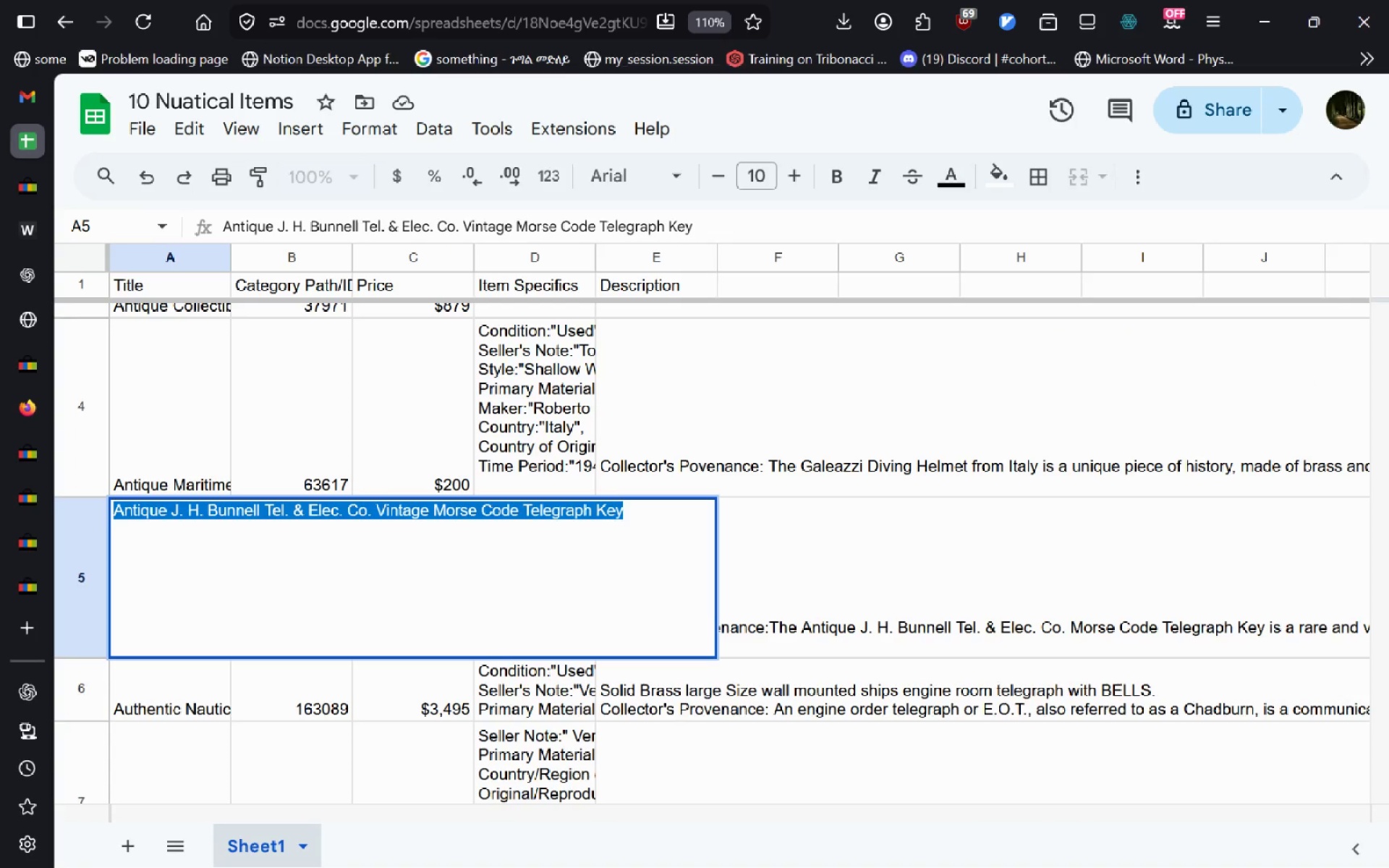 
key(Control+V)
 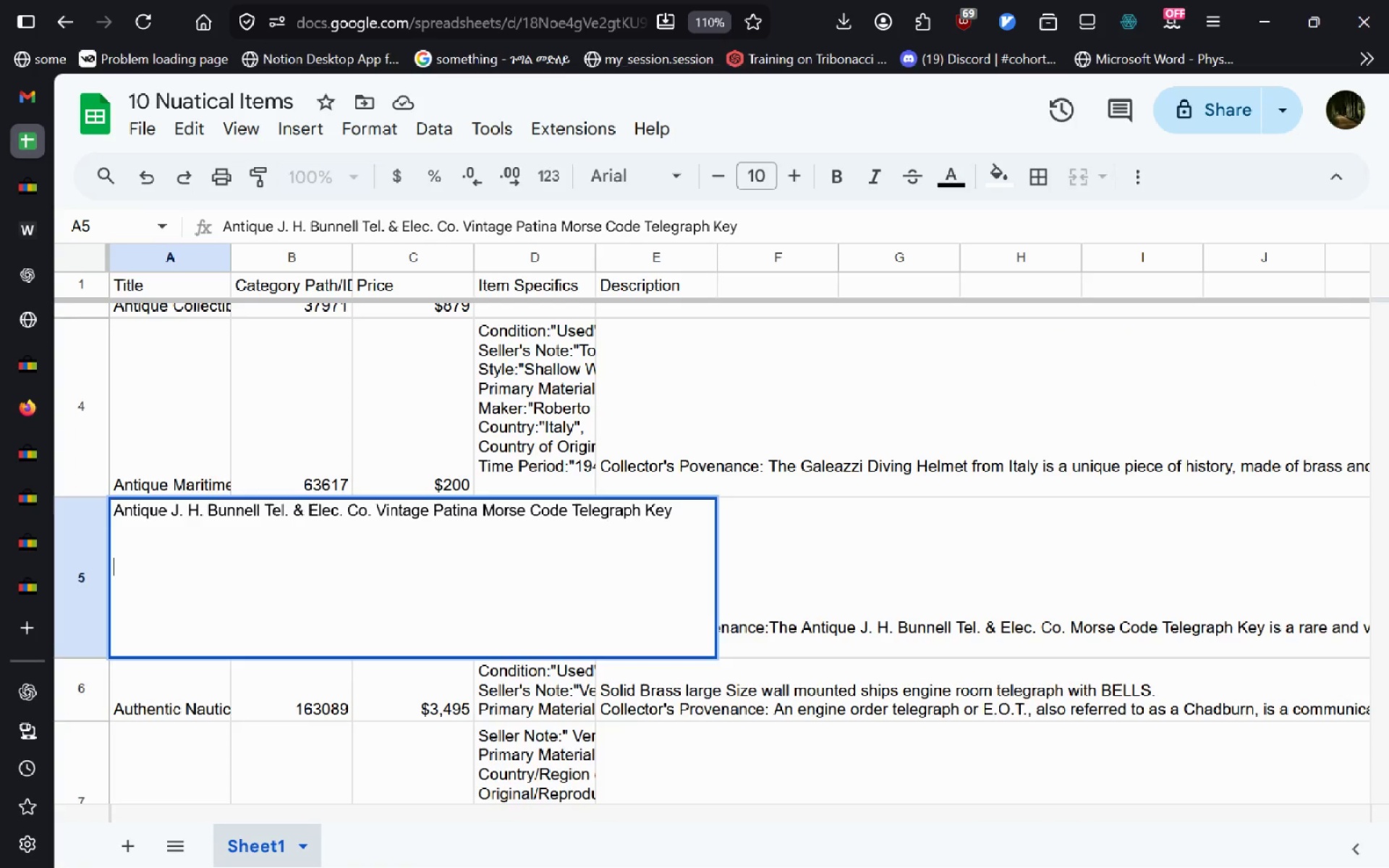 
key(Enter)
 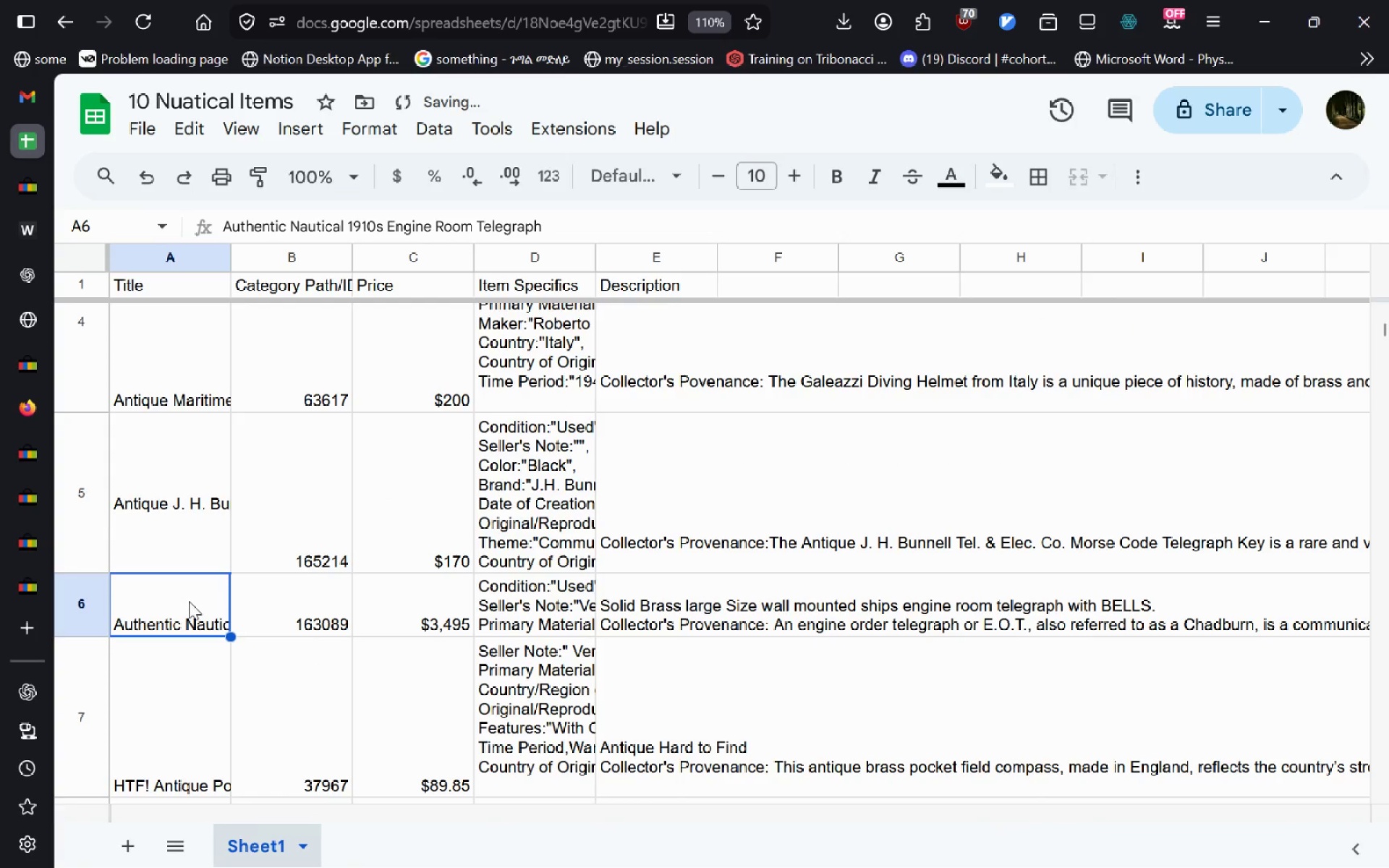 
double_click([187, 604])
 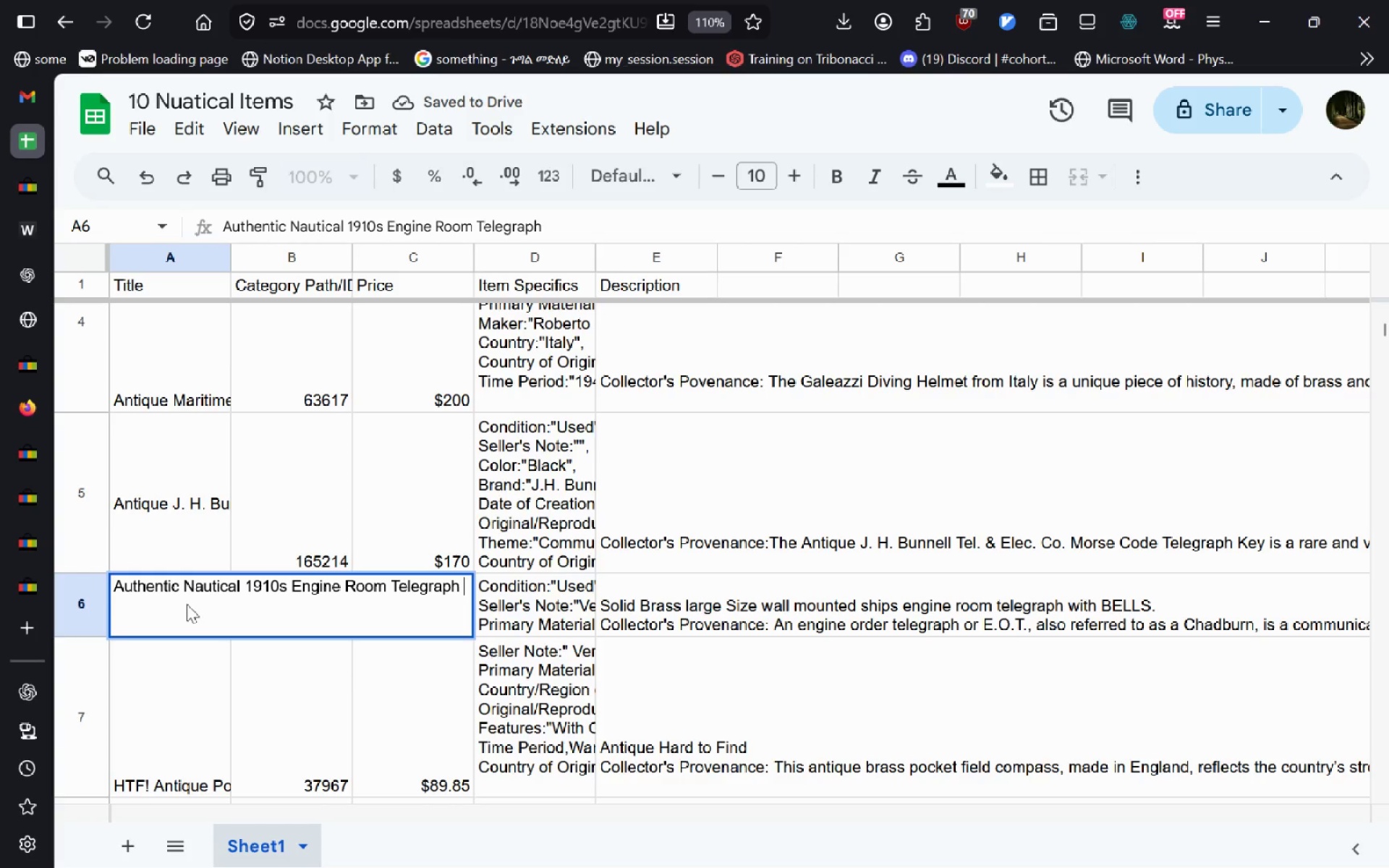 
key(Control+A)
 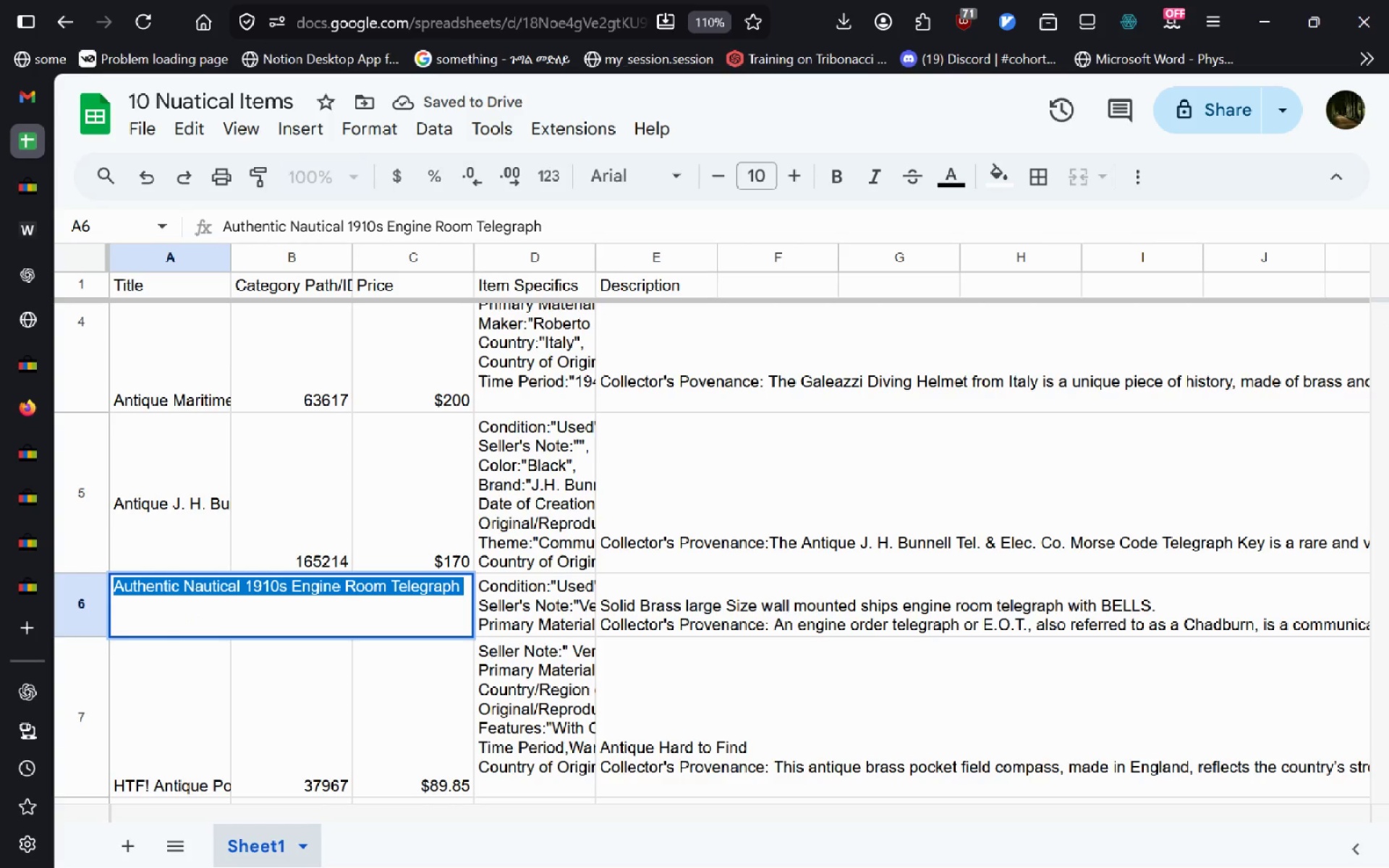 
key(Control+C)
 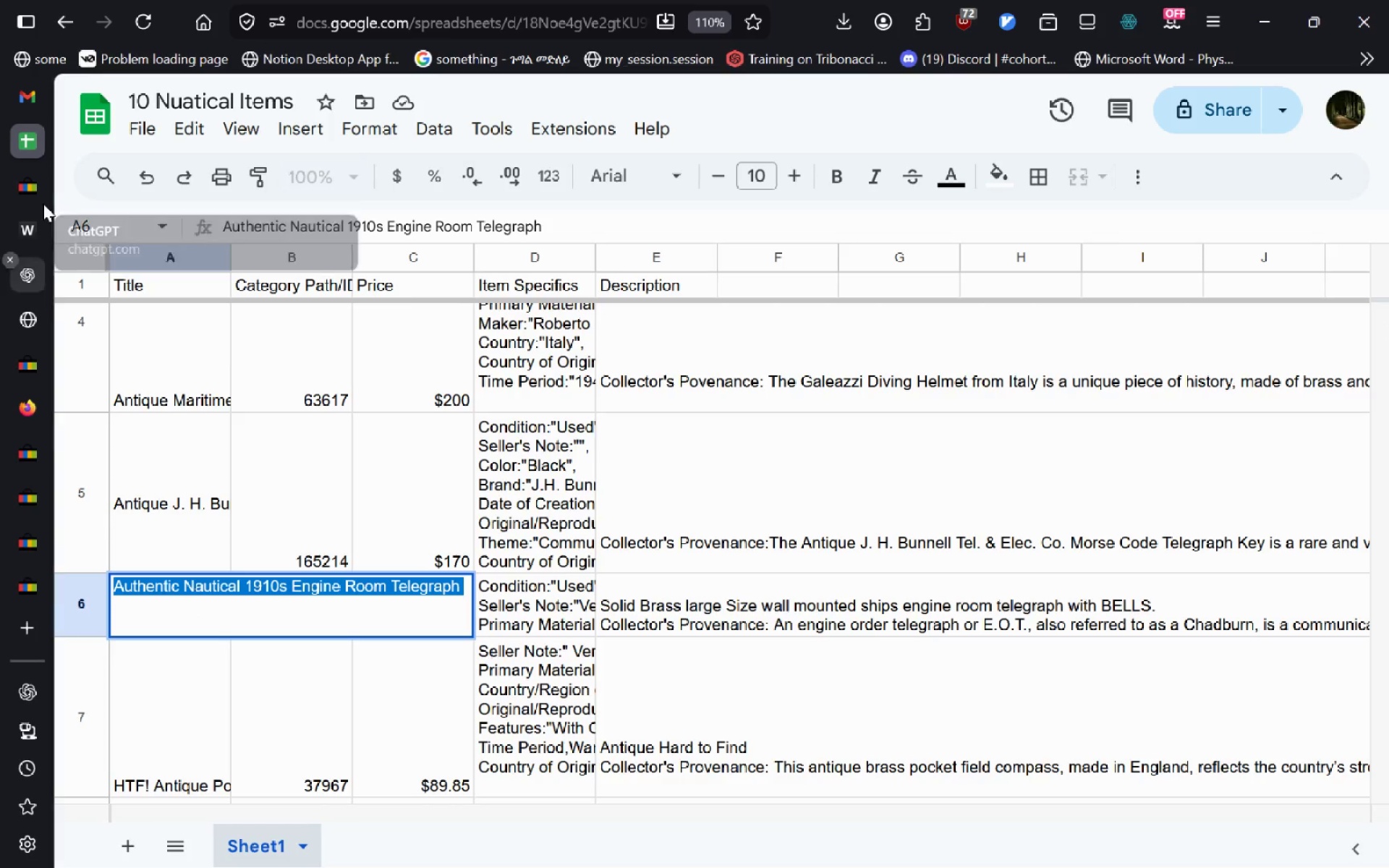 
left_click([32, 232])
 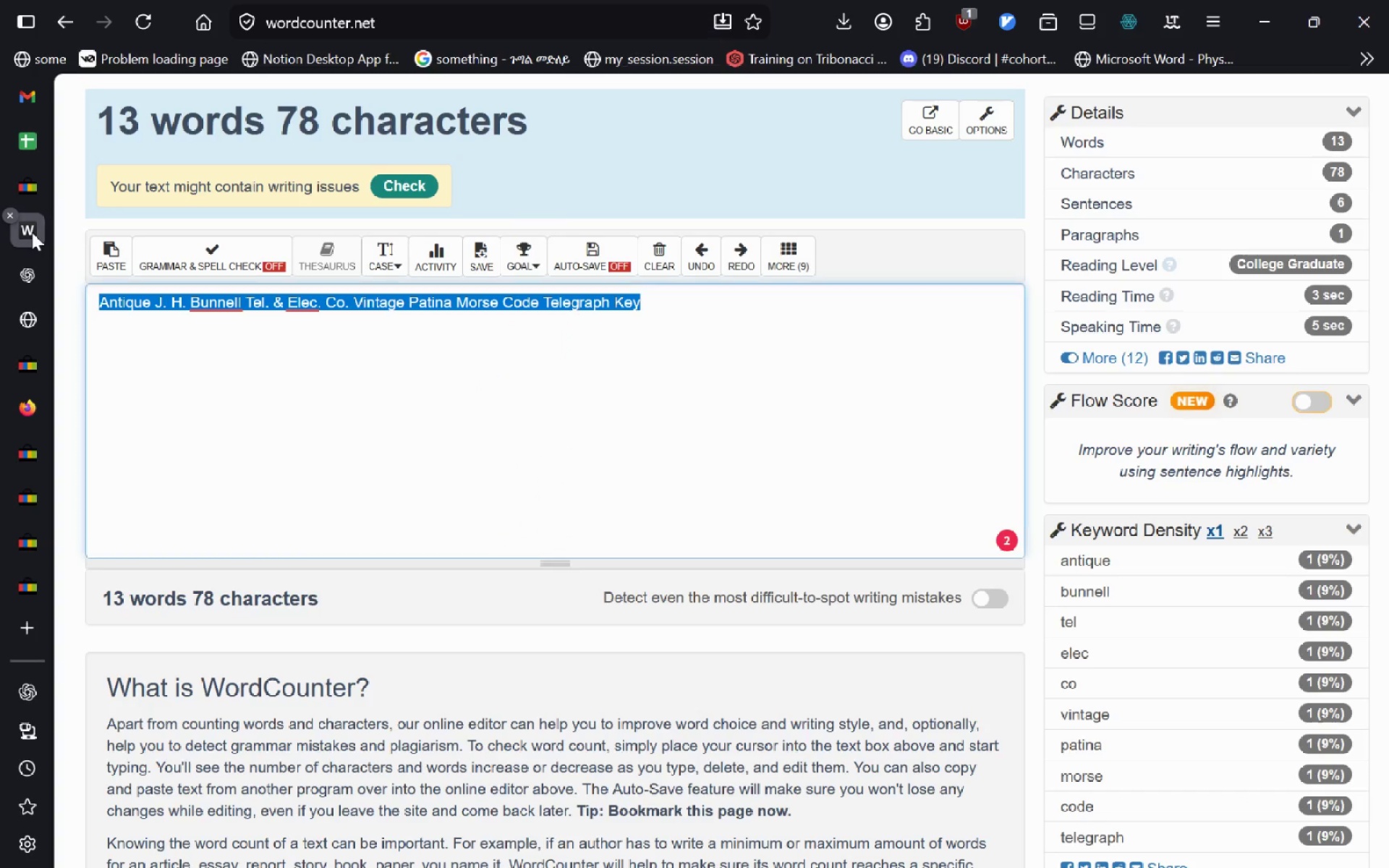 
key(Control+V)
 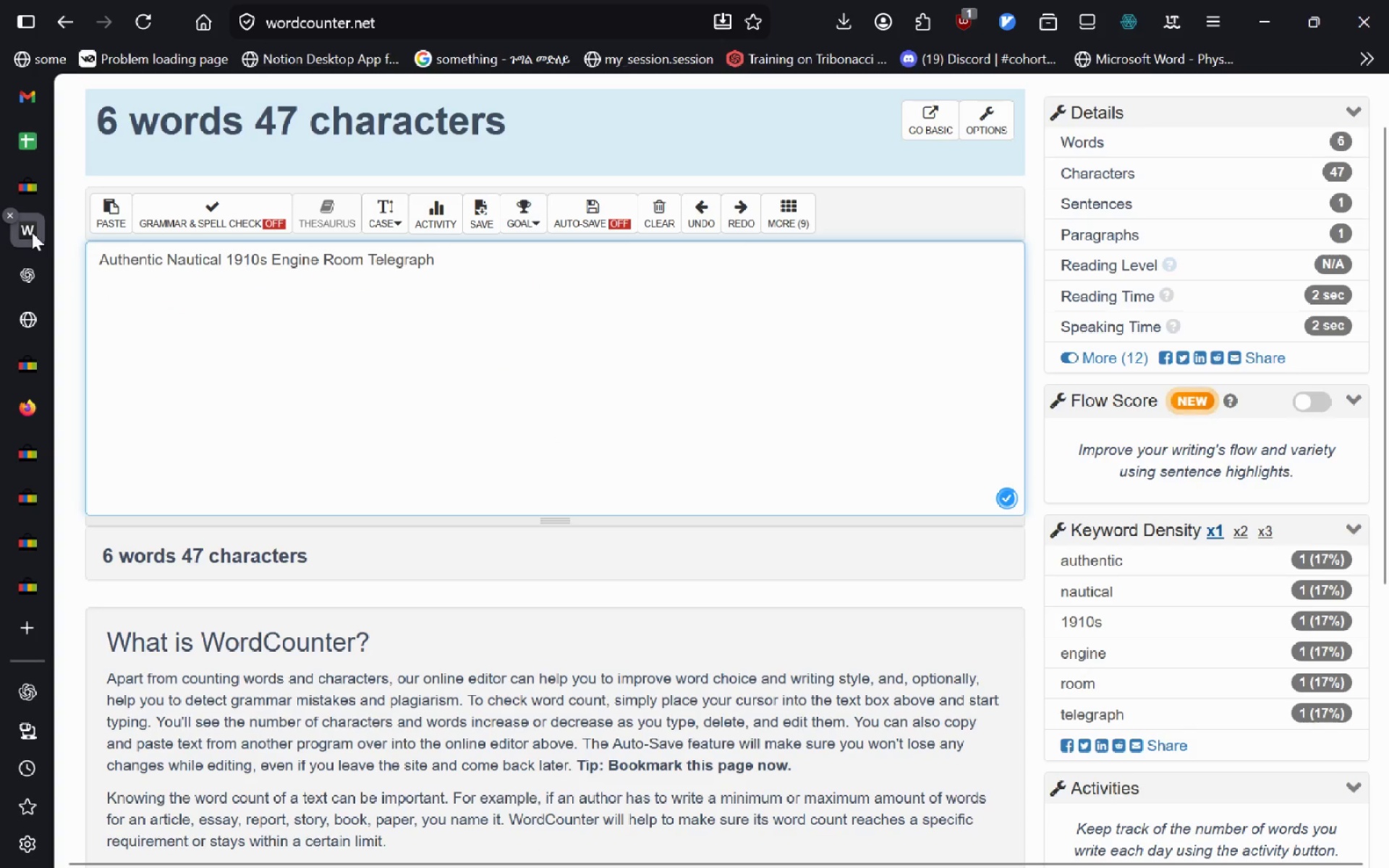 
hold_key(key=ControlLeft, duration=1.38)
 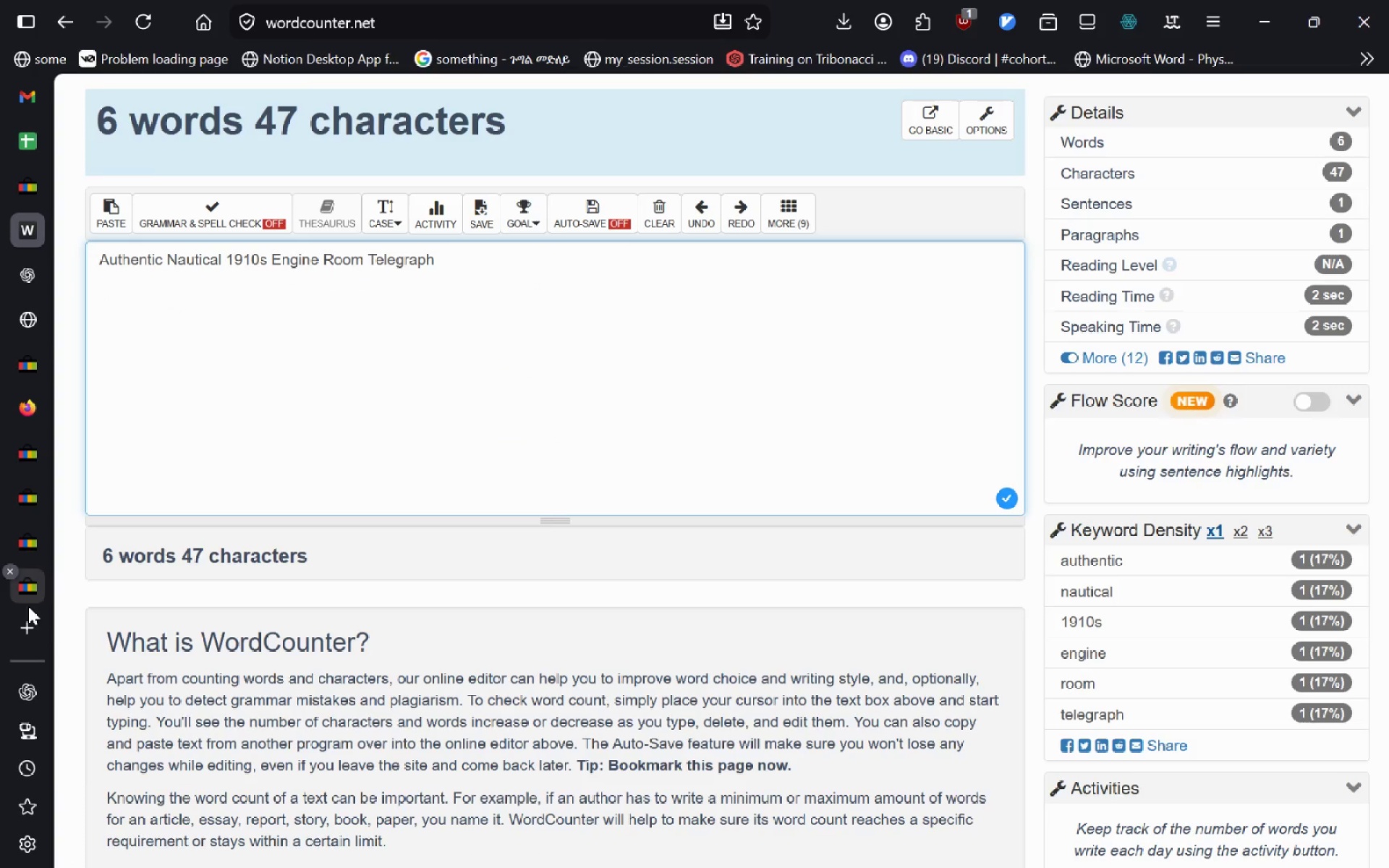 
left_click([28, 606])
 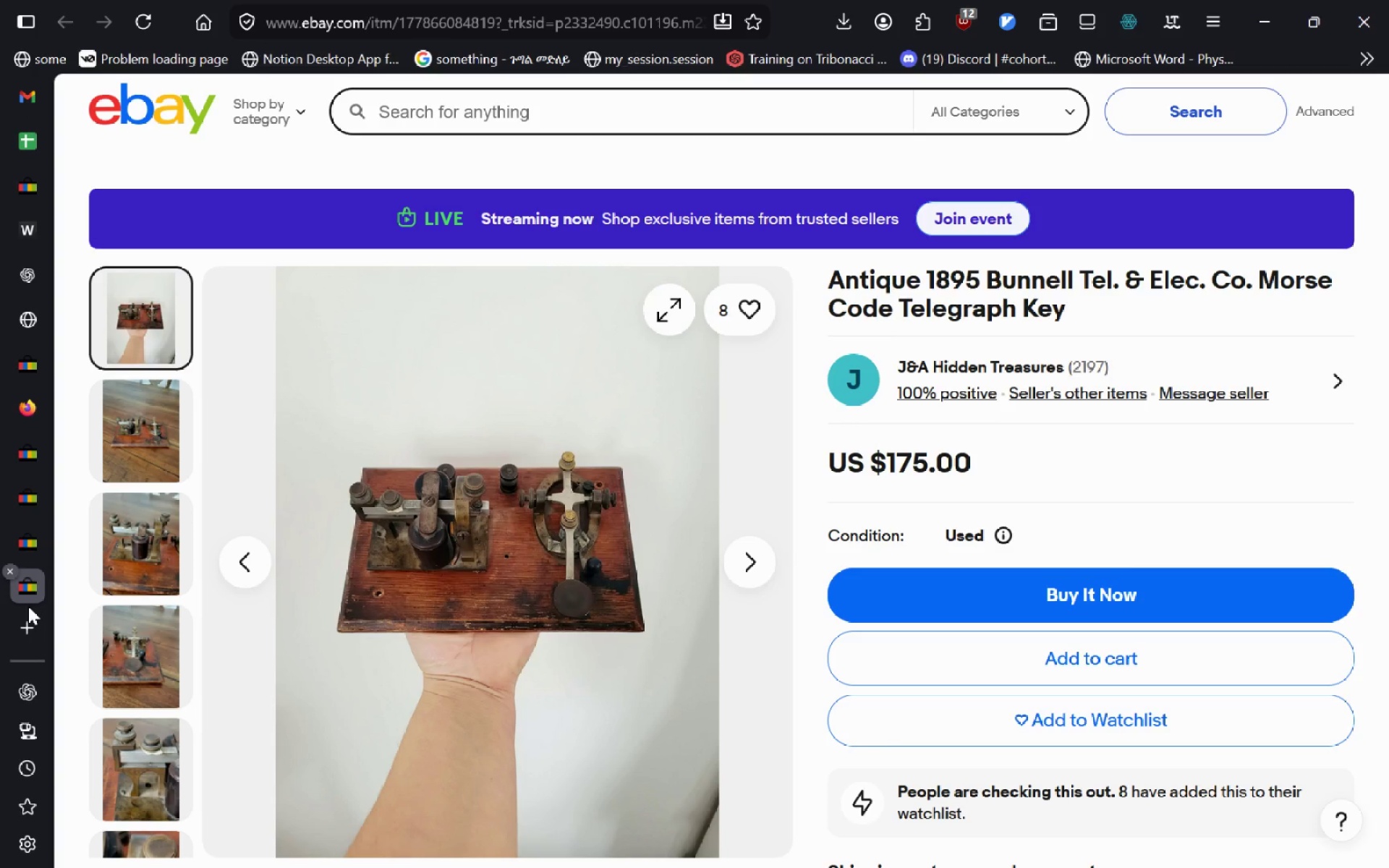 
hold_key(key=ControlLeft, duration=0.77)
 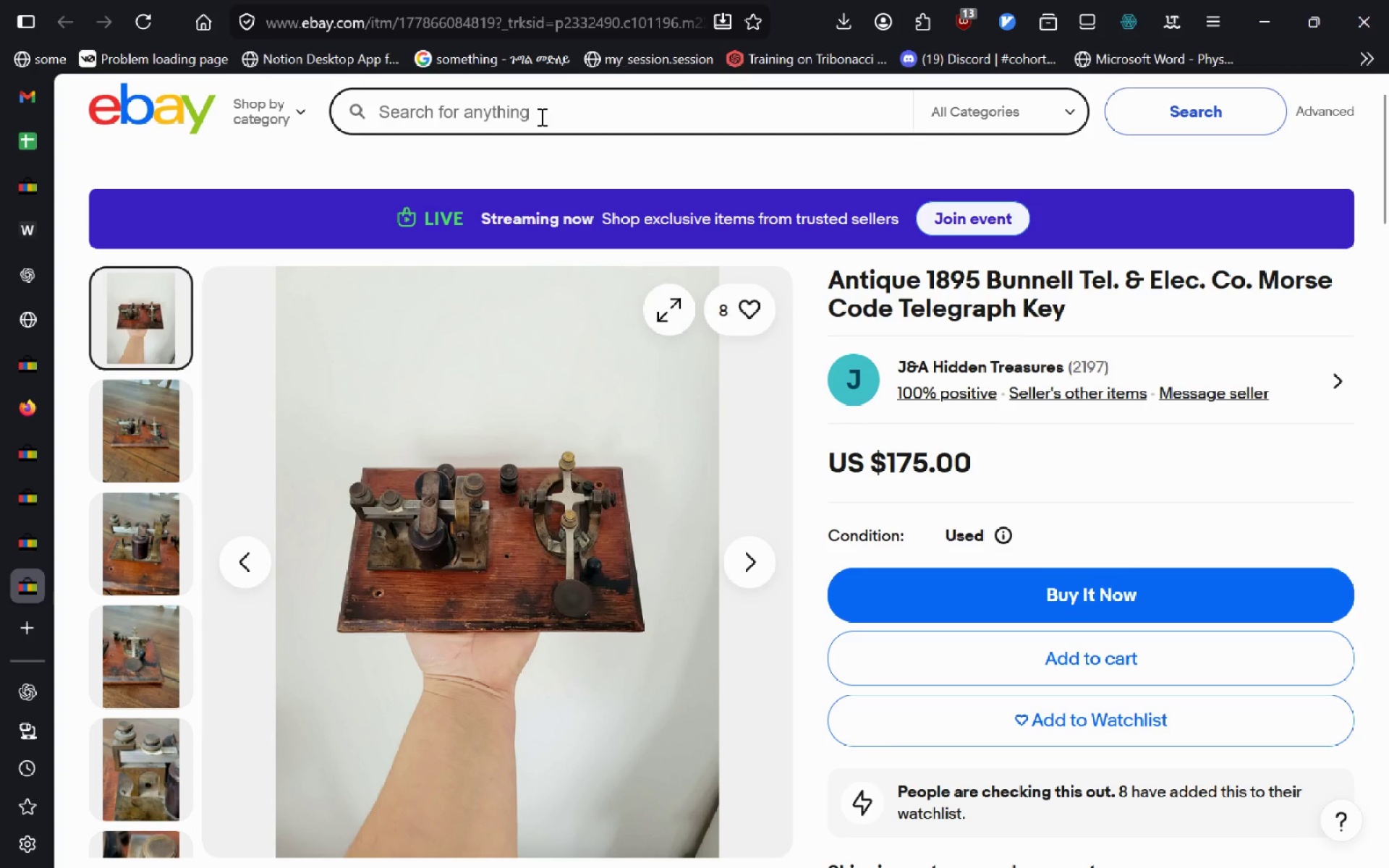 
left_click([540, 116])
 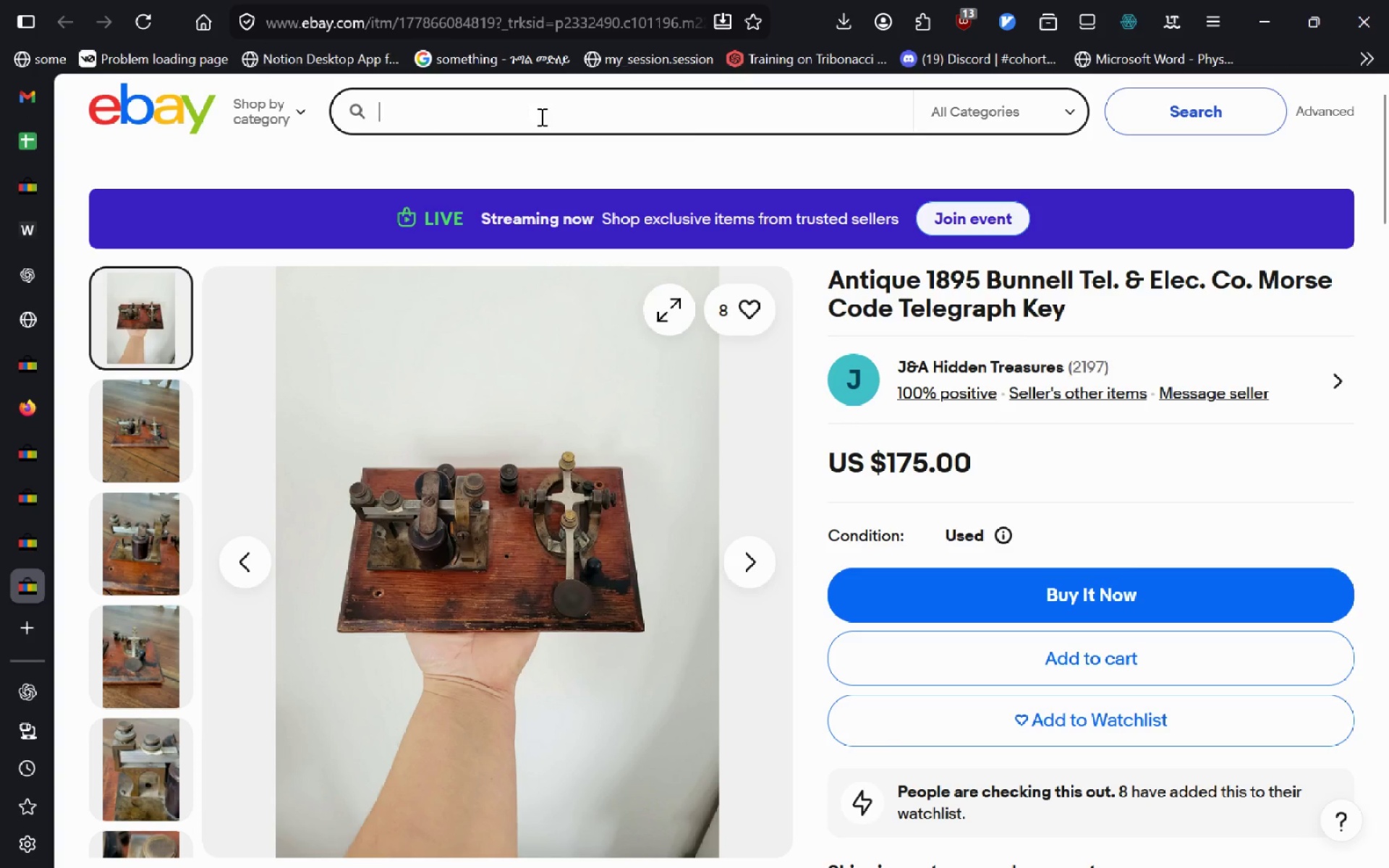 
key(Control+V)
 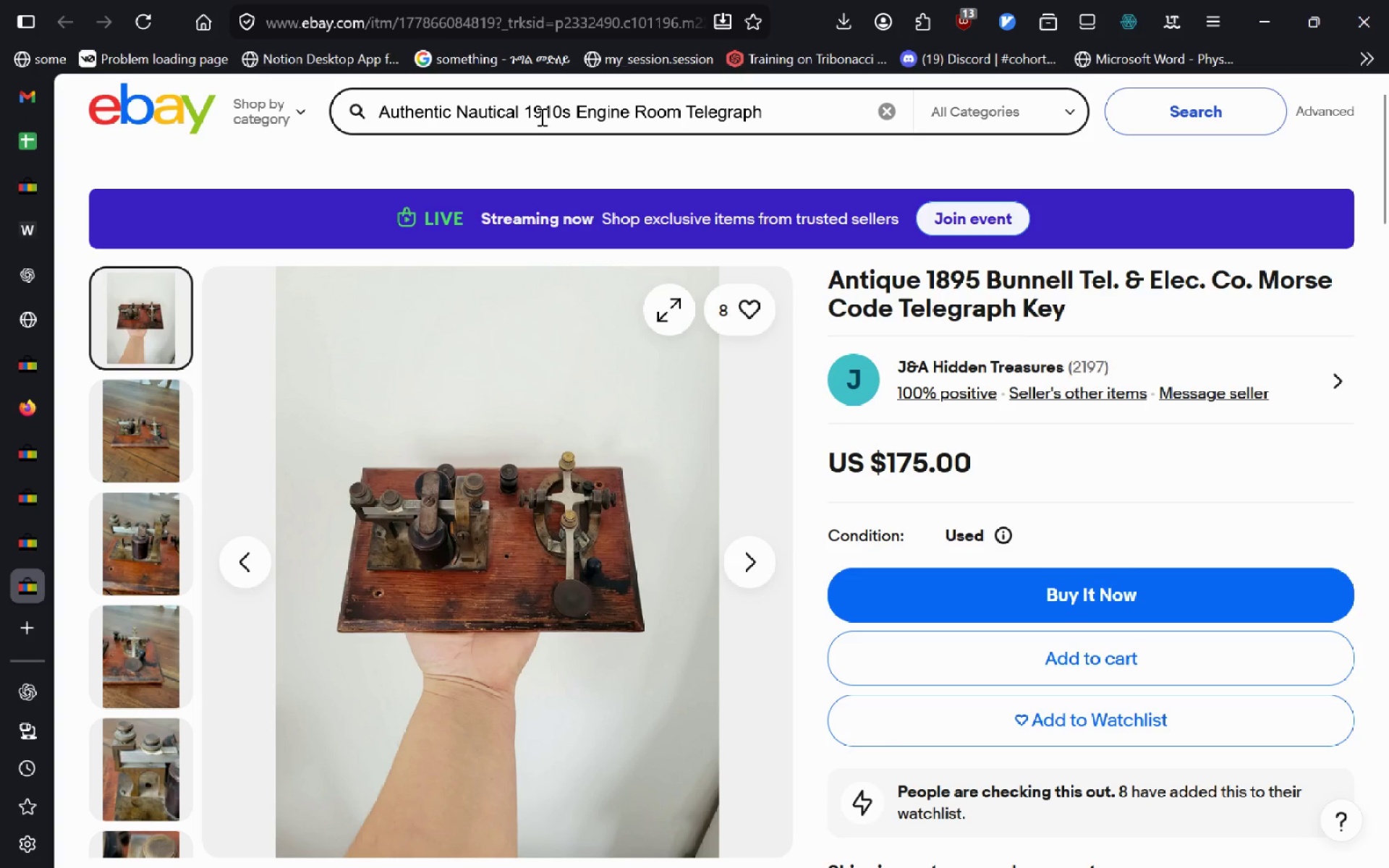 
key(Enter)
 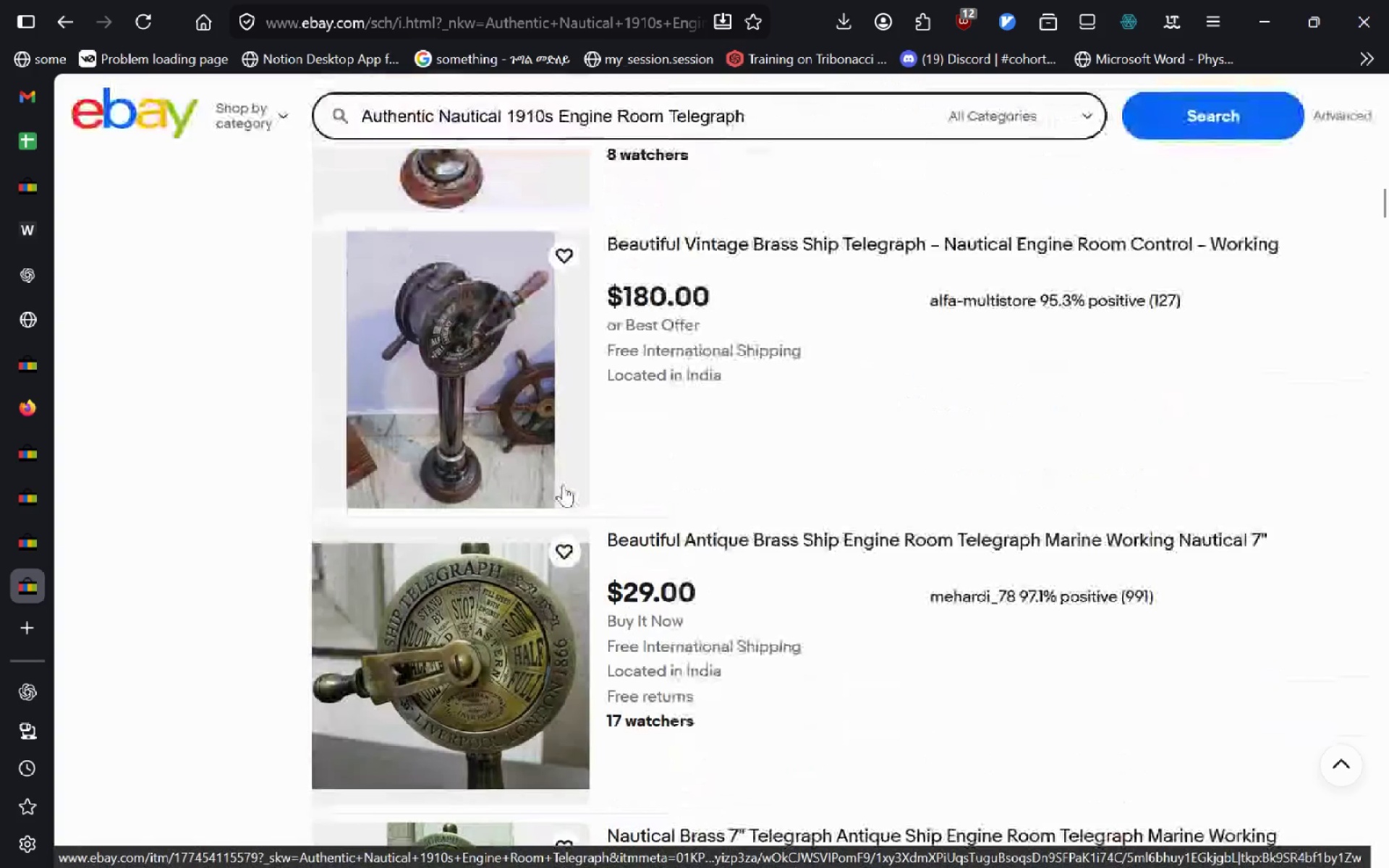 
wait(49.98)
 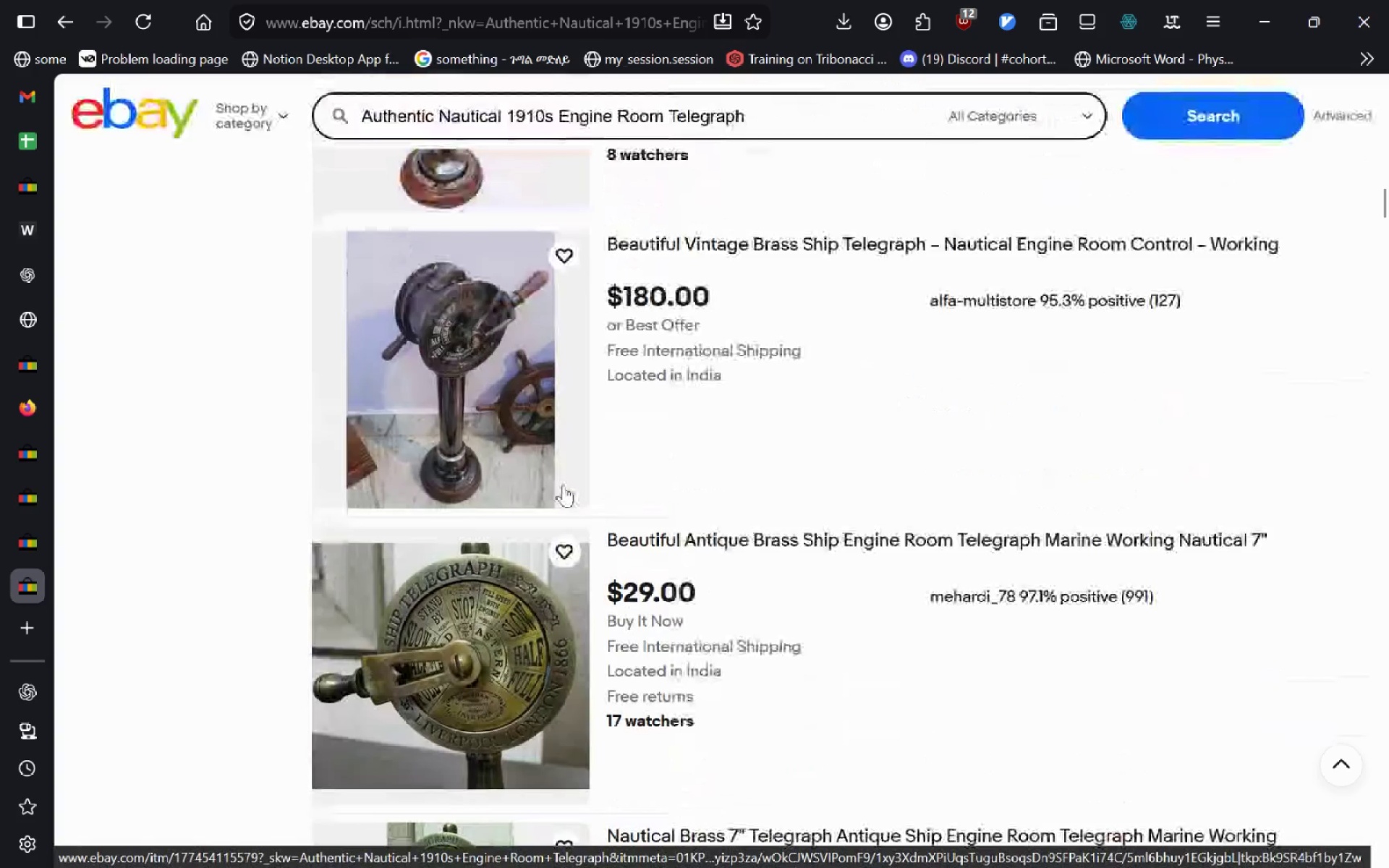 
left_click_drag(start_coordinate=[1199, 244], to_coordinate=[1001, 253])
 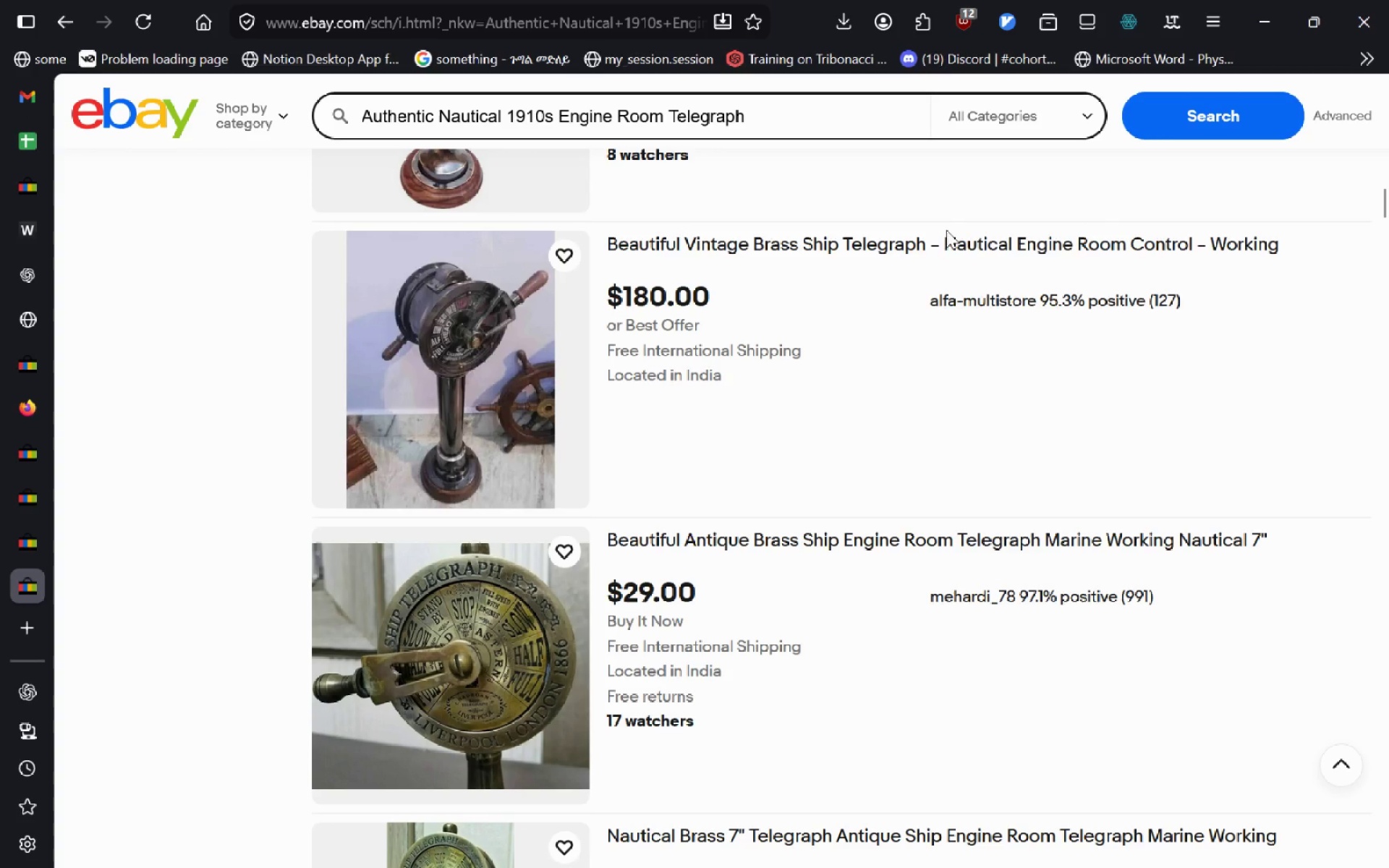 
left_click_drag(start_coordinate=[946, 227], to_coordinate=[1189, 237])
 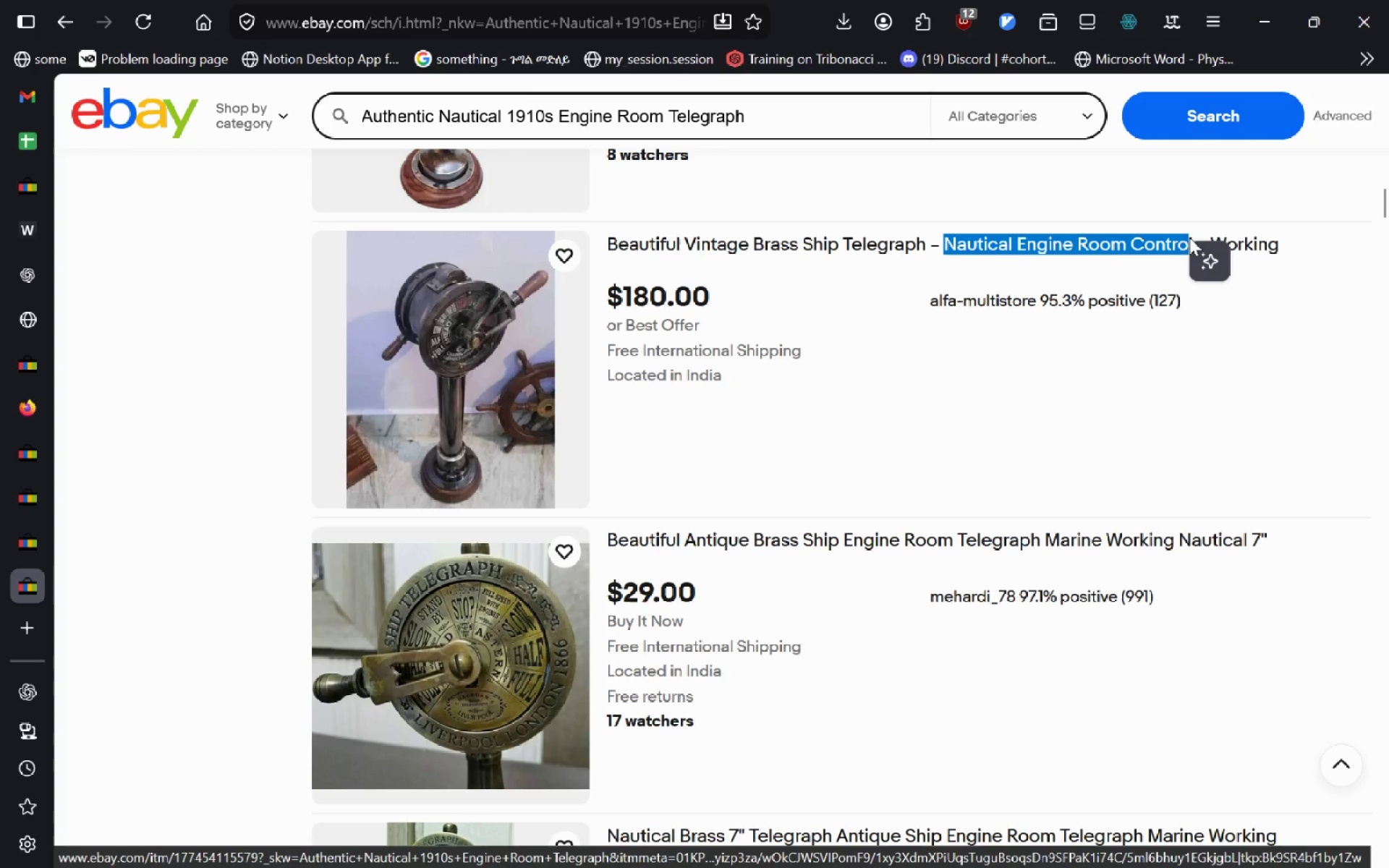 
key(Control+C)
 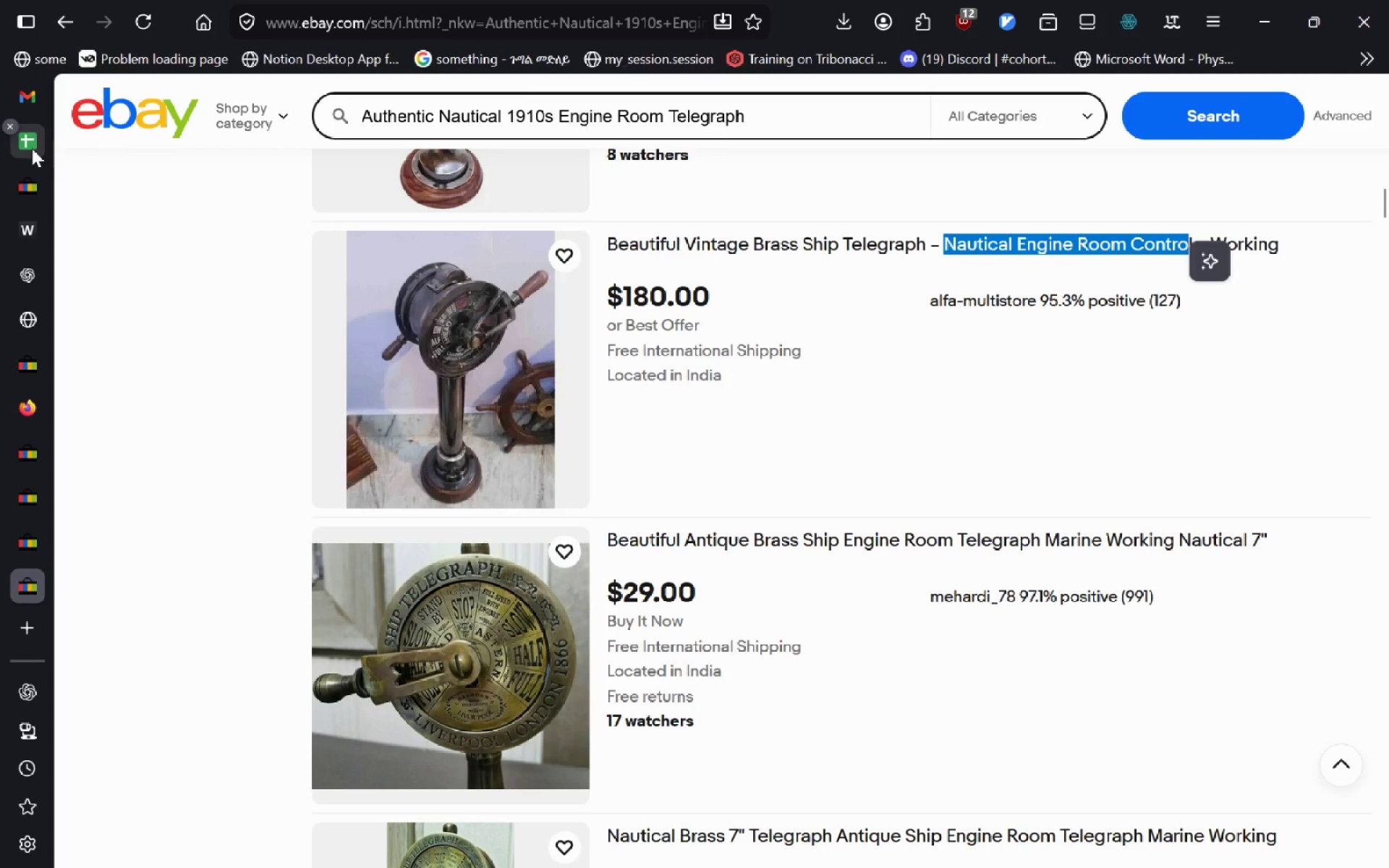 
left_click([32, 148])
 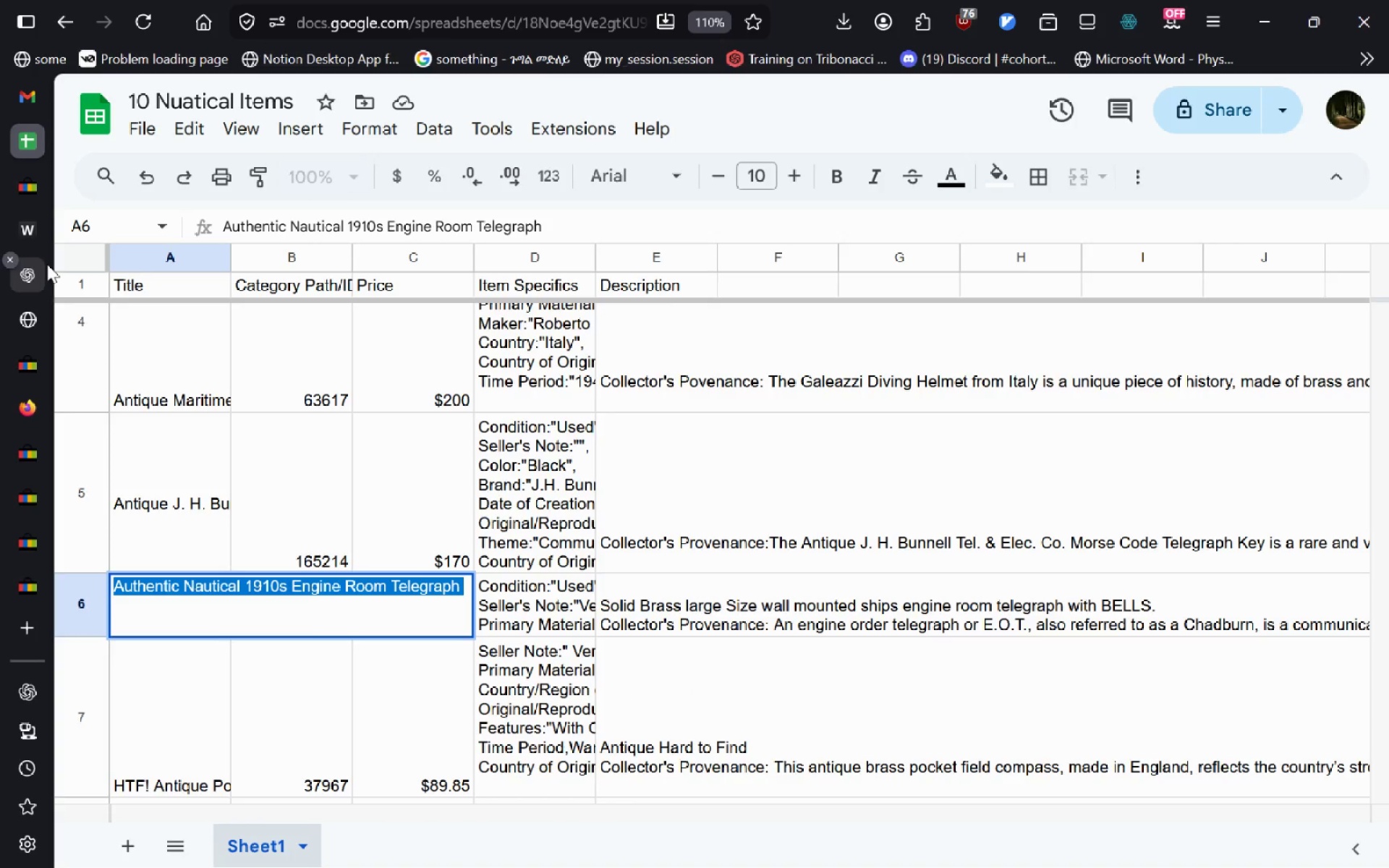 
left_click([37, 250])
 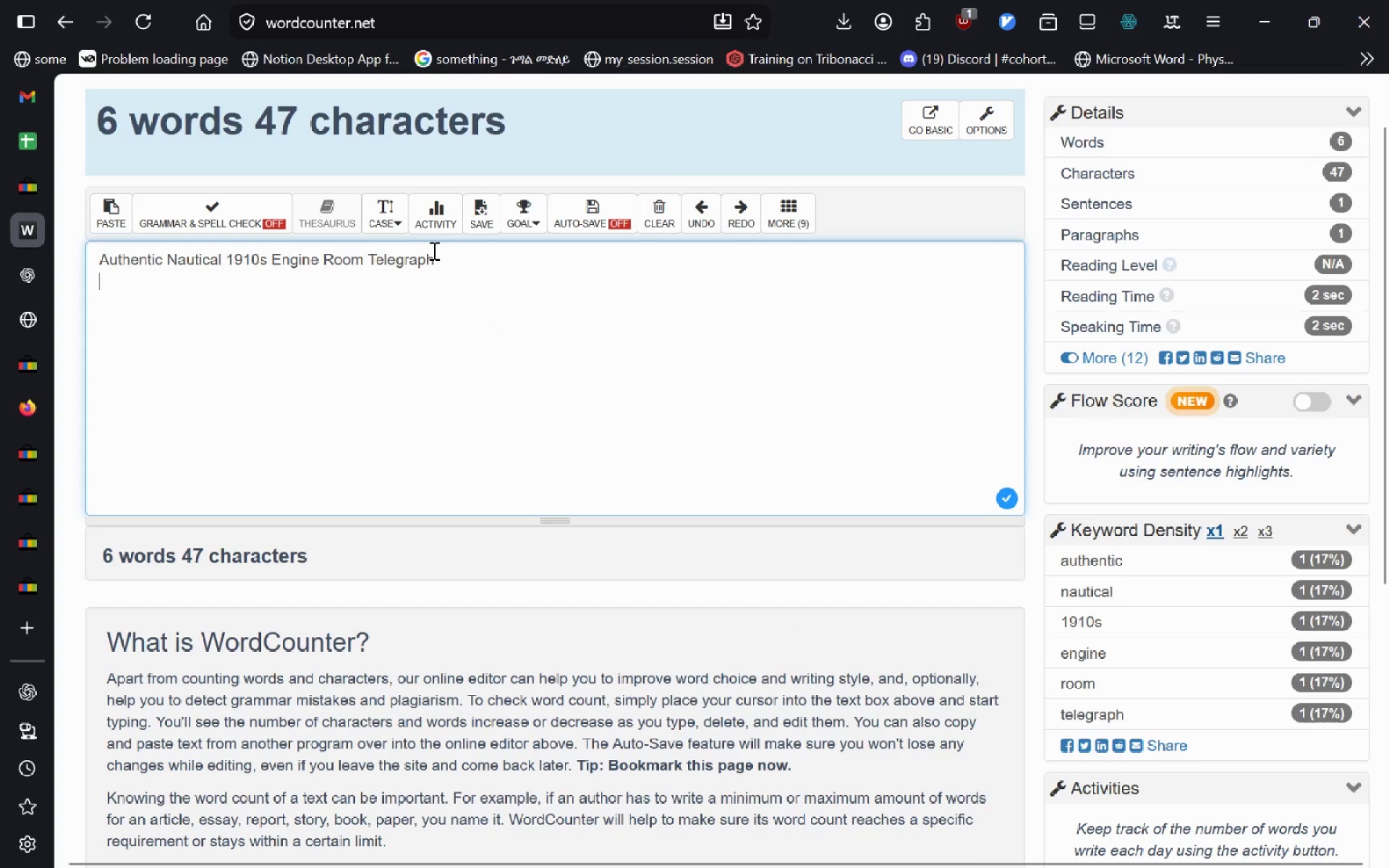 
left_click_drag(start_coordinate=[437, 261], to_coordinate=[275, 258])
 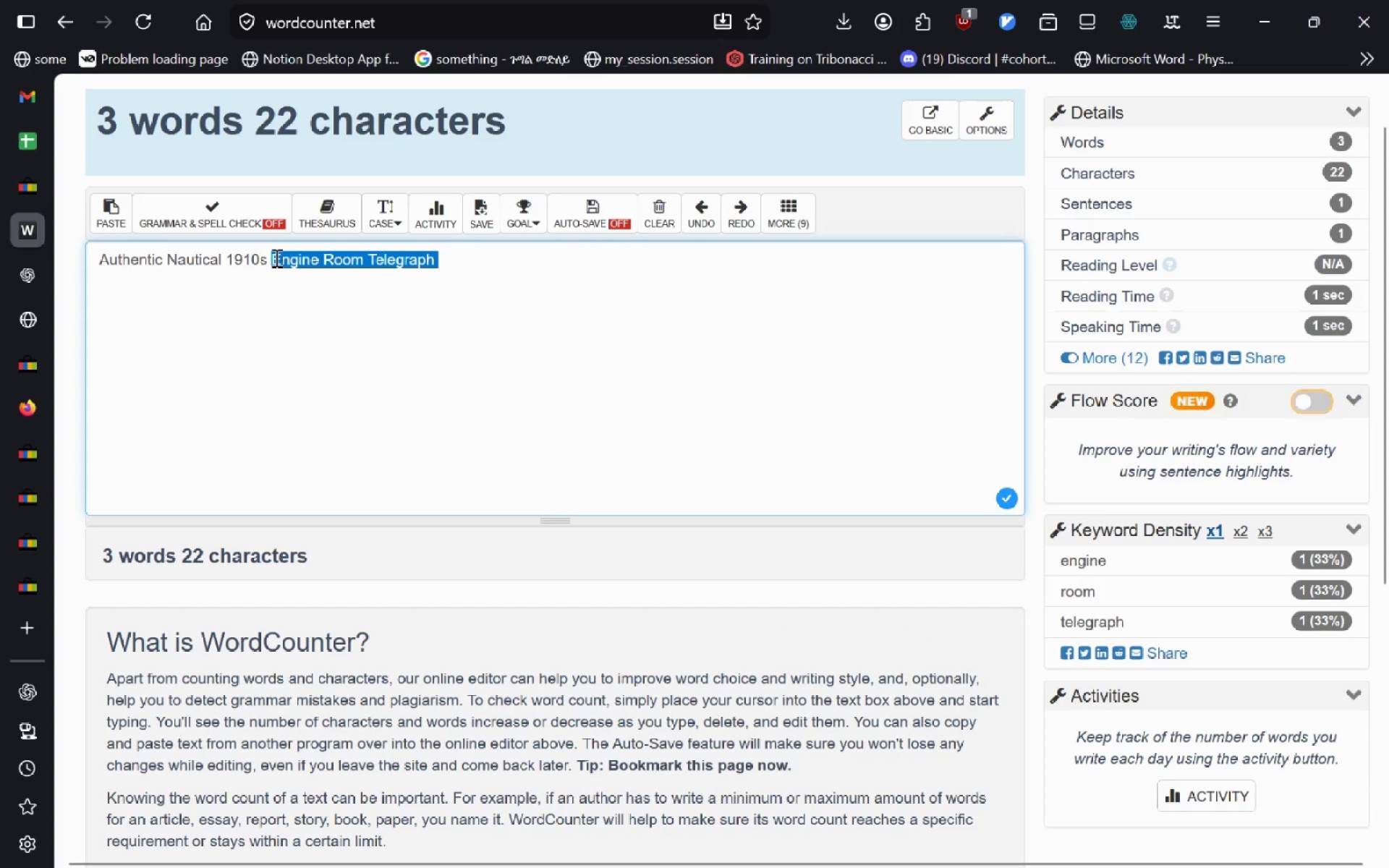 
key(Control+V)
 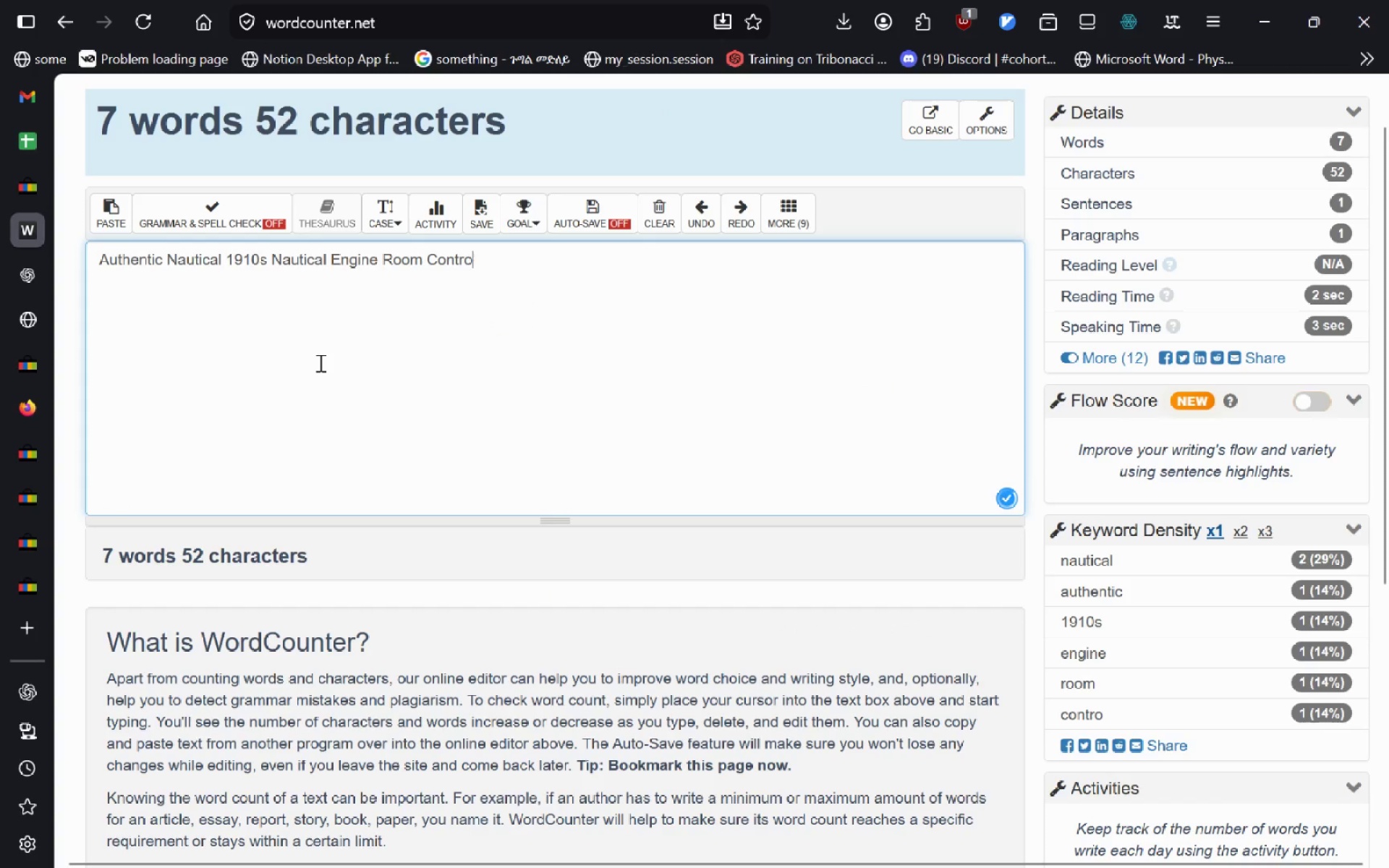 
key(L)
 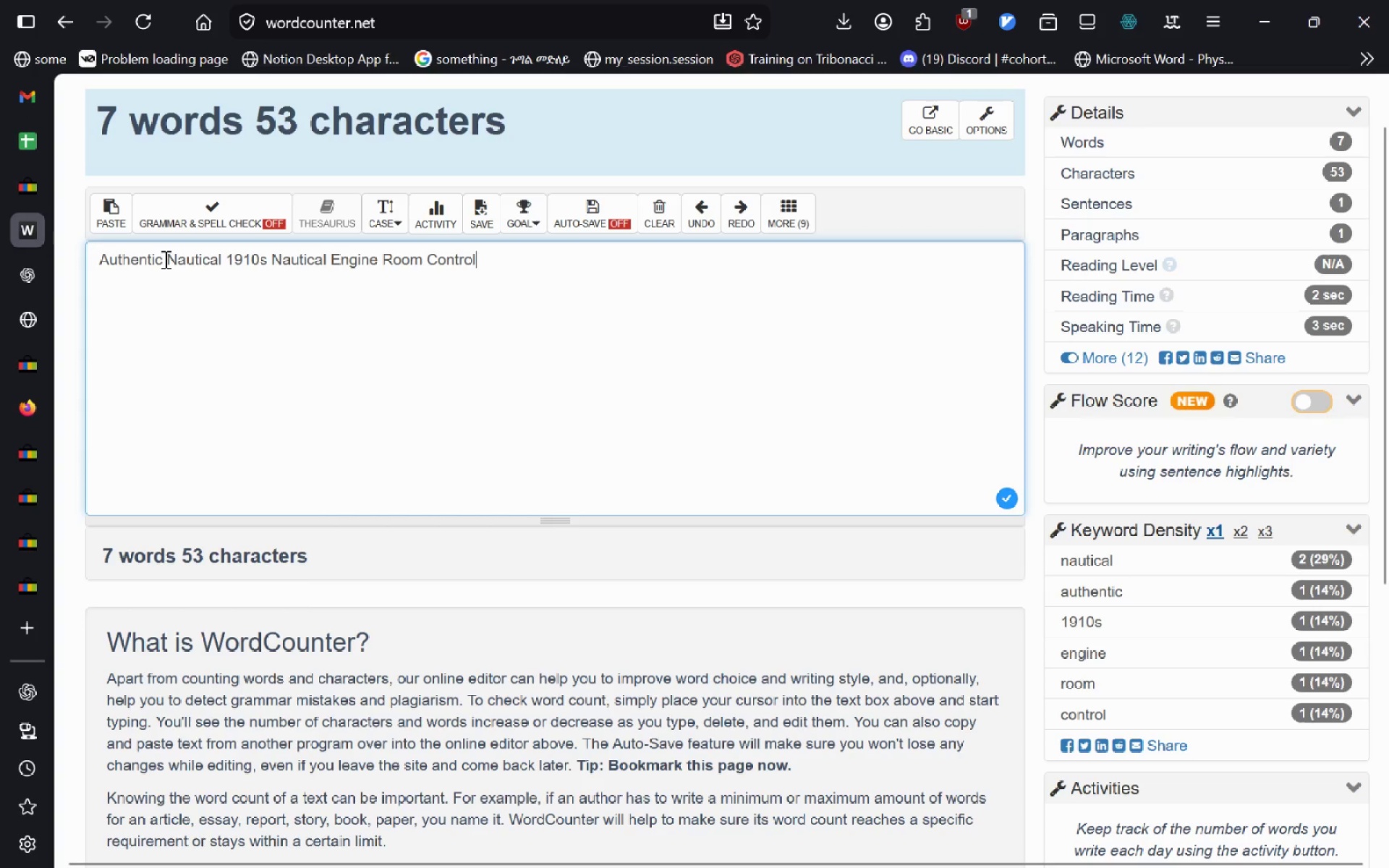 
wait(7.2)
 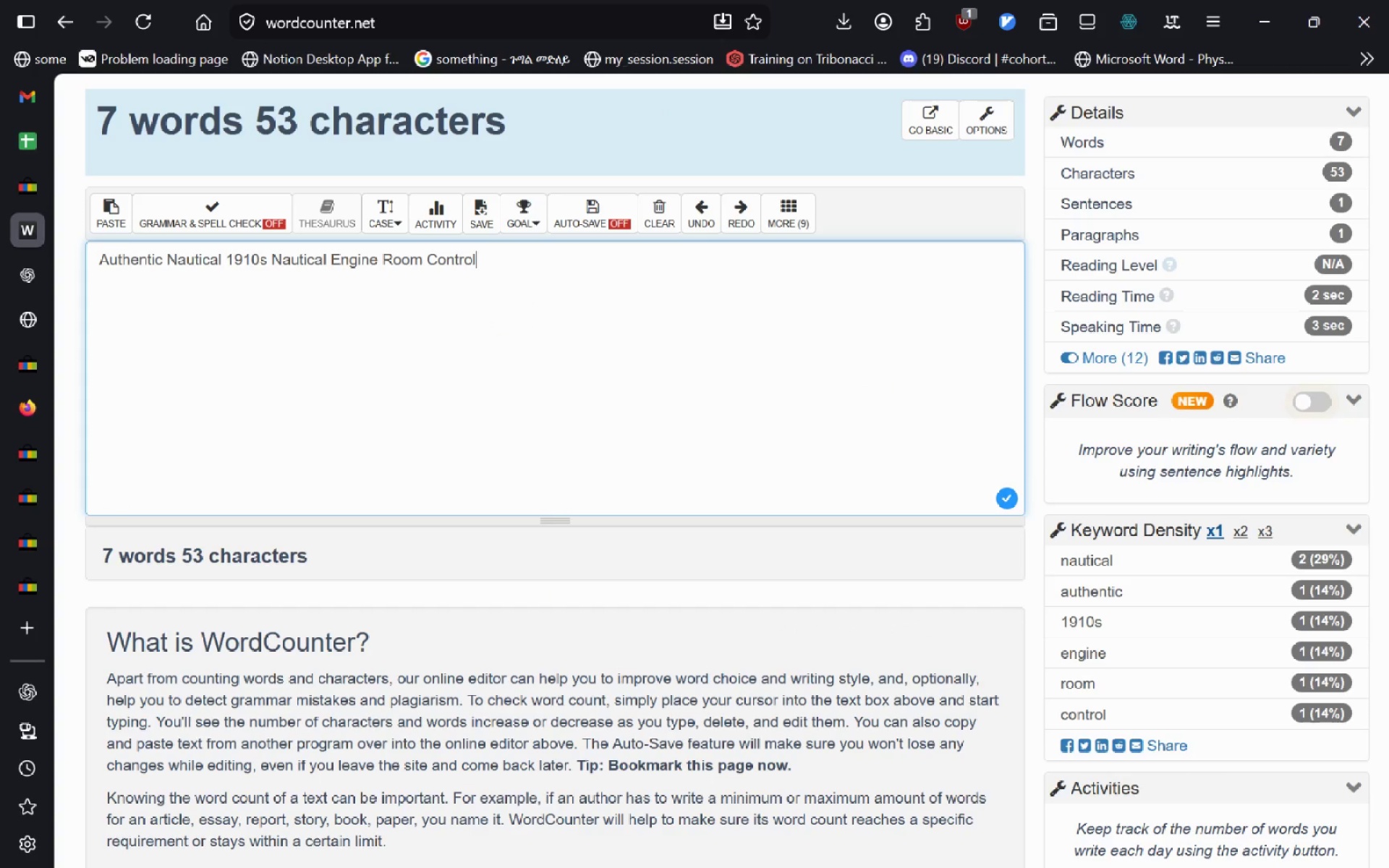 
left_click([163, 258])
 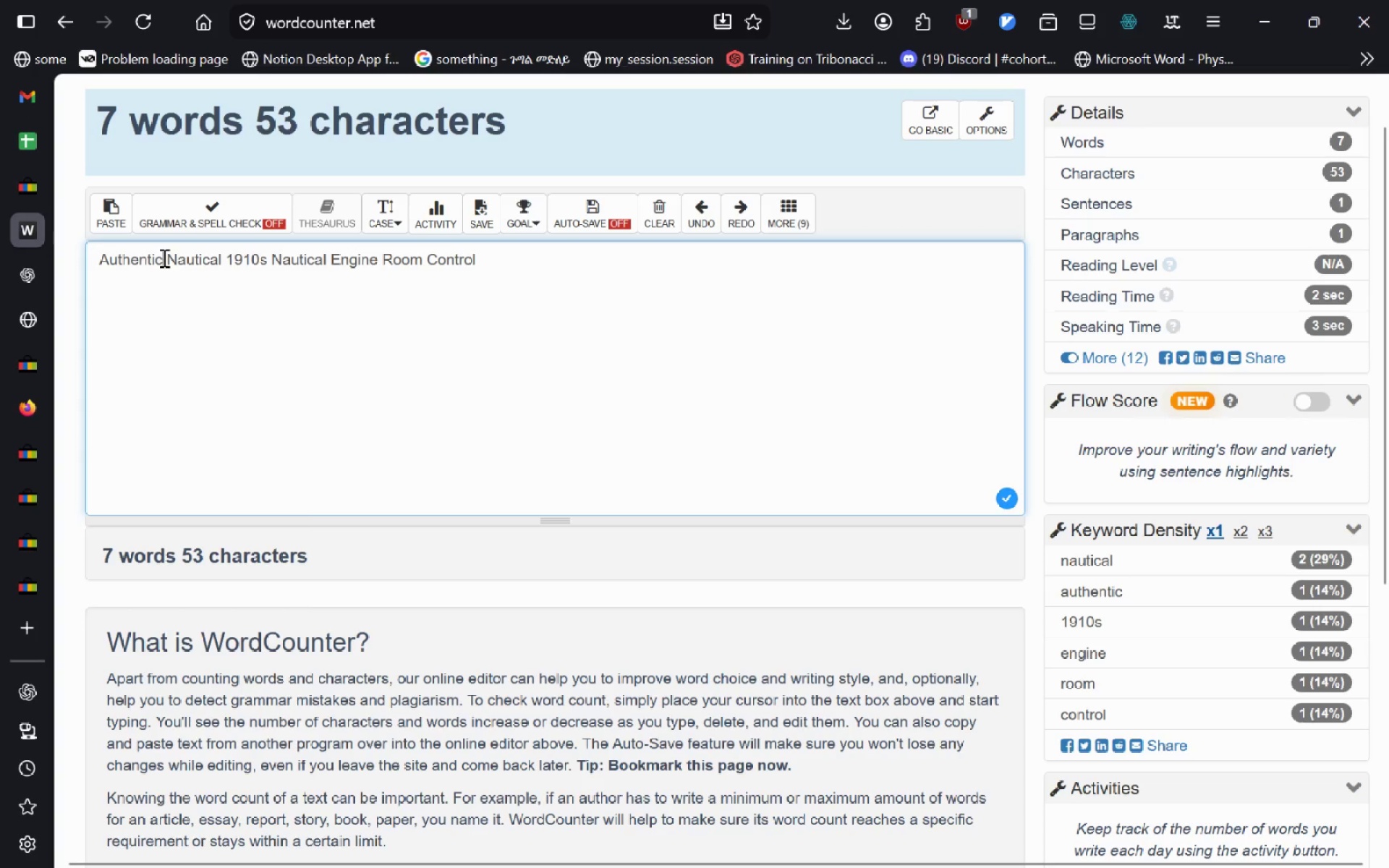 
key(Control+ControlLeft)
 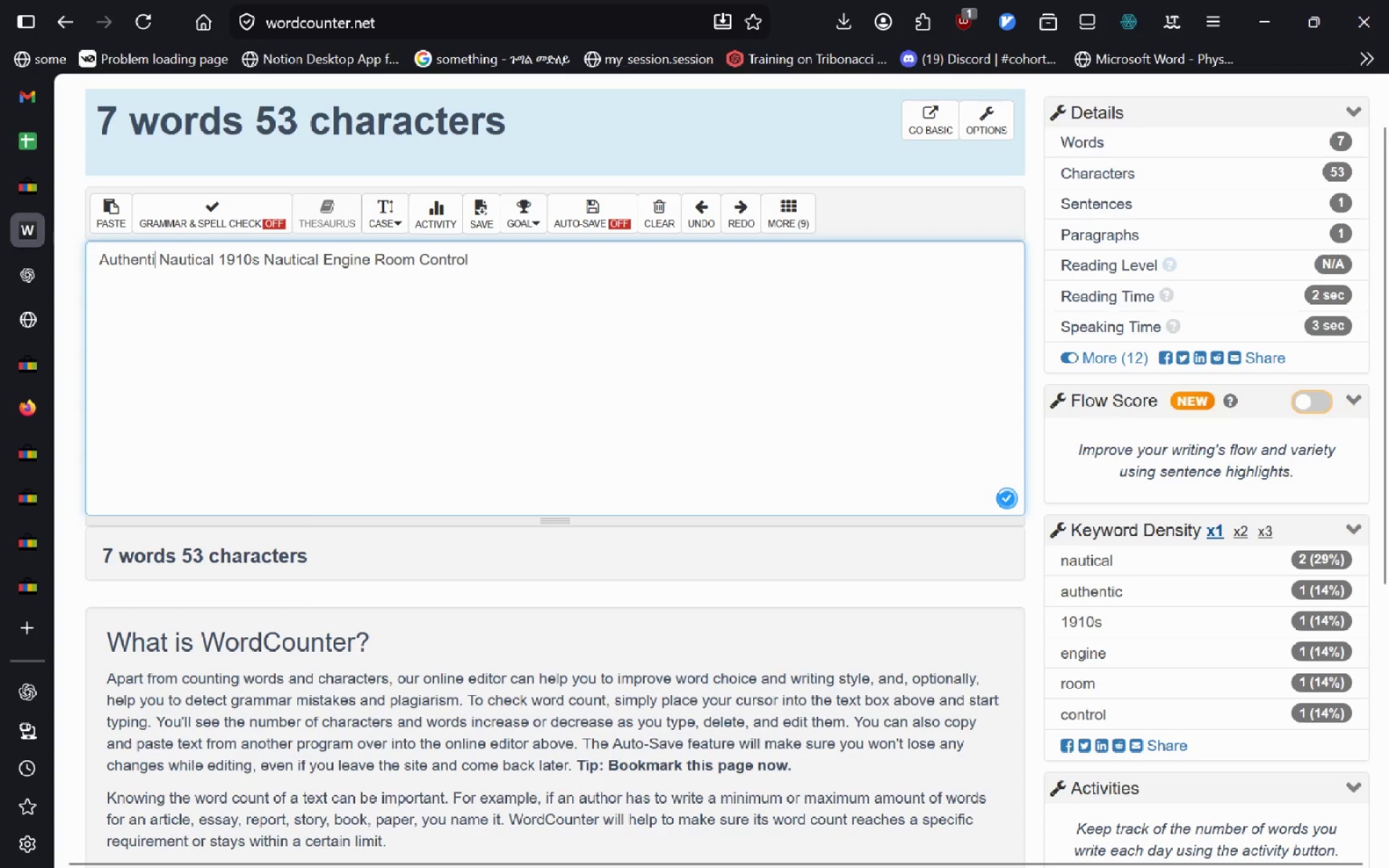 
key(Backspace)
 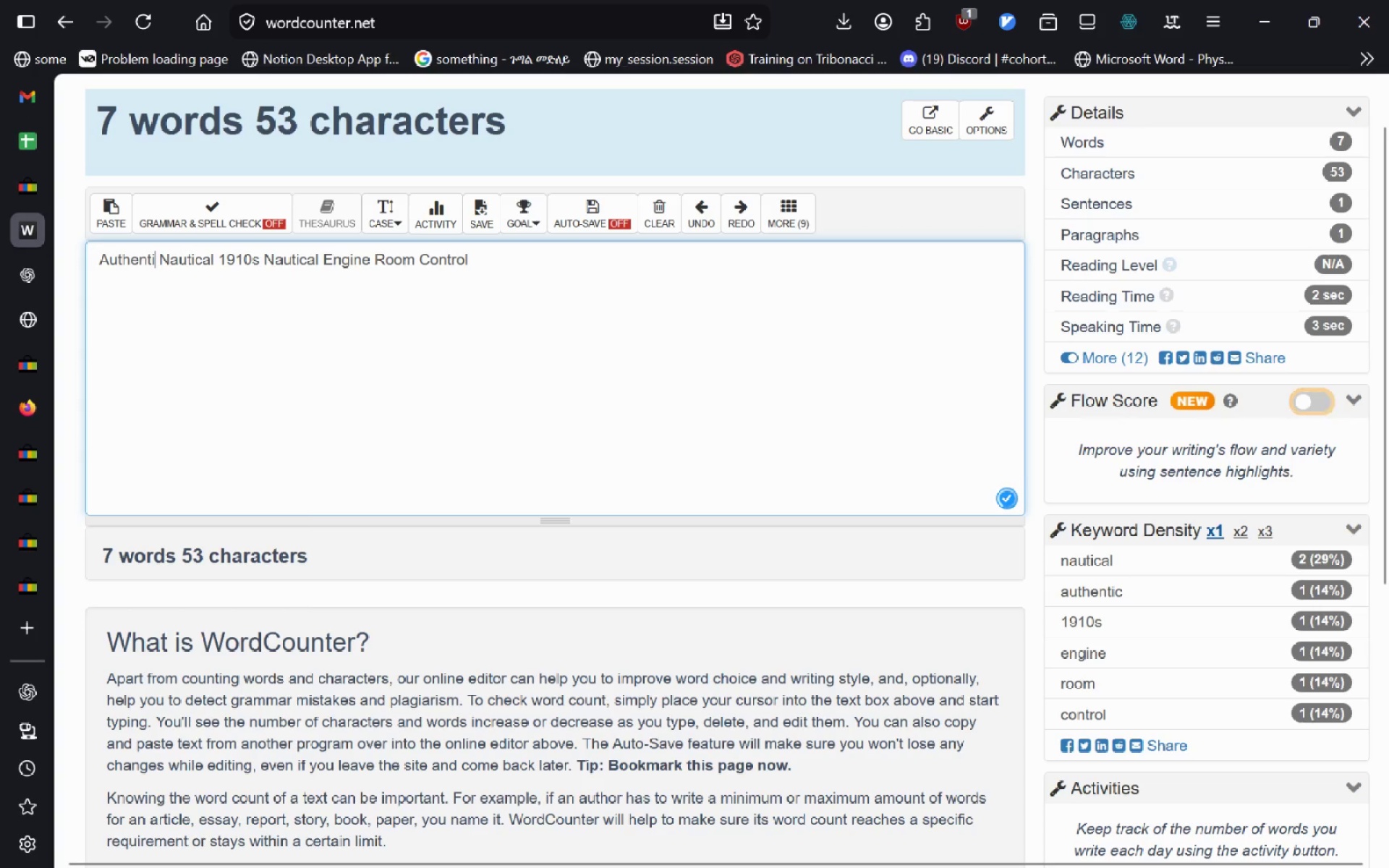 
key(Control+ControlLeft)
 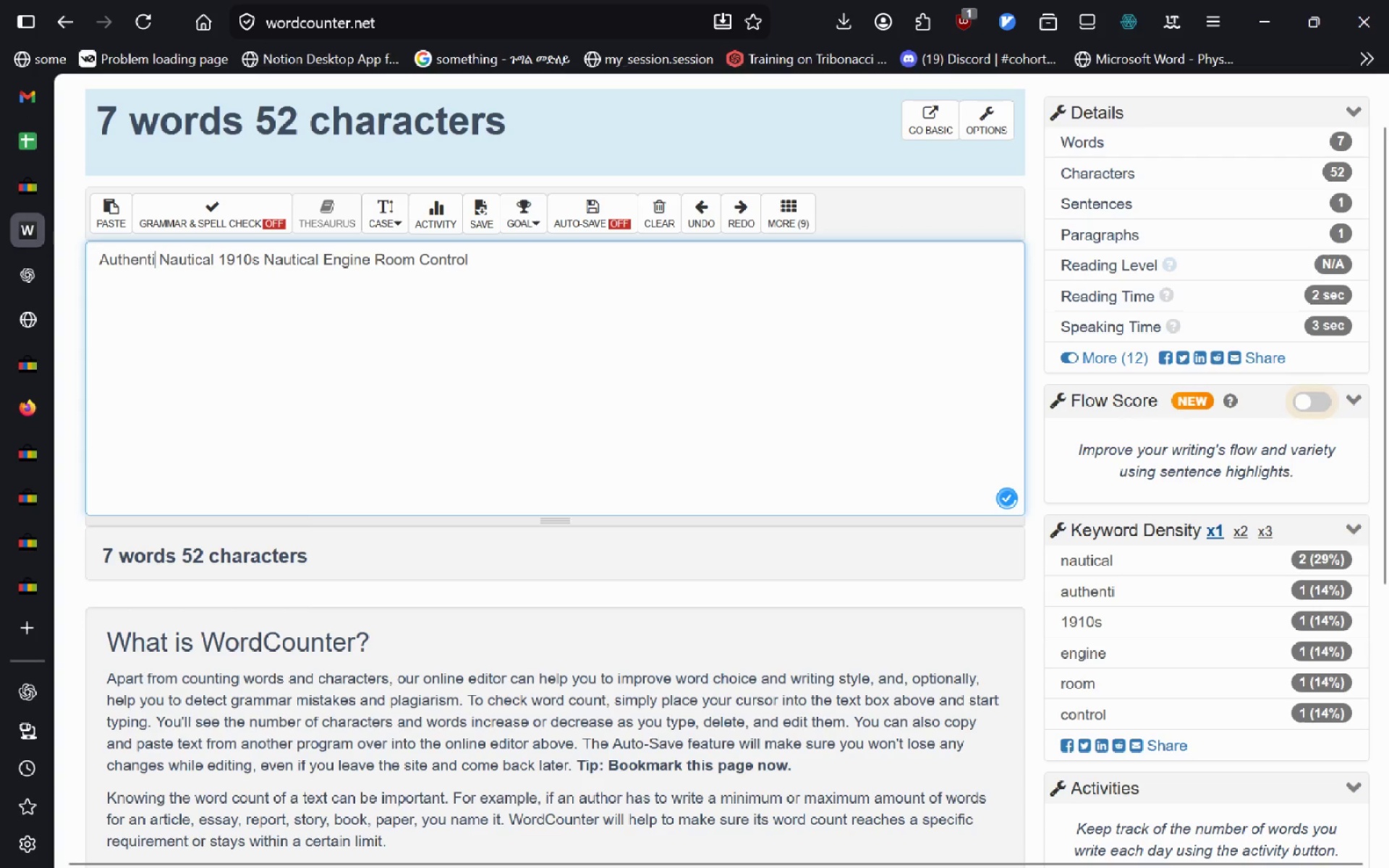 
key(Control+Backspace)
 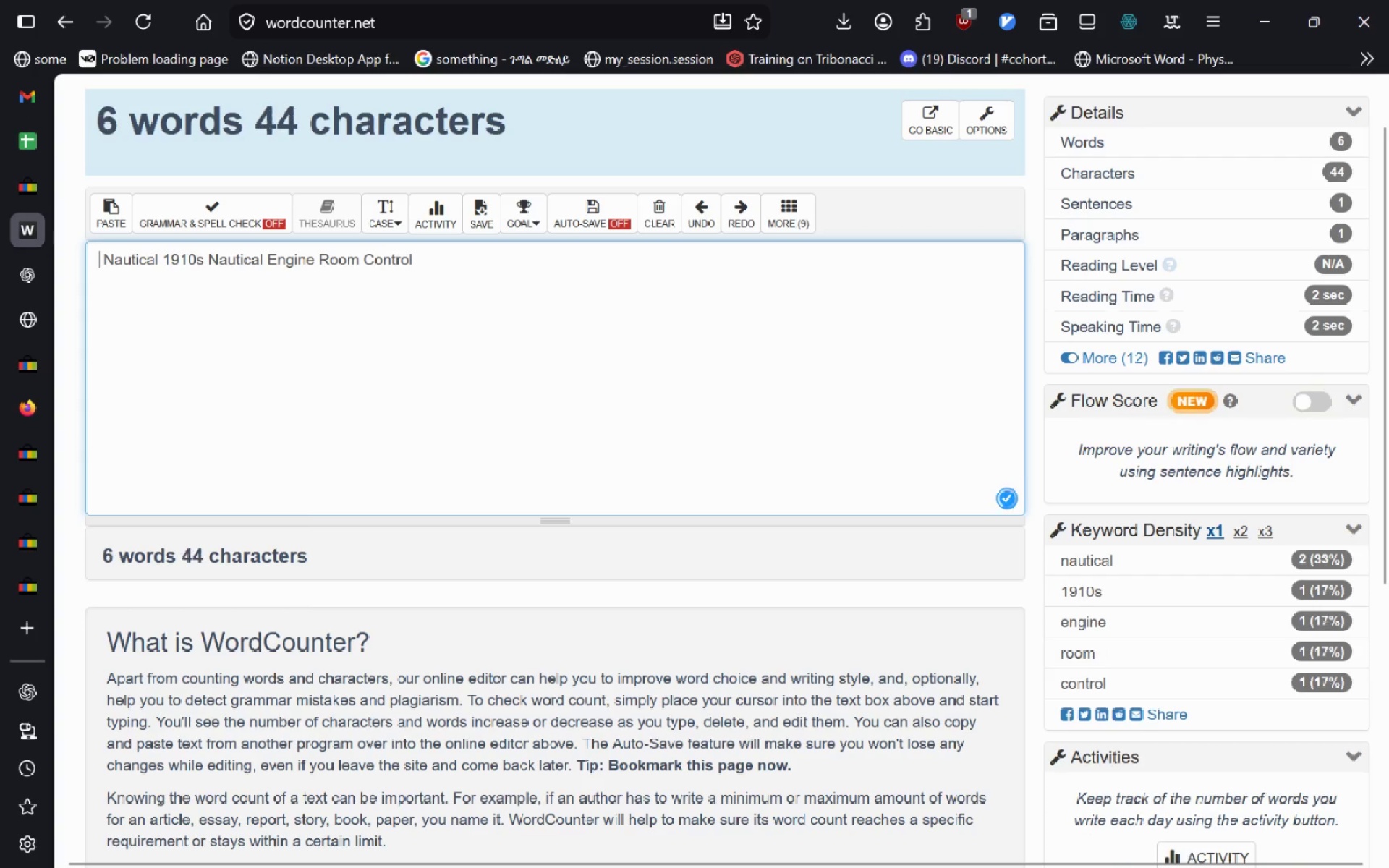 
type(Beautiful)
 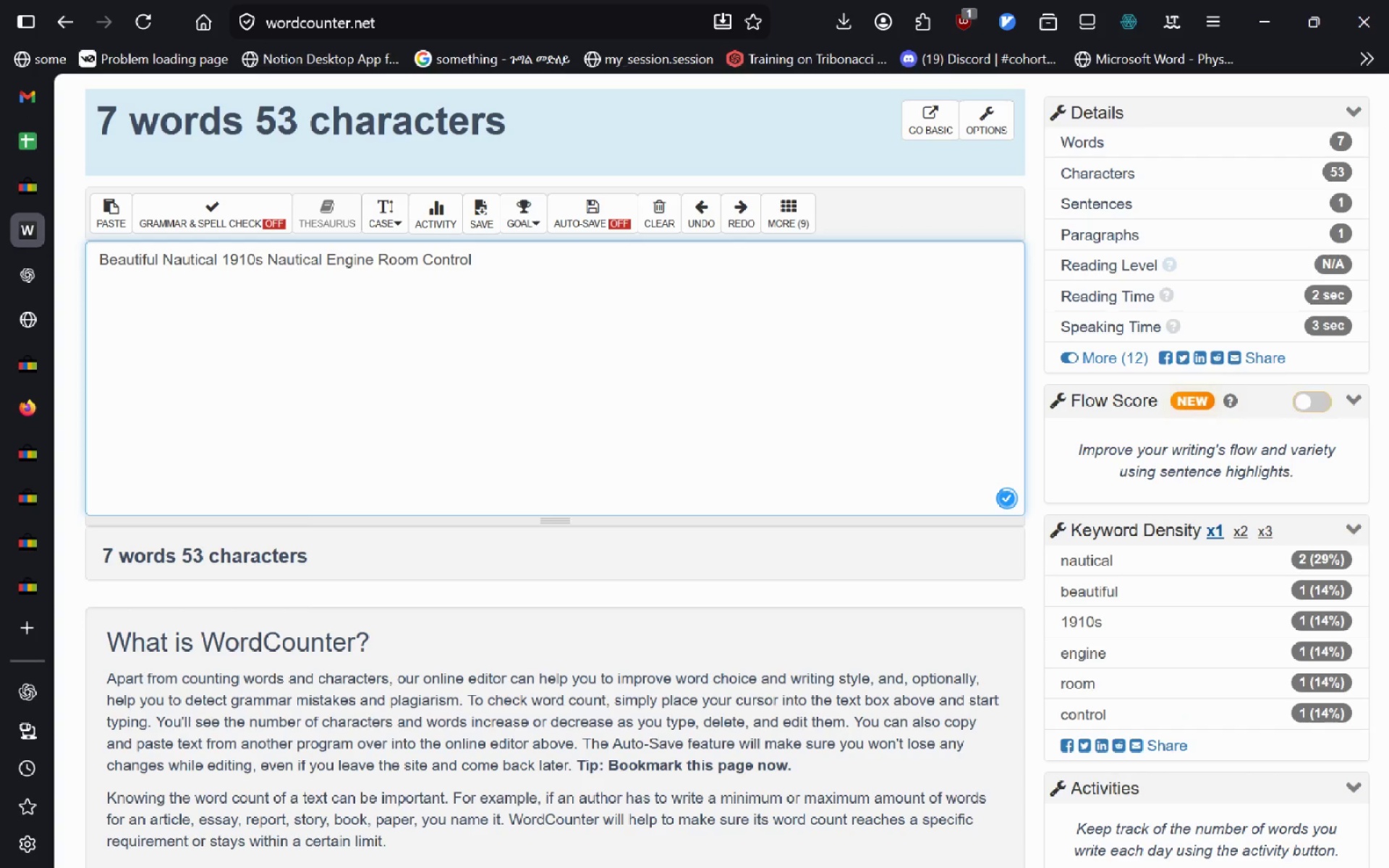 
key(Control+Z)
 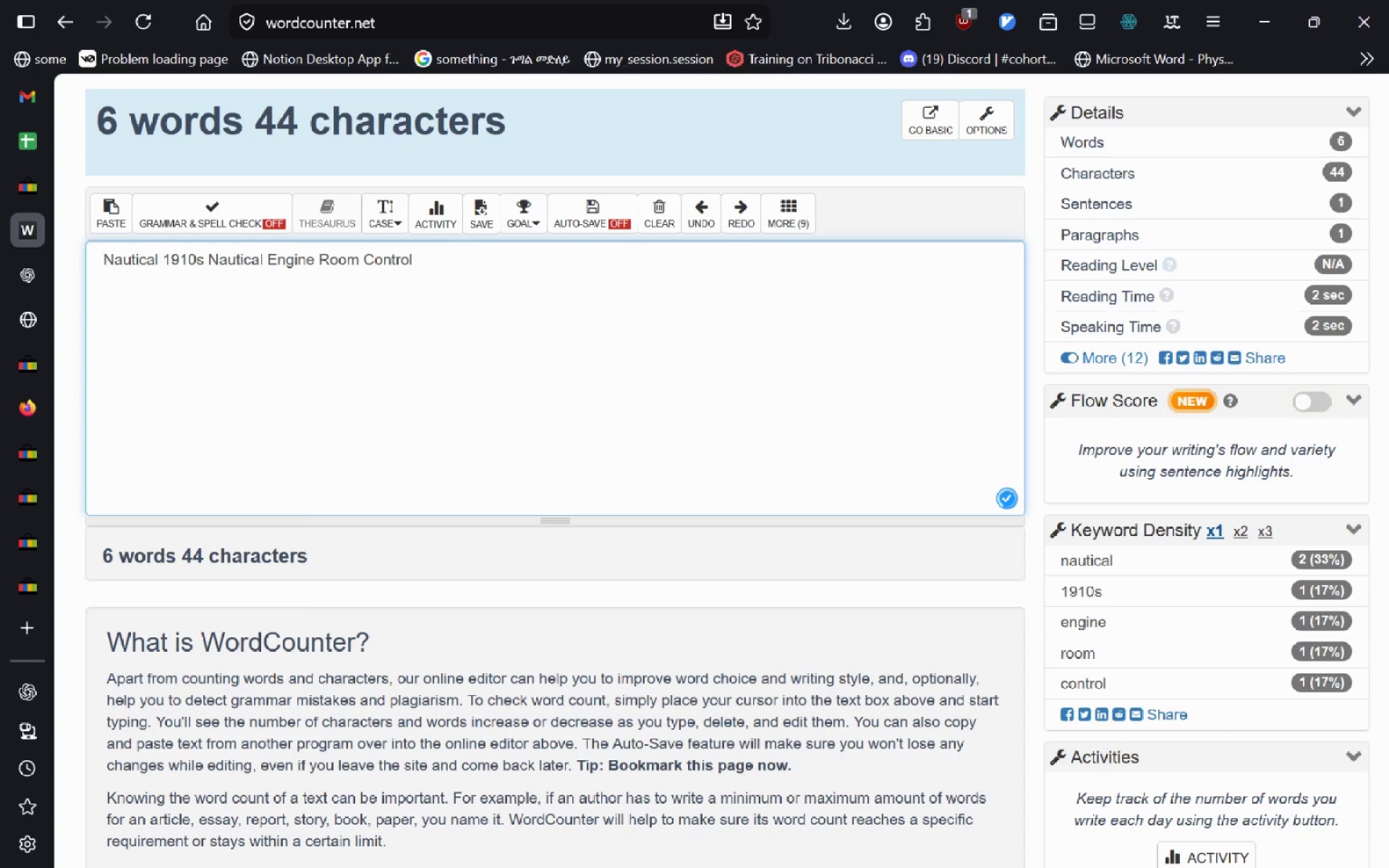 
key(Control+Z)
 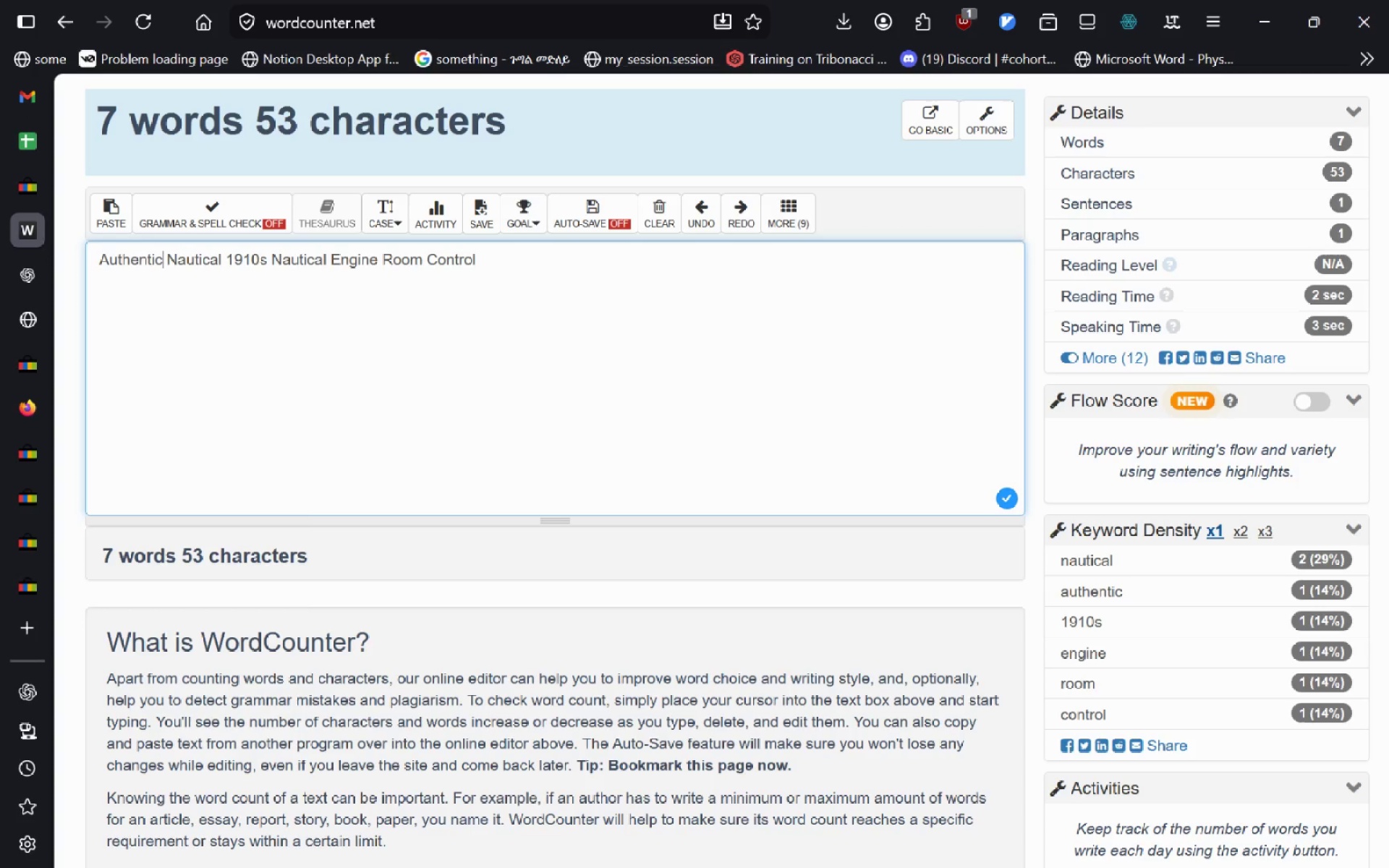 
key(Space)
 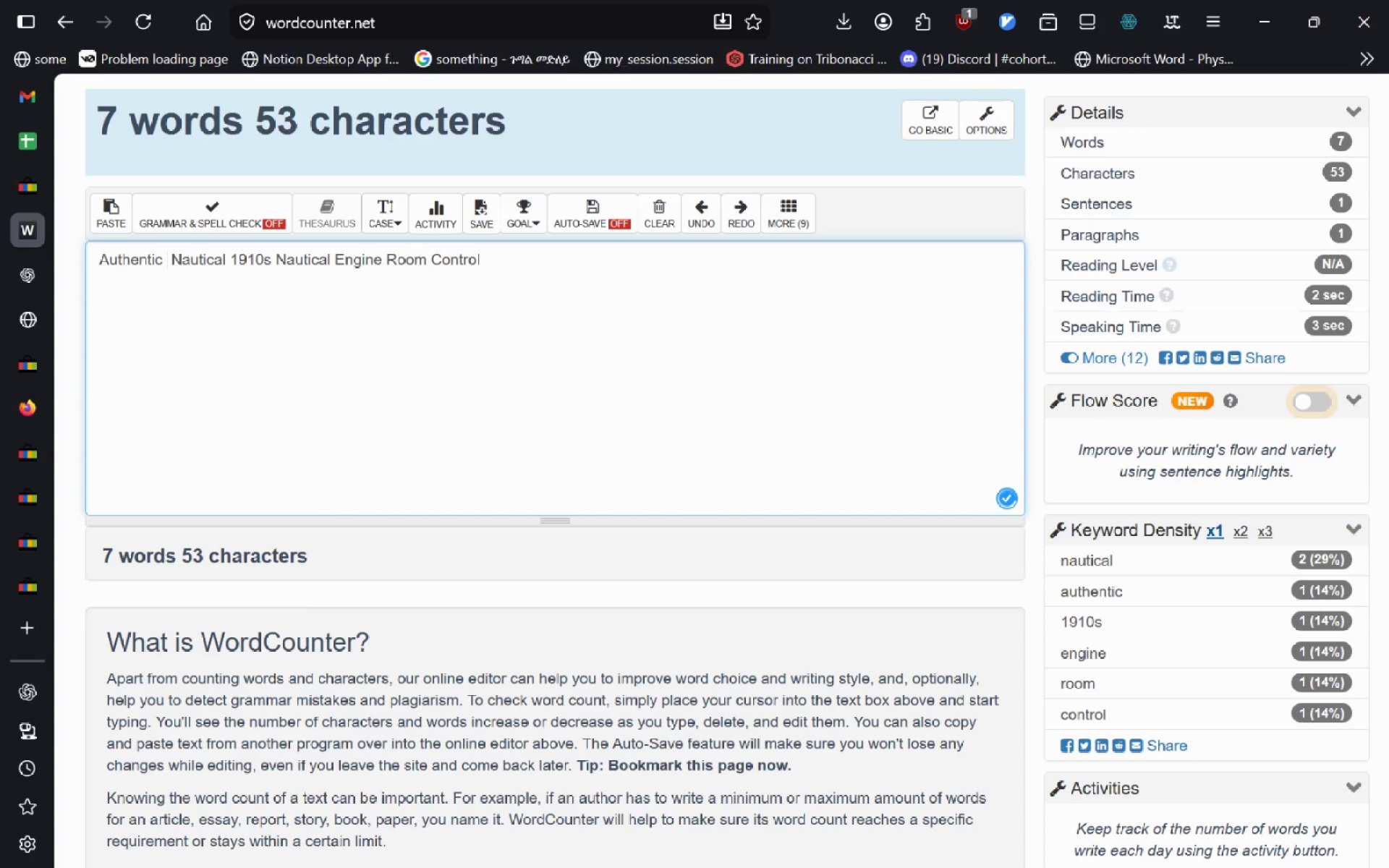 
hold_key(key=ShiftLeft, duration=0.5)
 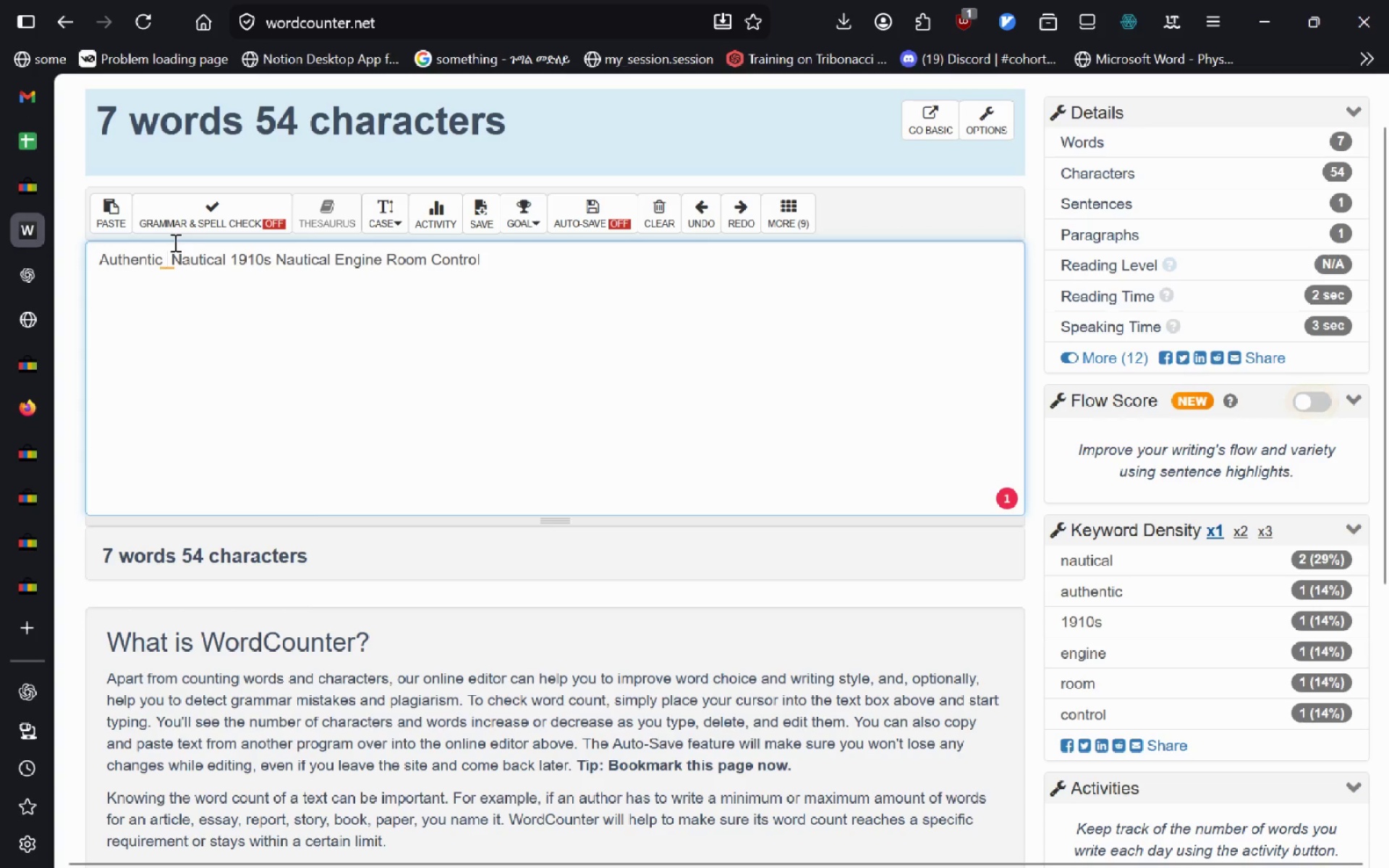 
key(Alt+Tab)
 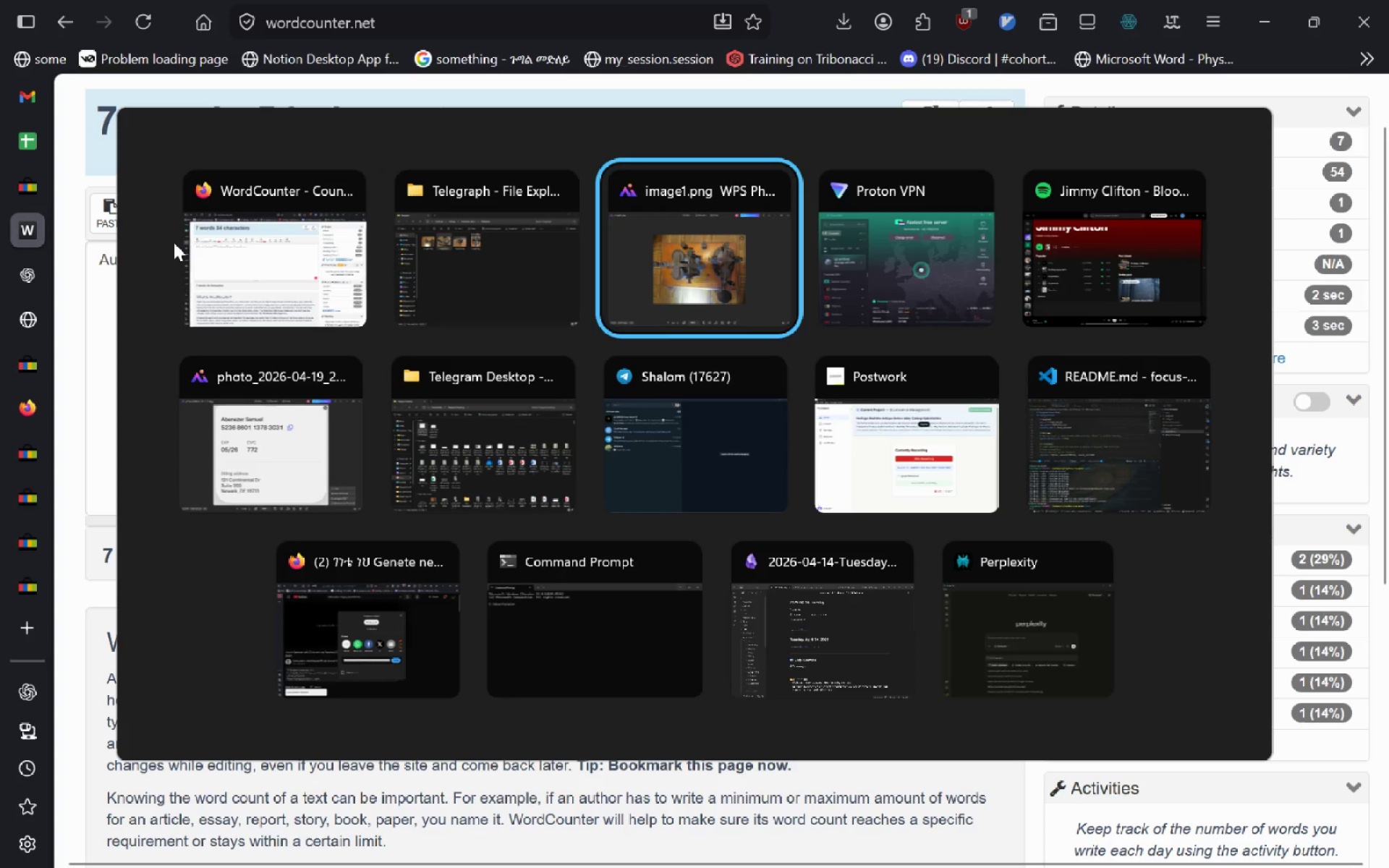 
key(Alt+Tab)
 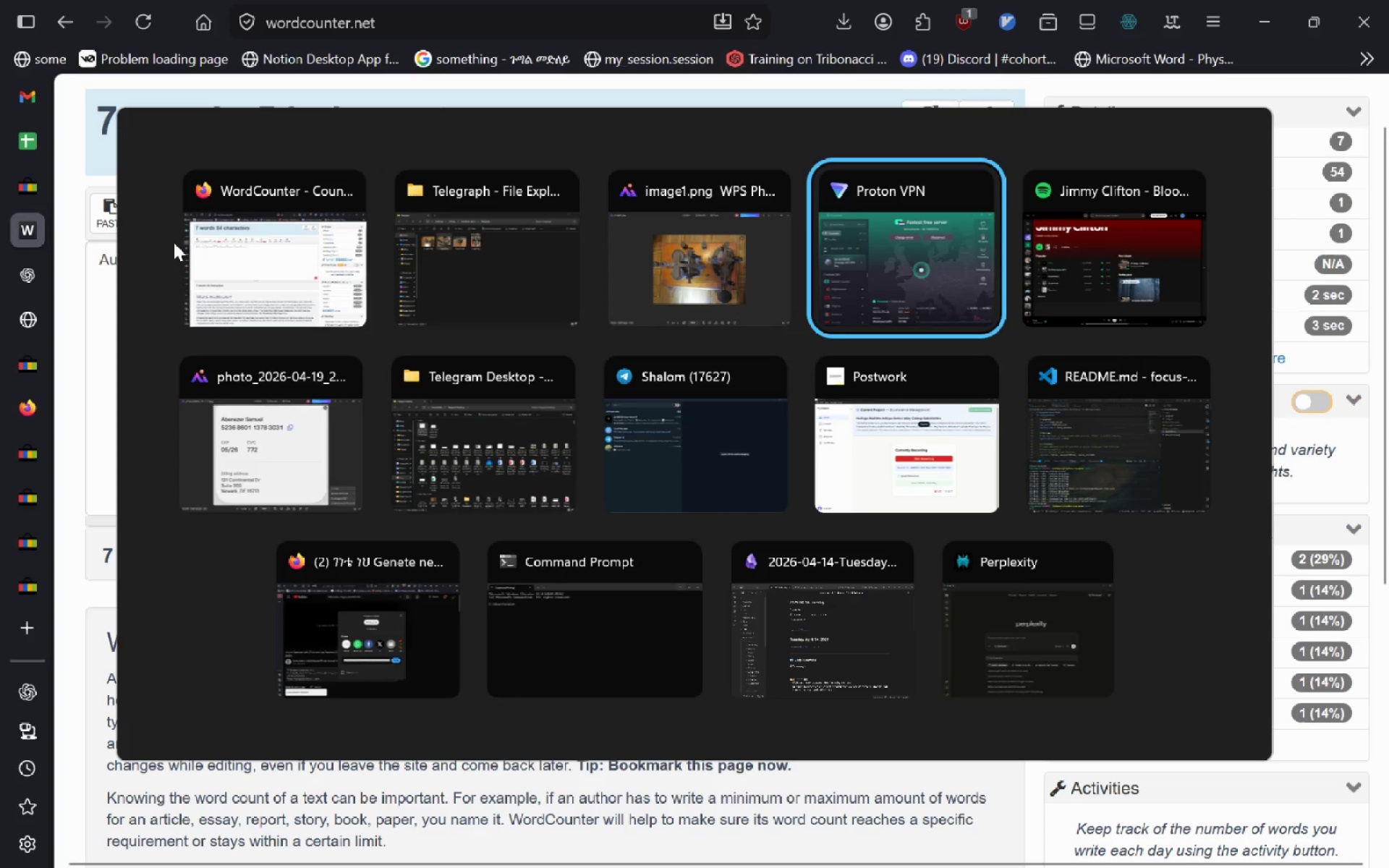 
key(Alt+Tab)
 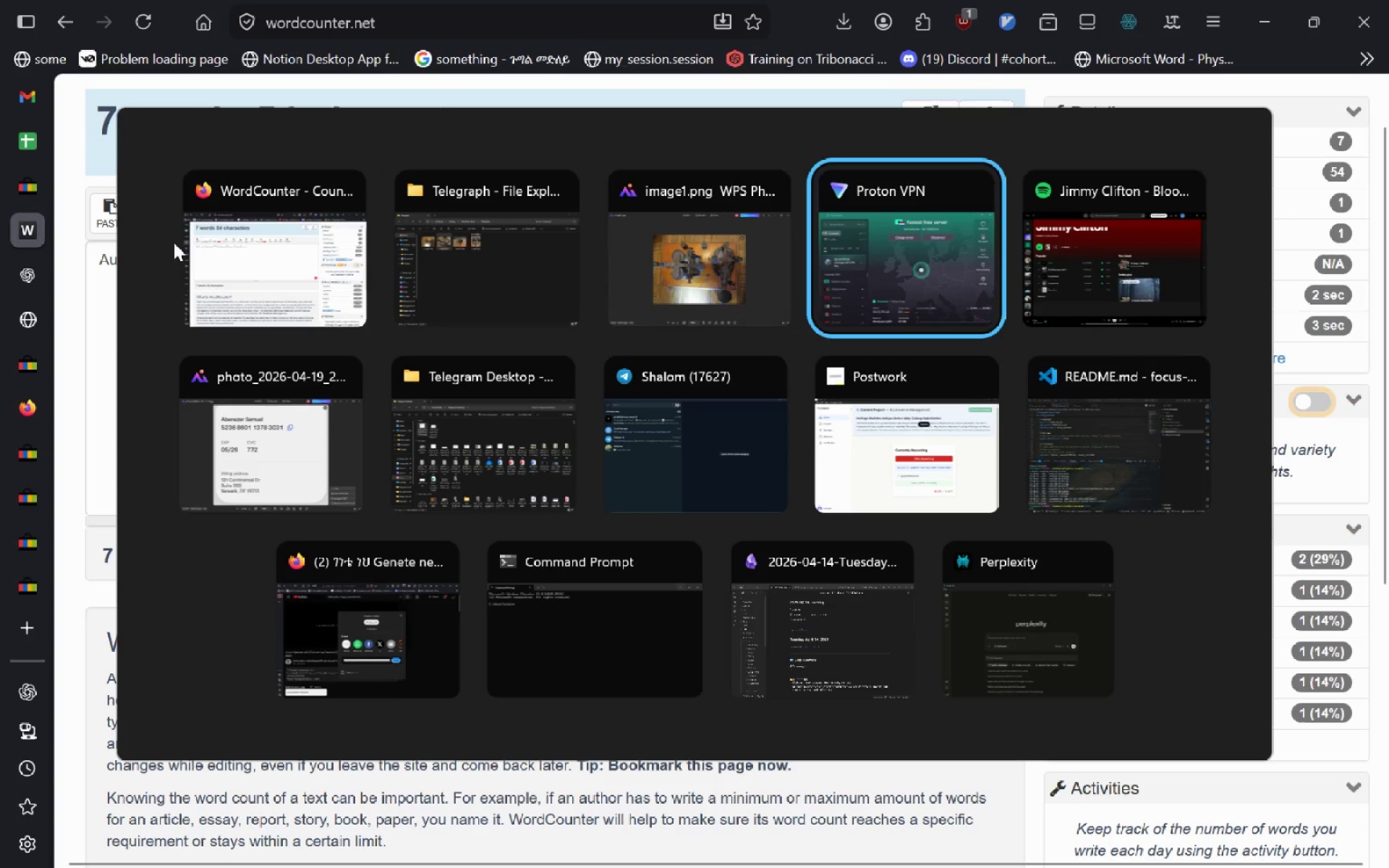 
key(Alt+Tab)
 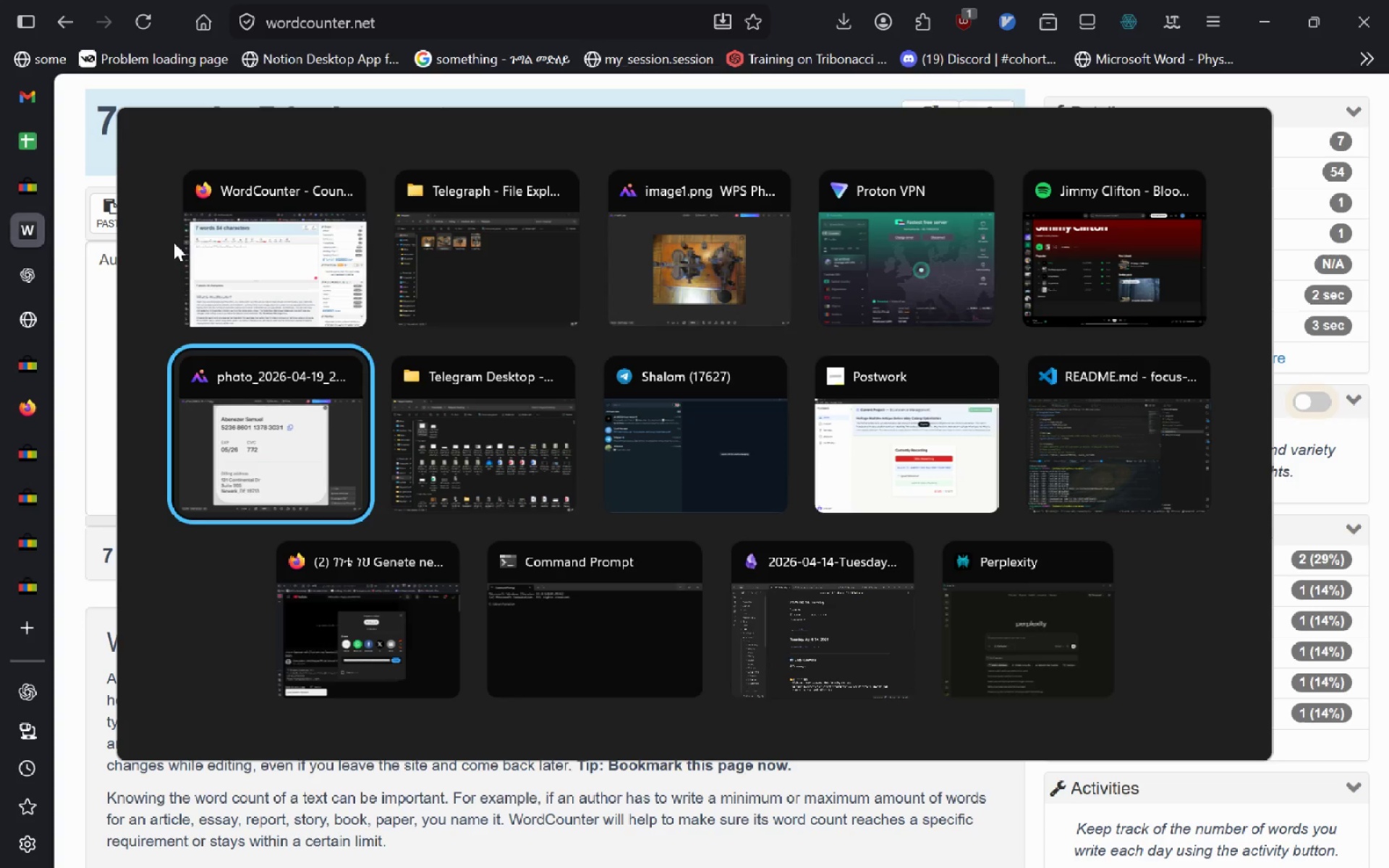 
key(Alt+Tab)
 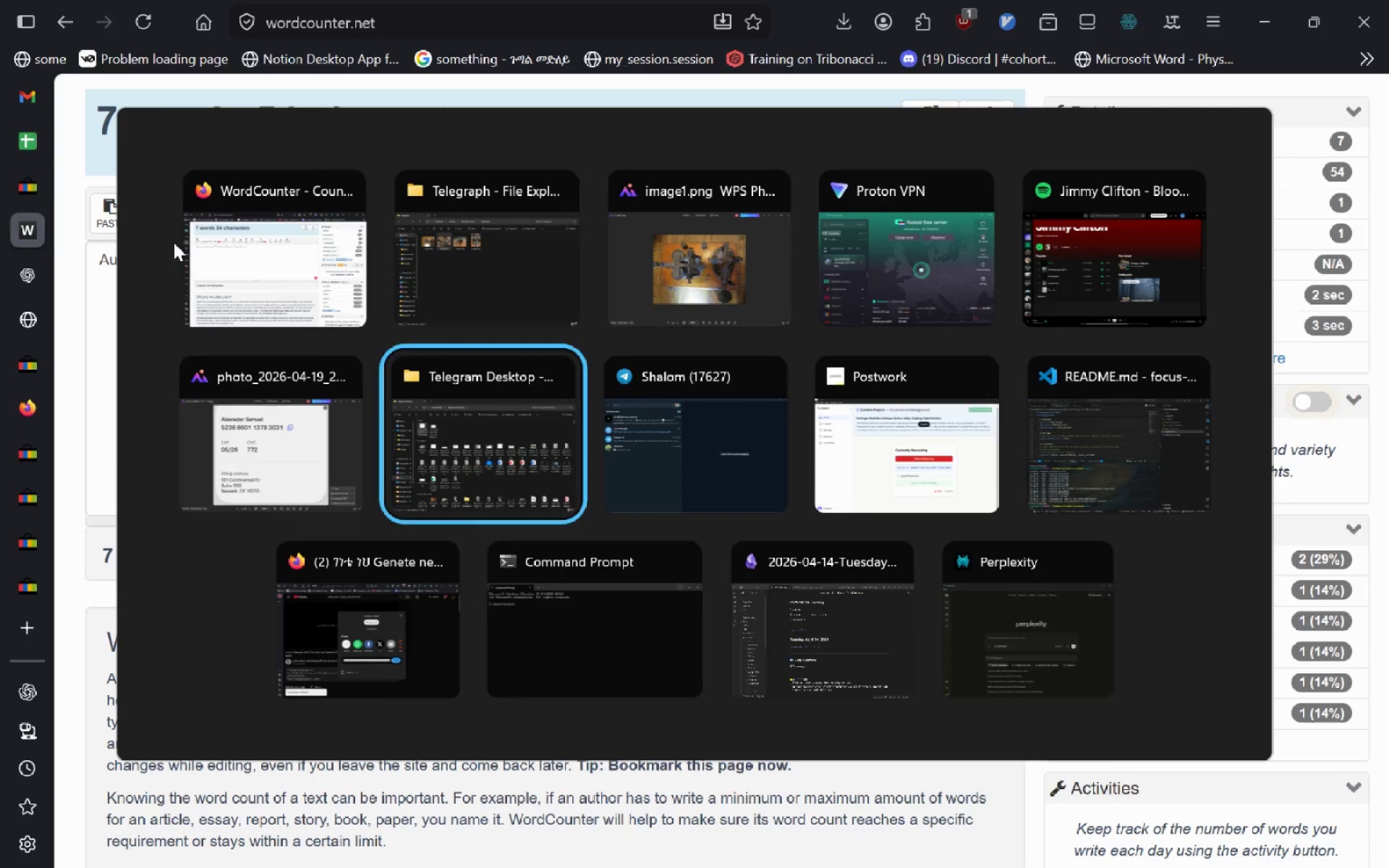 
key(Alt+Tab)
 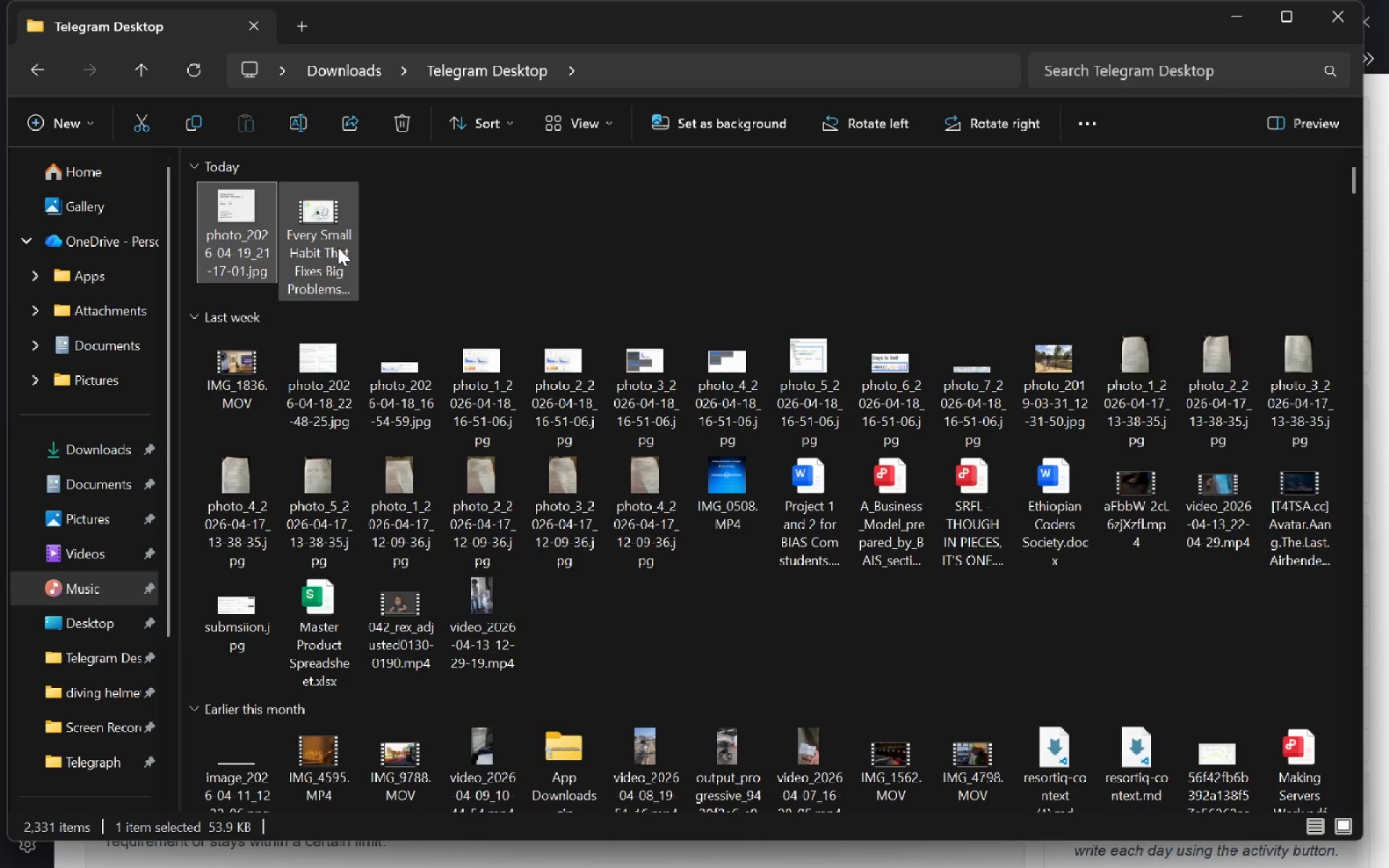 
key(Alt+Tab)
 